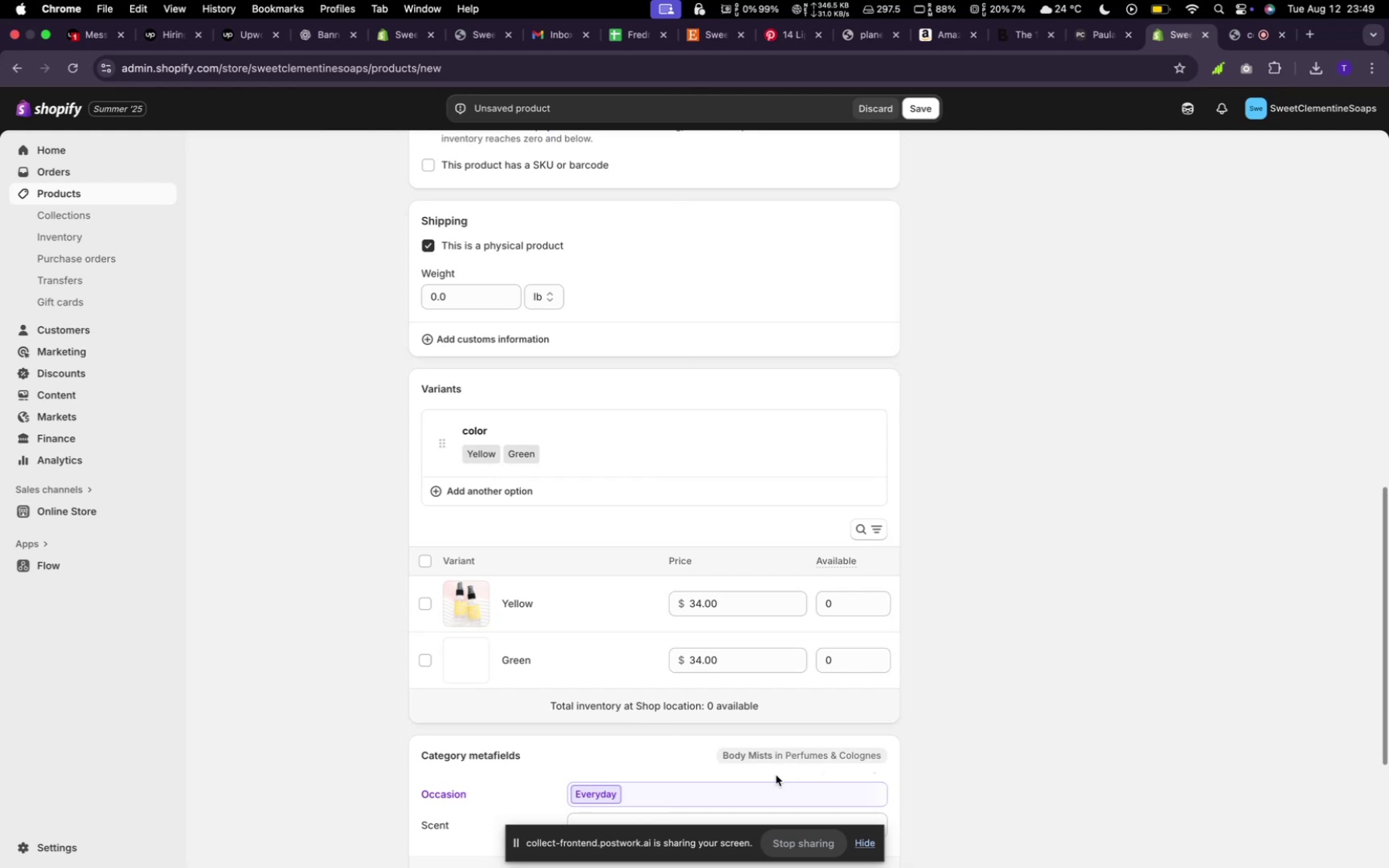 
scroll: coordinate [792, 737], scroll_direction: down, amount: 20.0
 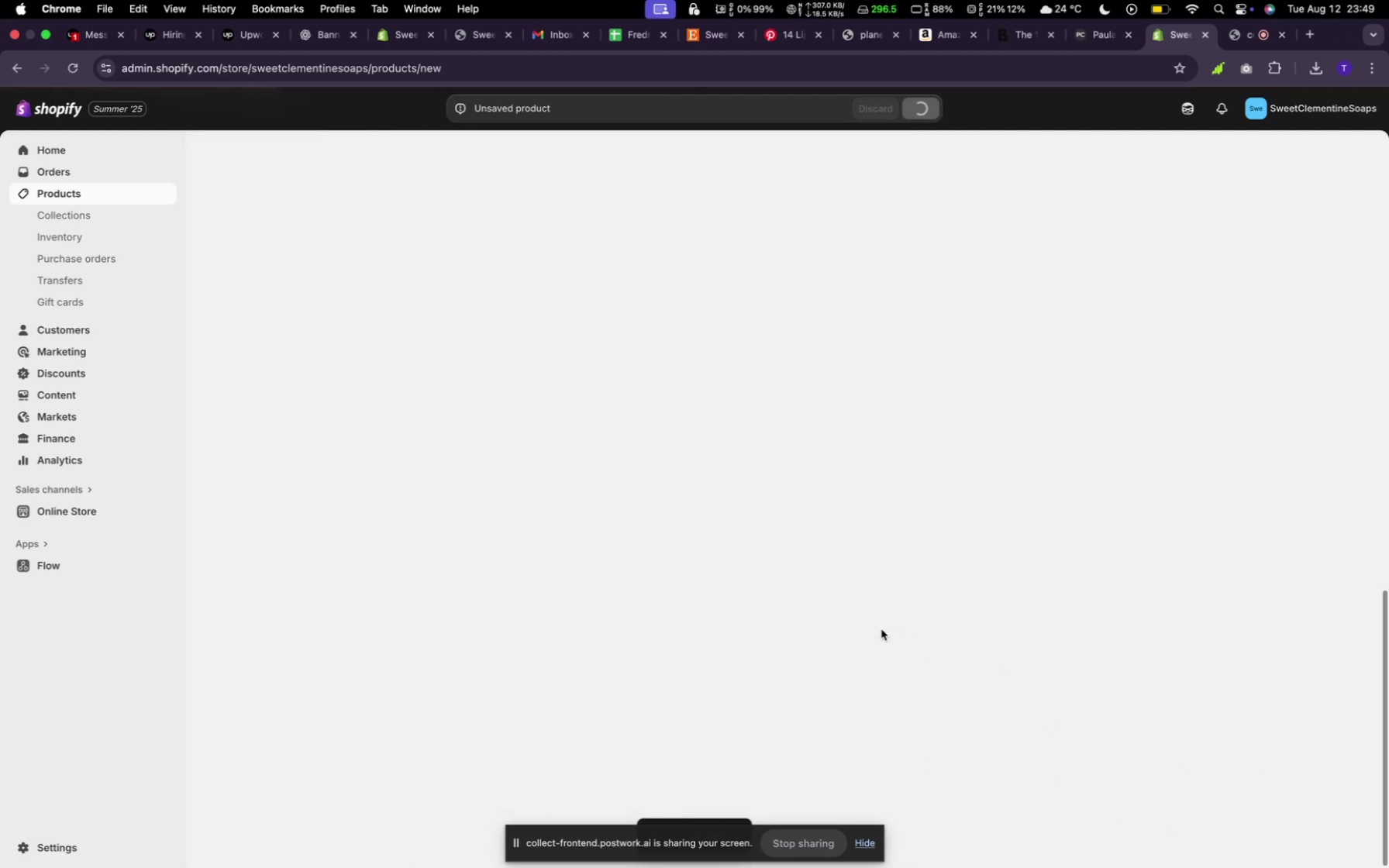 
wait(9.75)
 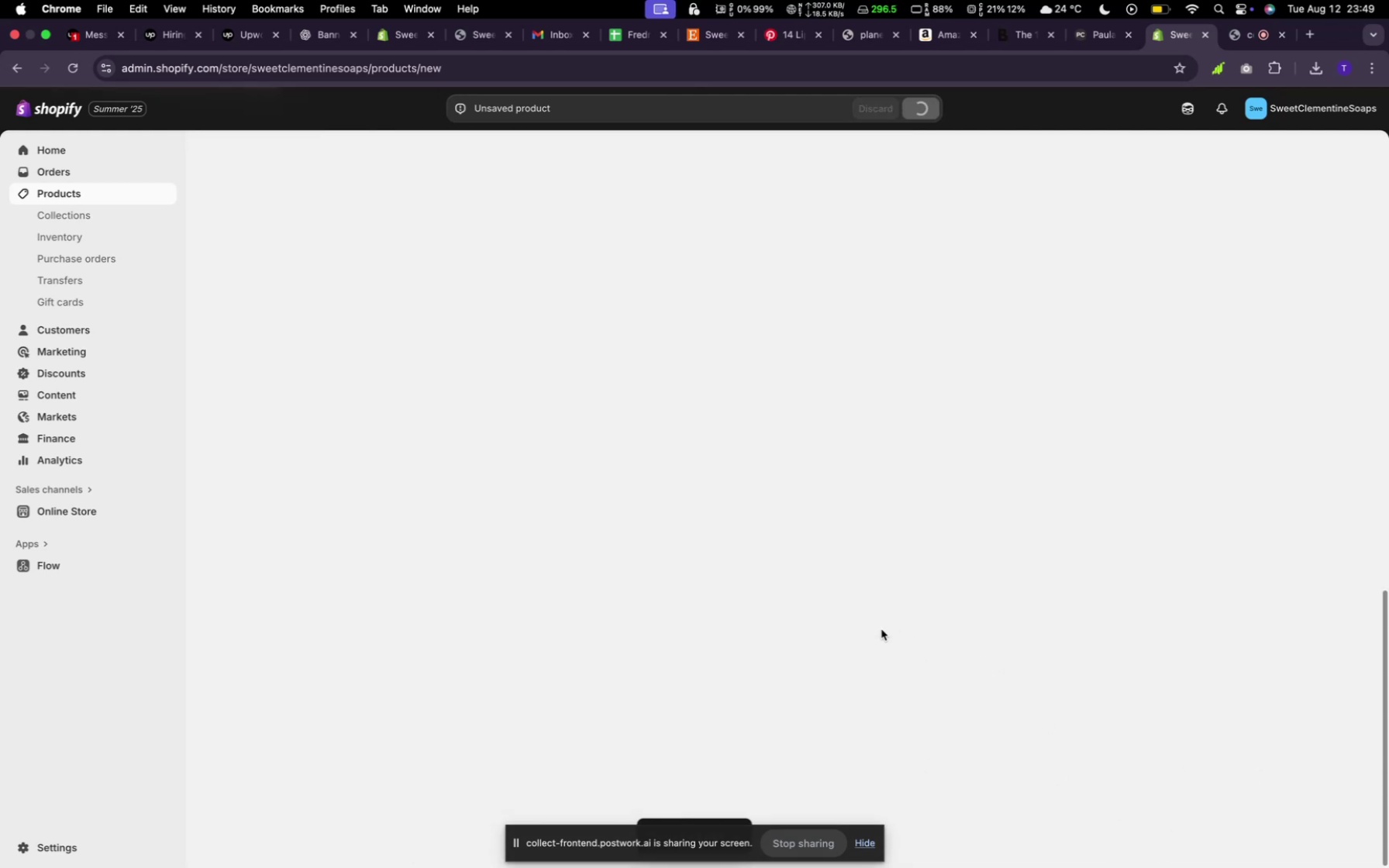 
scroll: coordinate [621, 611], scroll_direction: down, amount: 15.0
 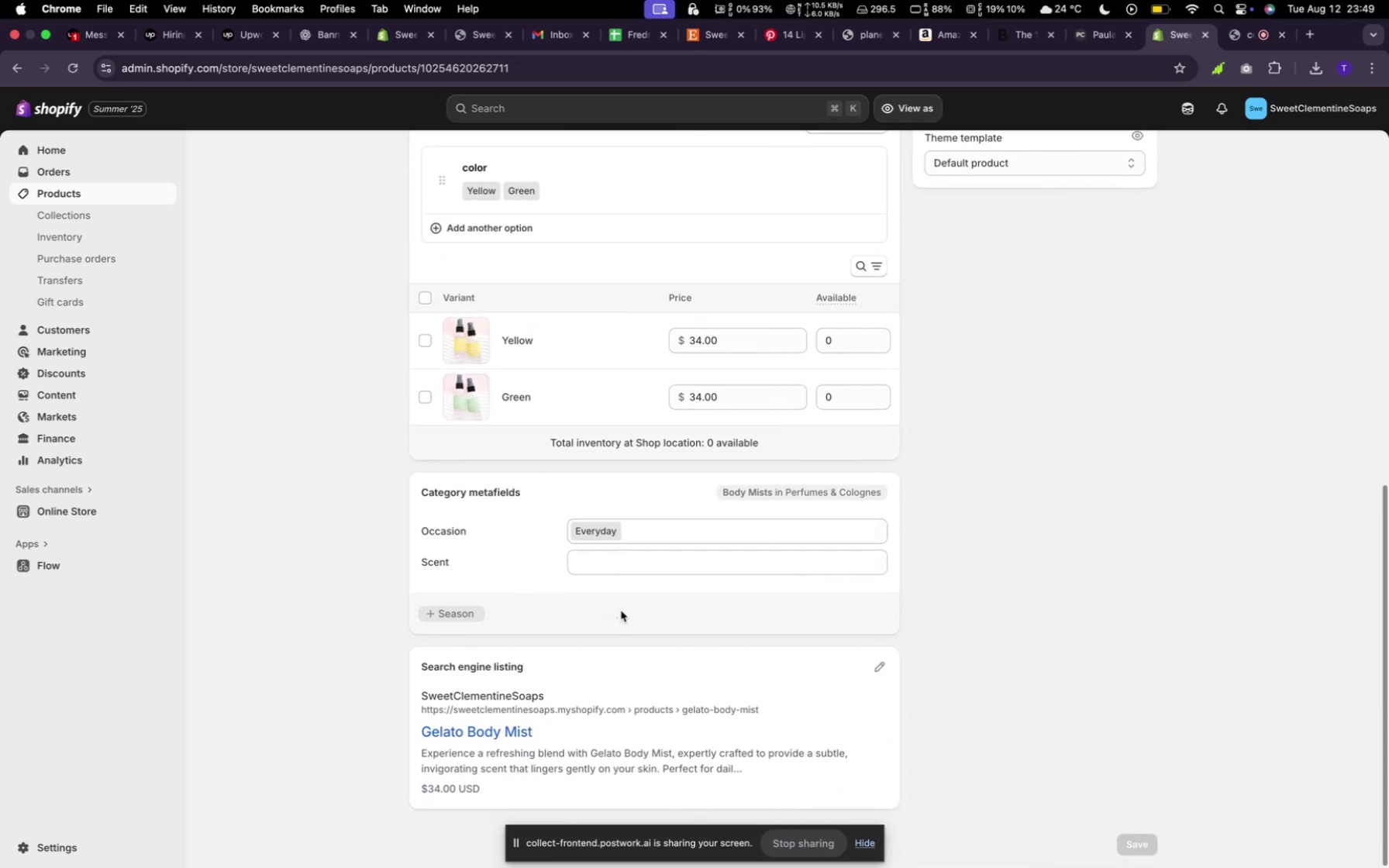 
scroll: coordinate [633, 642], scroll_direction: up, amount: 40.0
 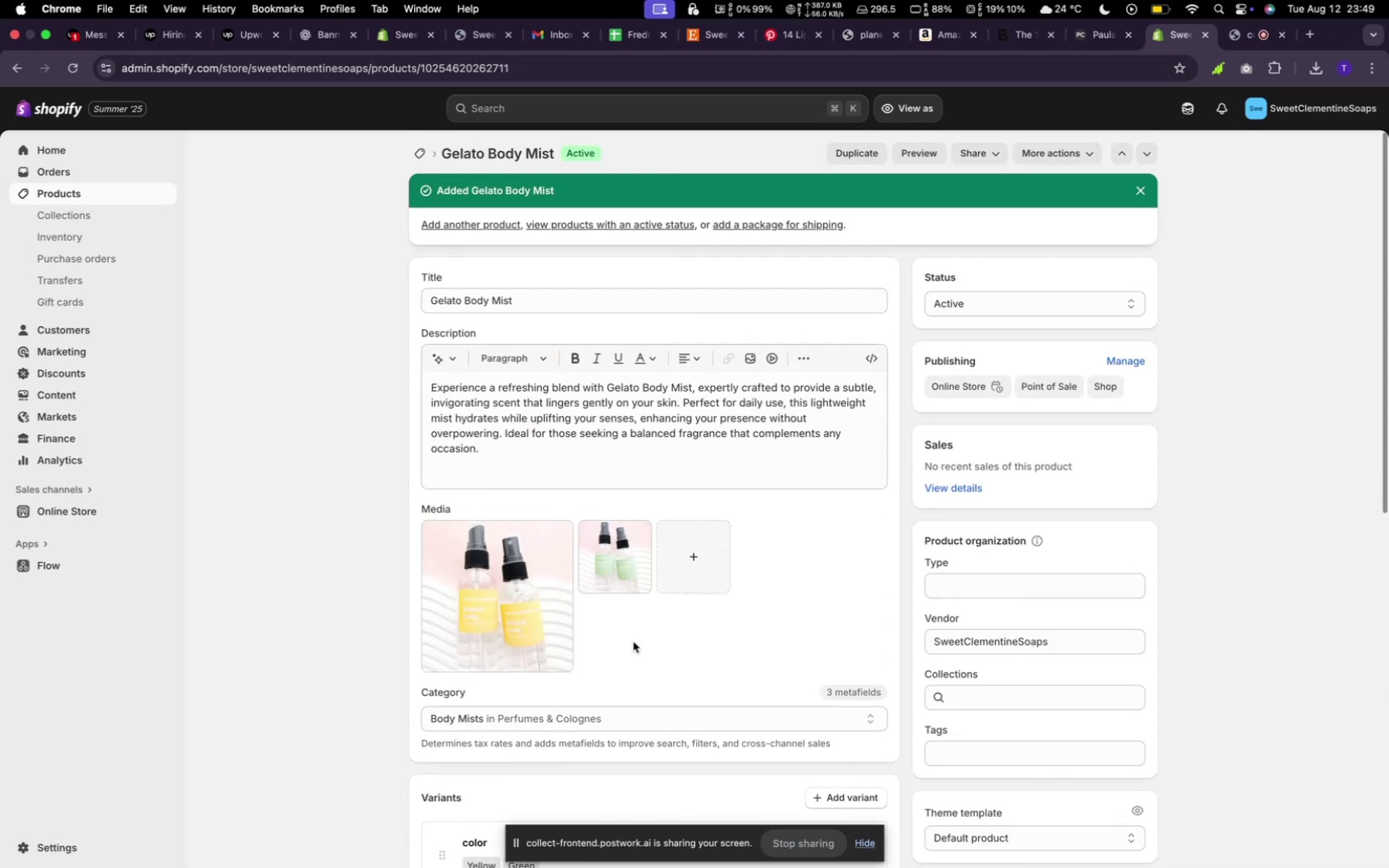 
scroll: coordinate [633, 642], scroll_direction: down, amount: 18.0
 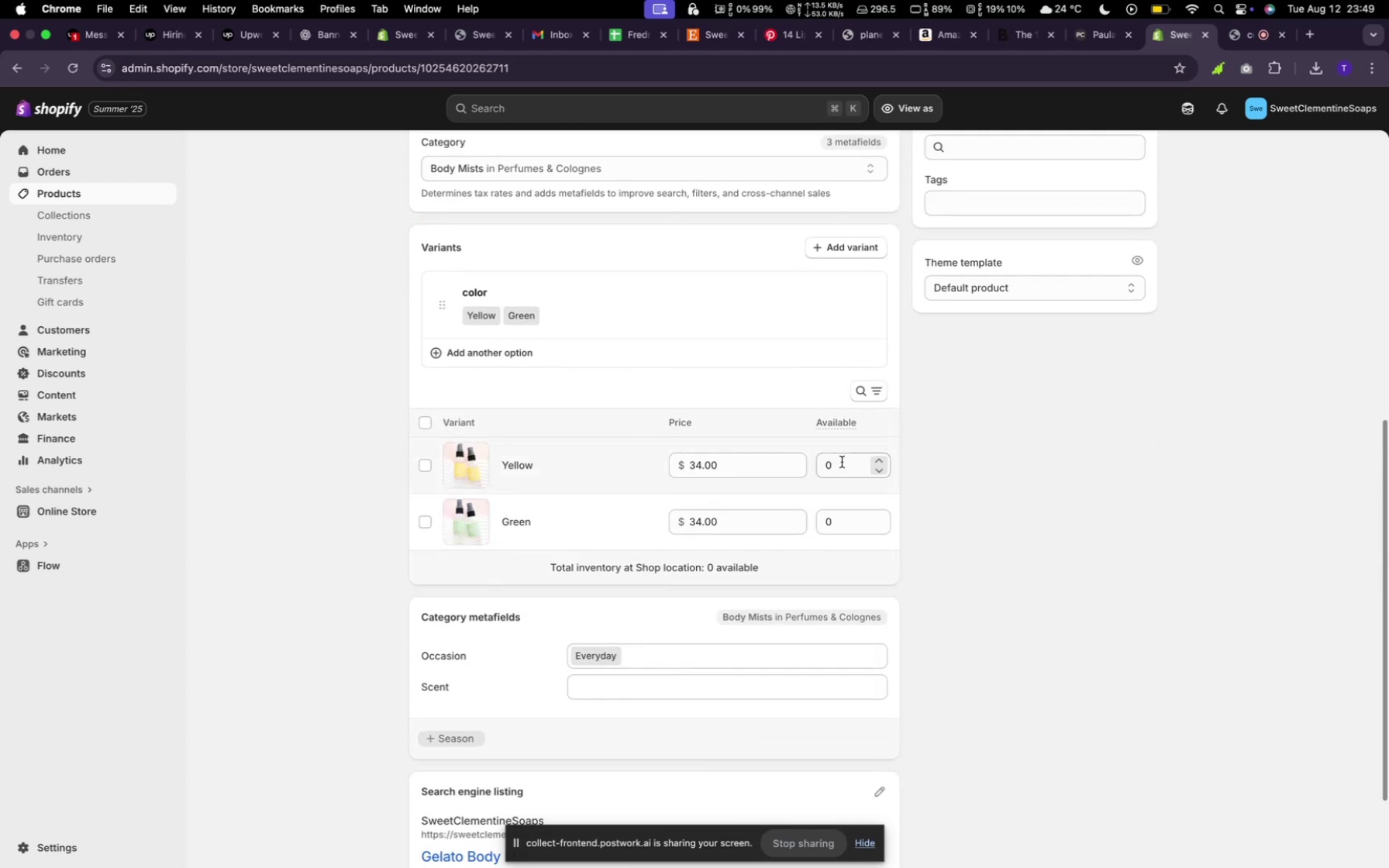 
left_click([840, 460])
 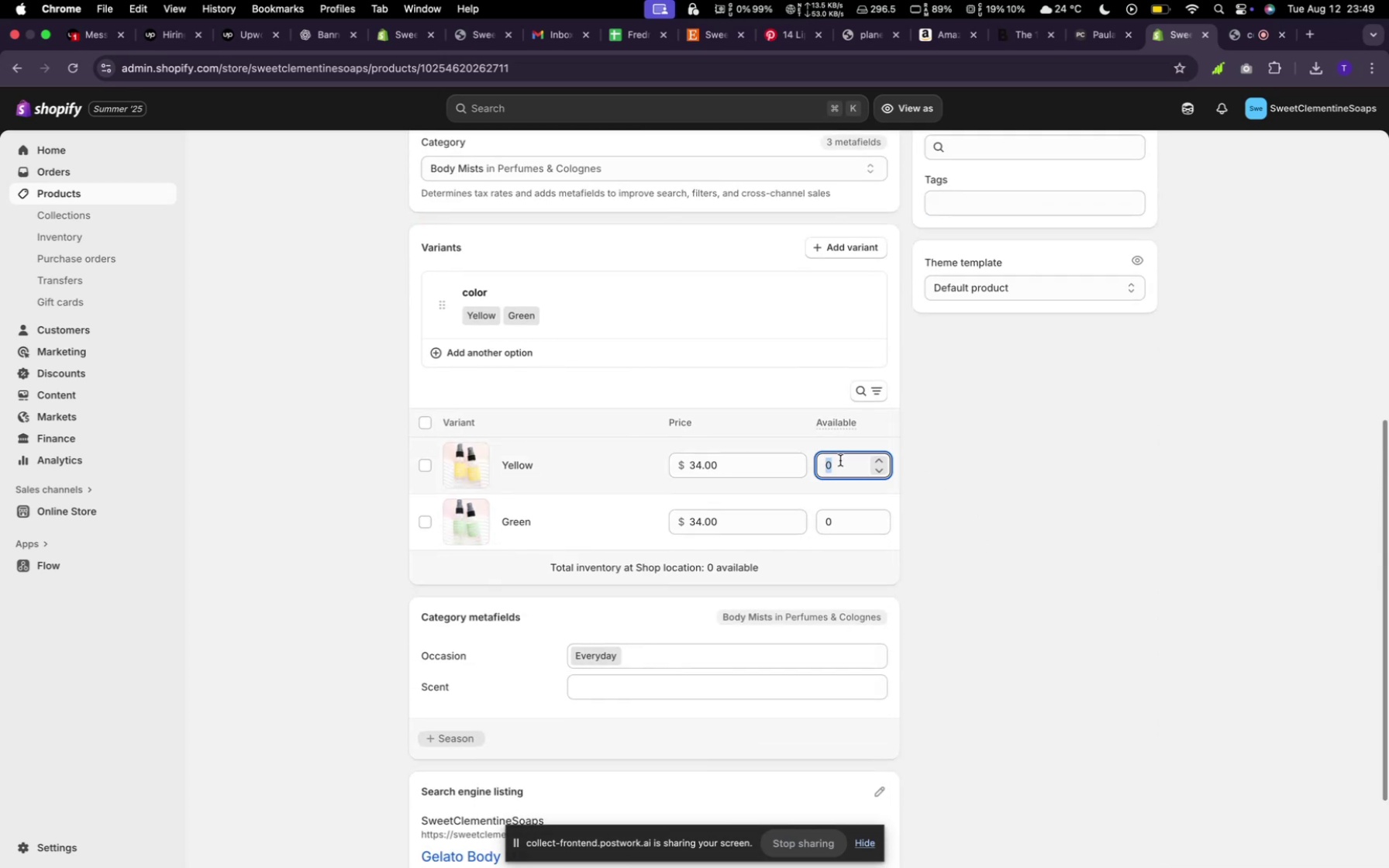 
type(32)
 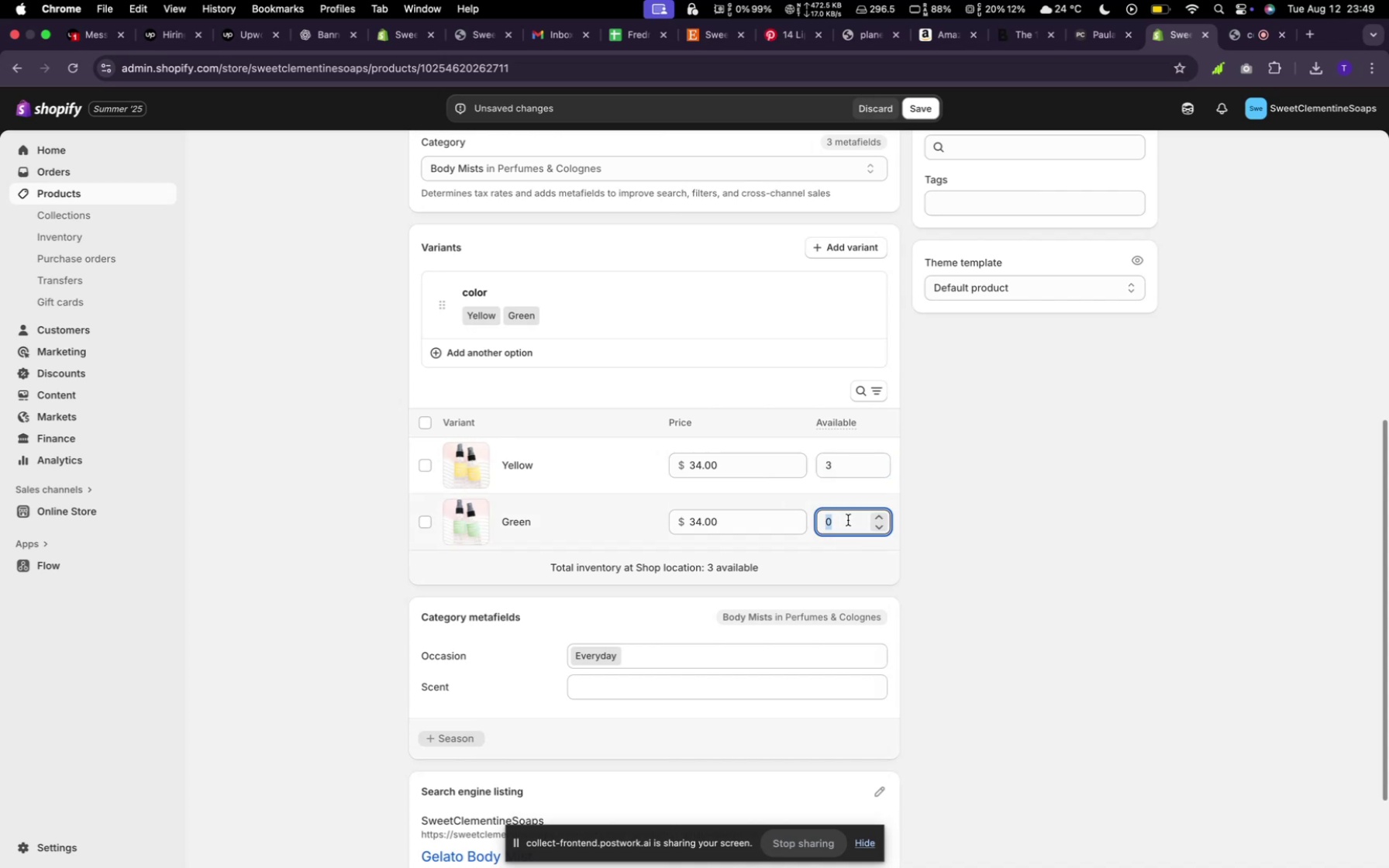 
left_click([848, 520])
 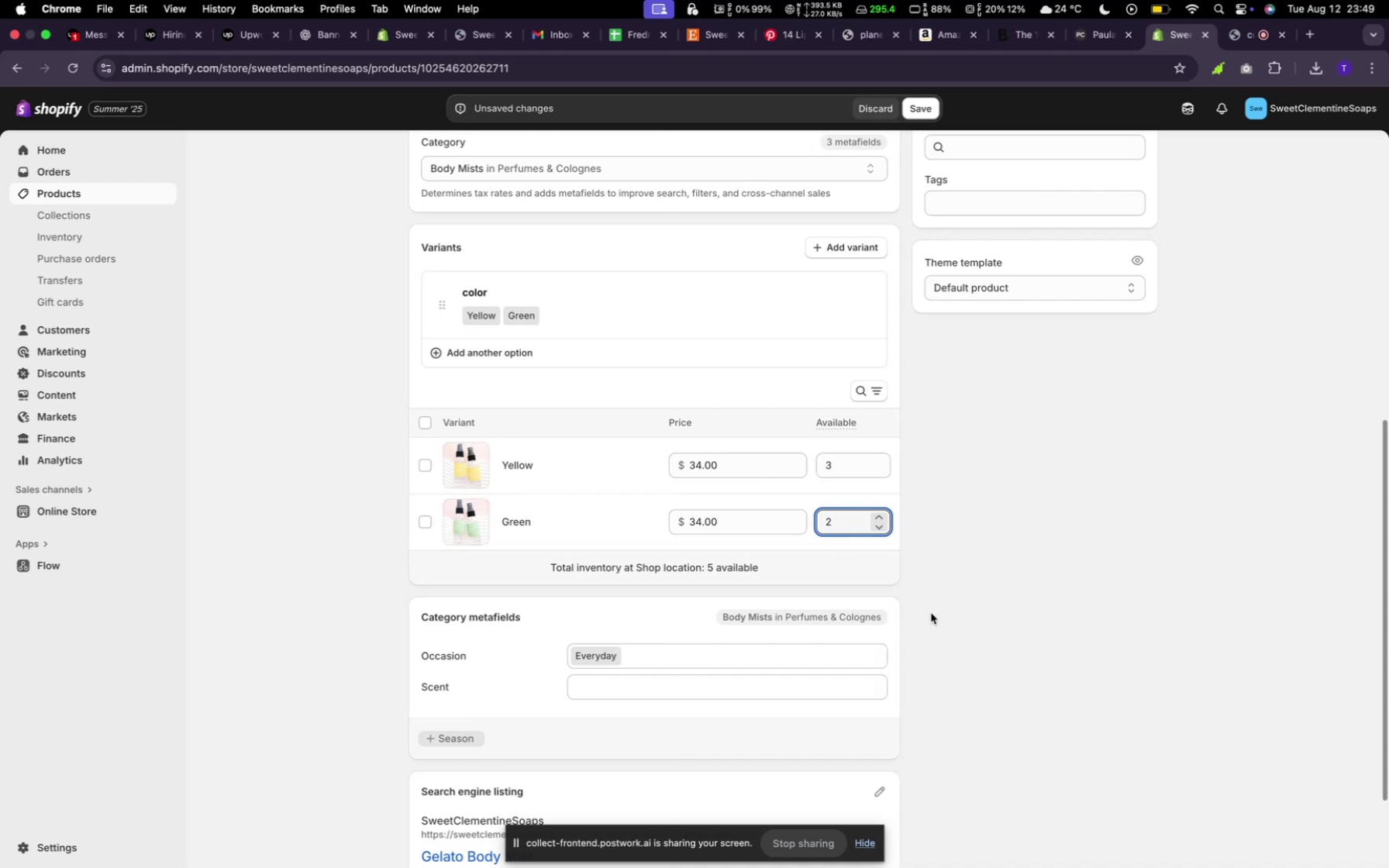 
scroll: coordinate [1034, 692], scroll_direction: down, amount: 11.0
 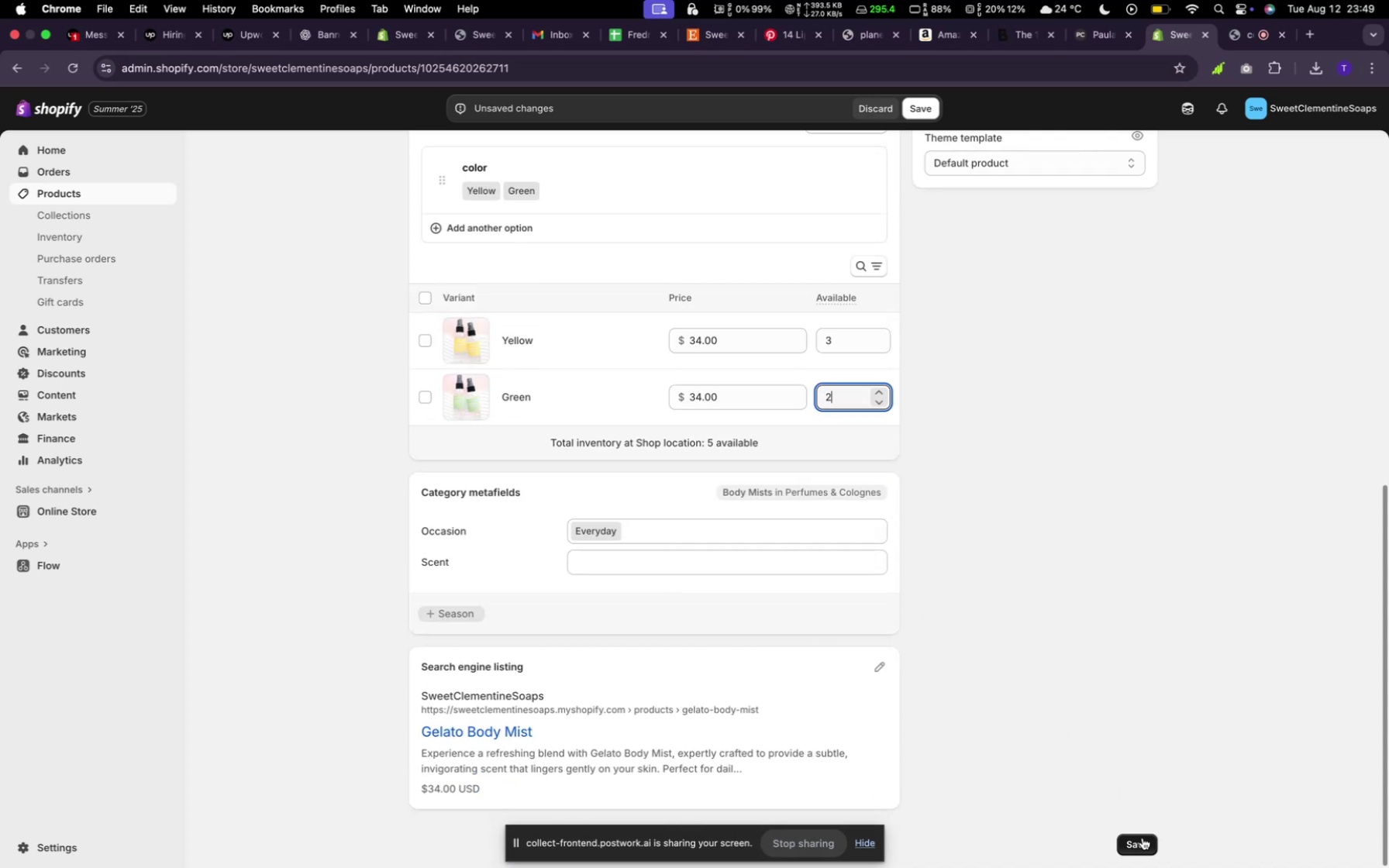 
left_click([1143, 838])
 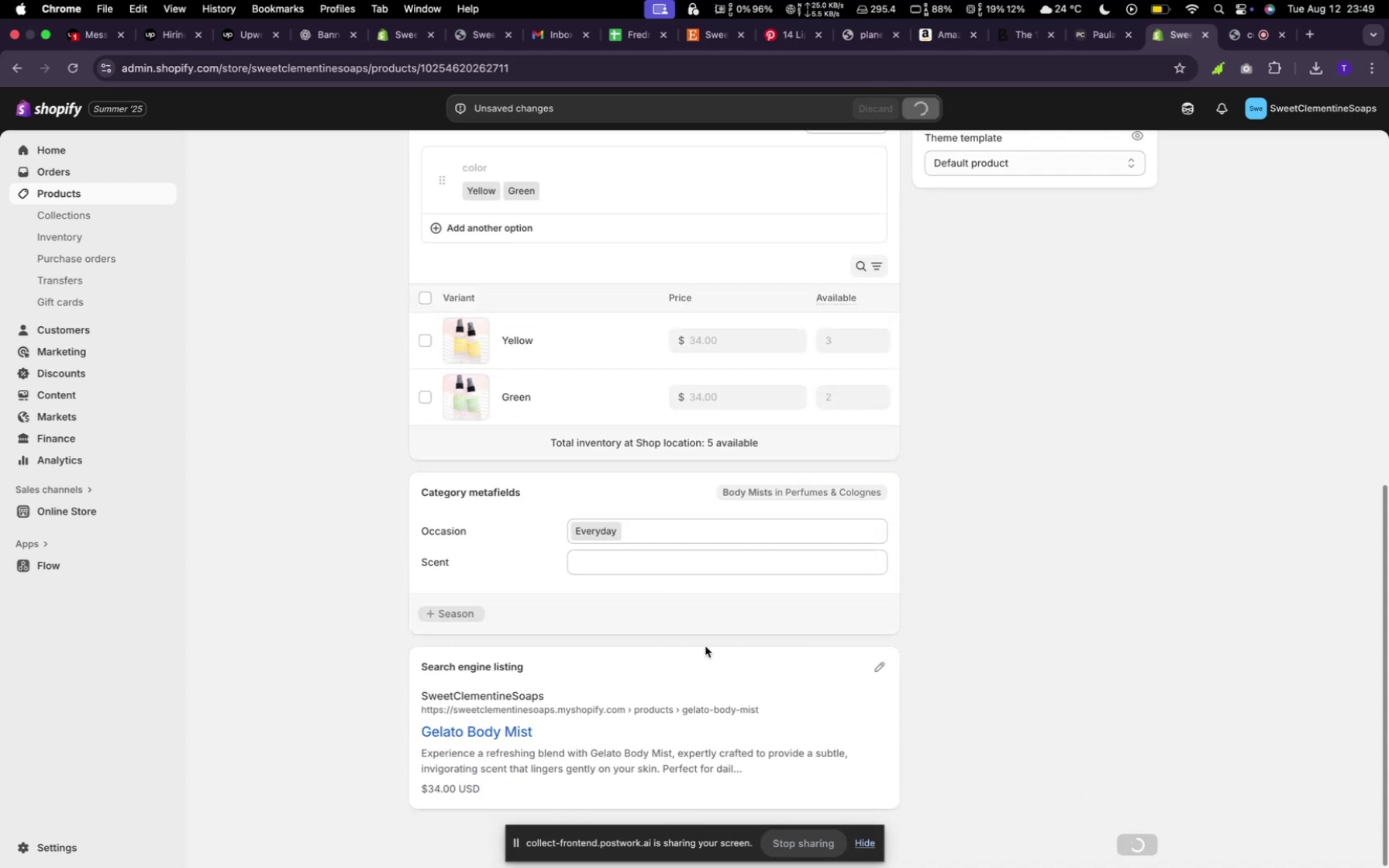 
scroll: coordinate [705, 646], scroll_direction: up, amount: 4.0
 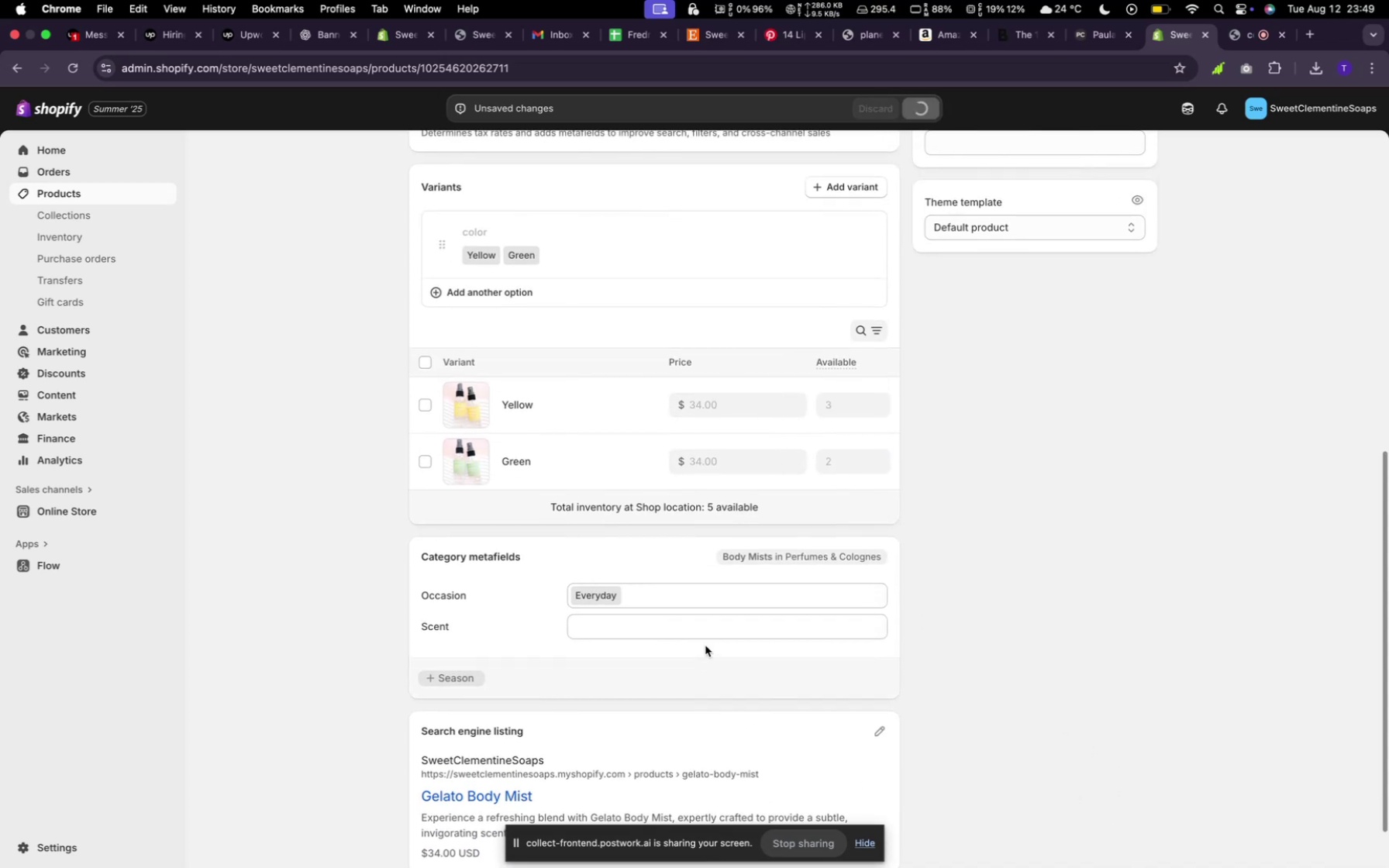 
scroll: coordinate [705, 646], scroll_direction: down, amount: 10.0
 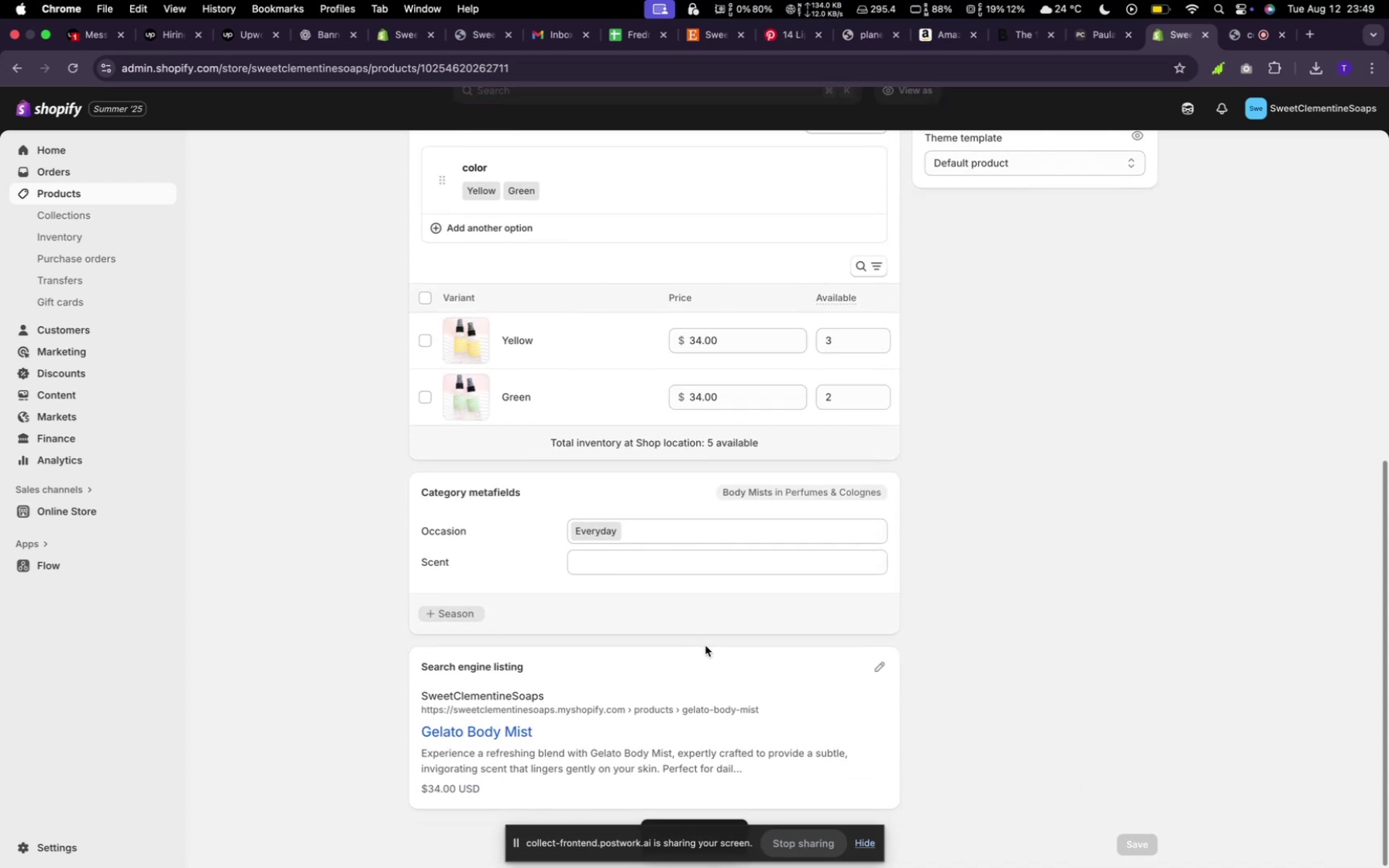 
scroll: coordinate [554, 505], scroll_direction: up, amount: 38.0
 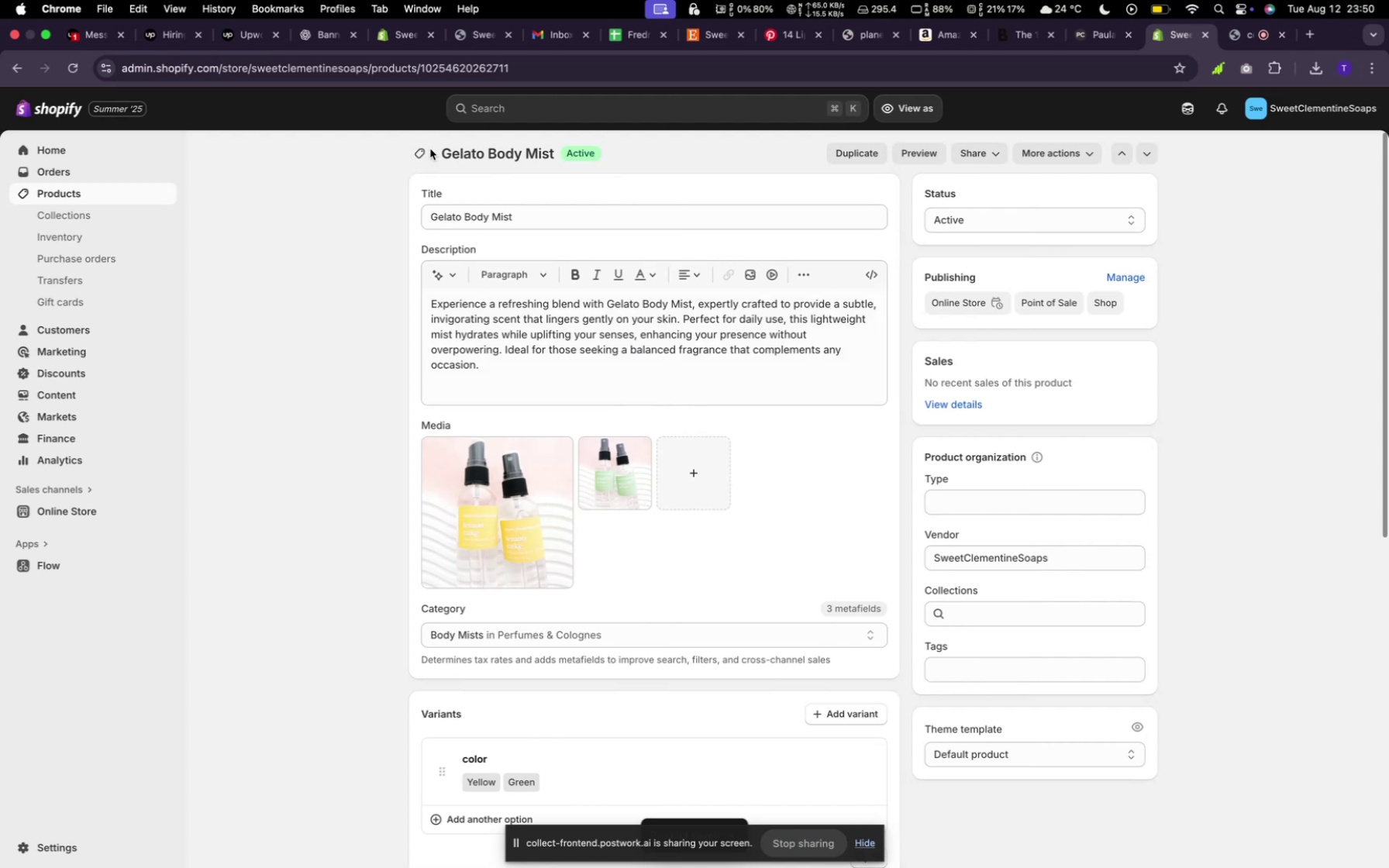 
left_click([426, 153])
 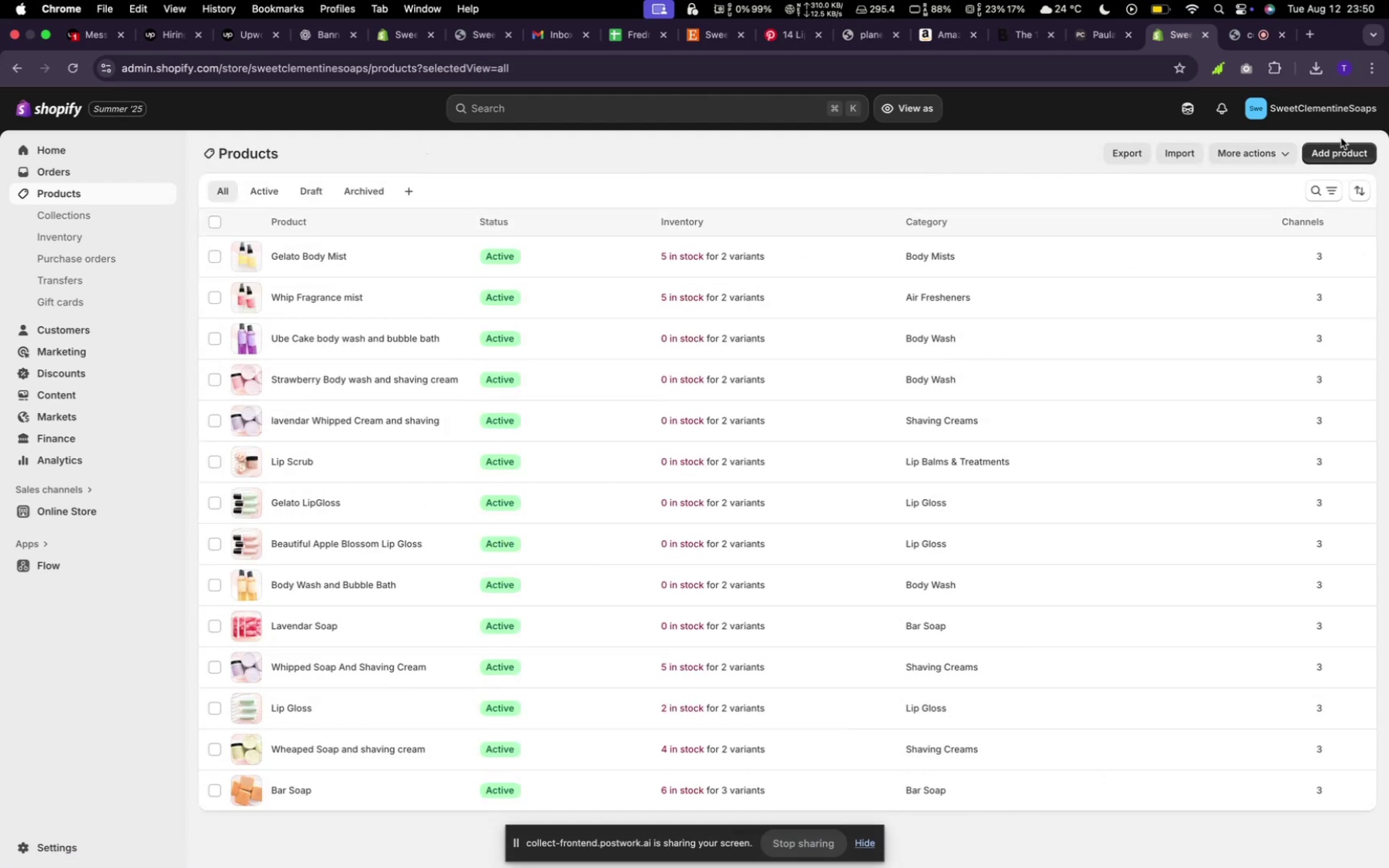 
left_click([1337, 152])
 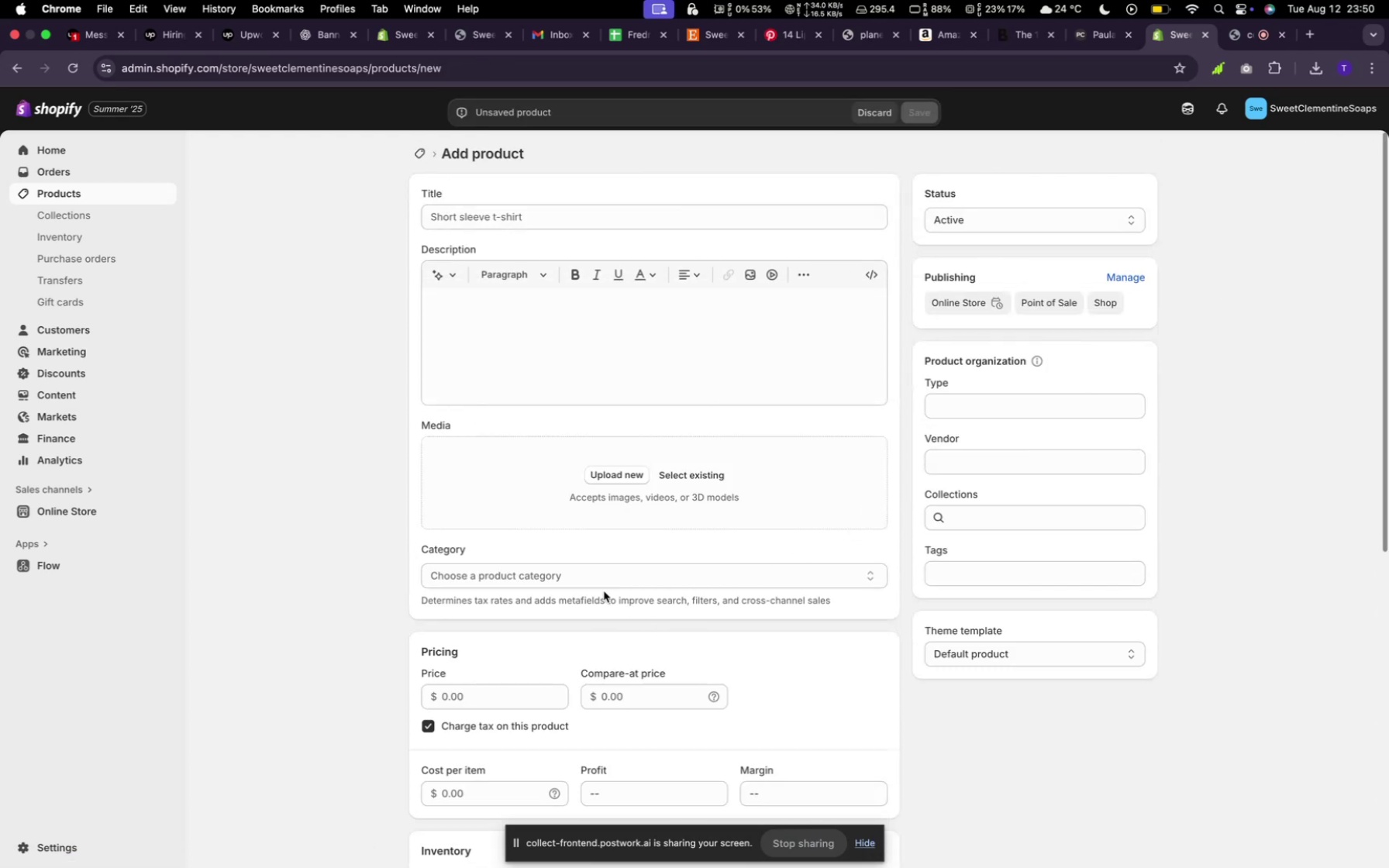 
left_click([671, 480])
 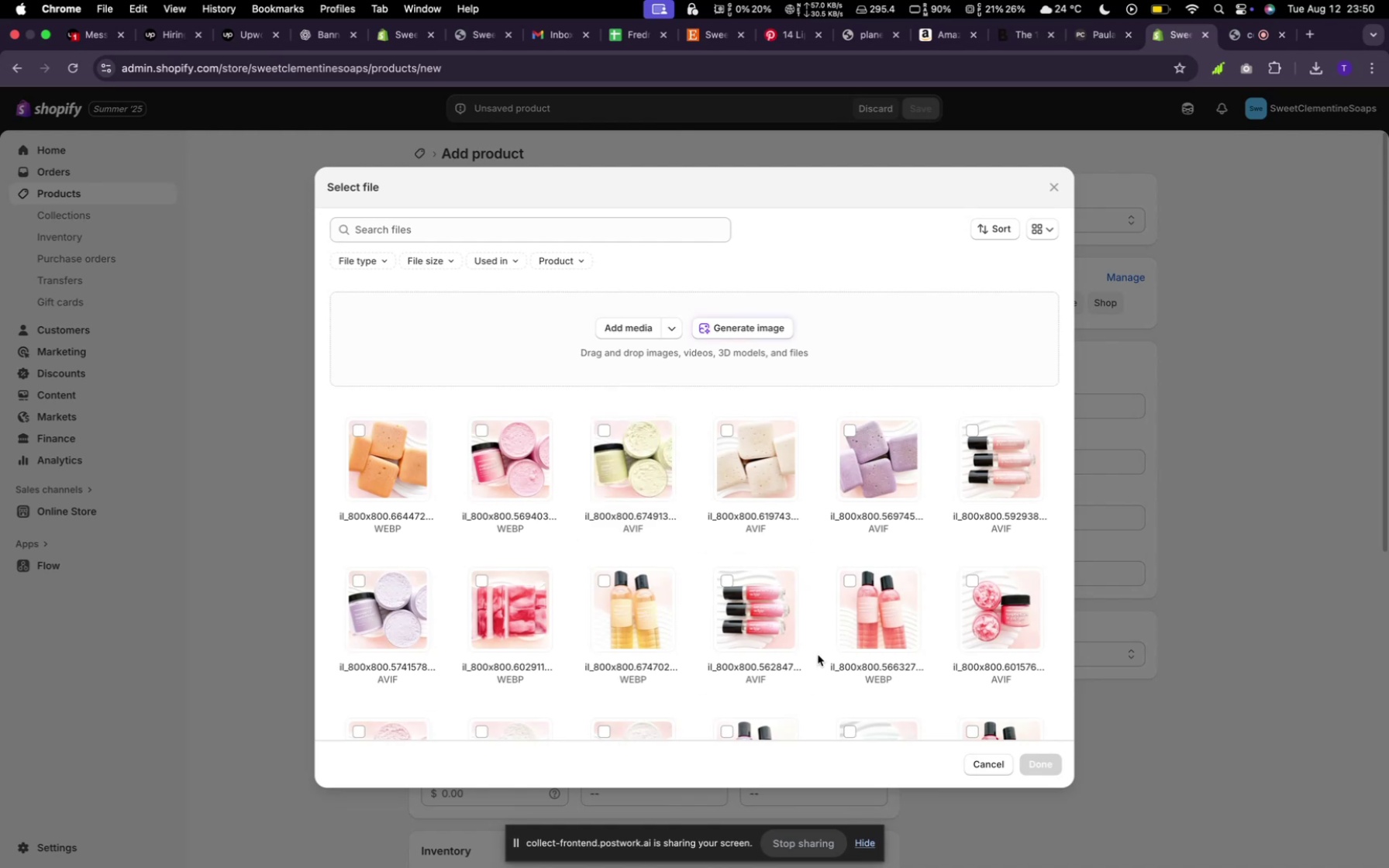 
scroll: coordinate [822, 651], scroll_direction: down, amount: 38.0
 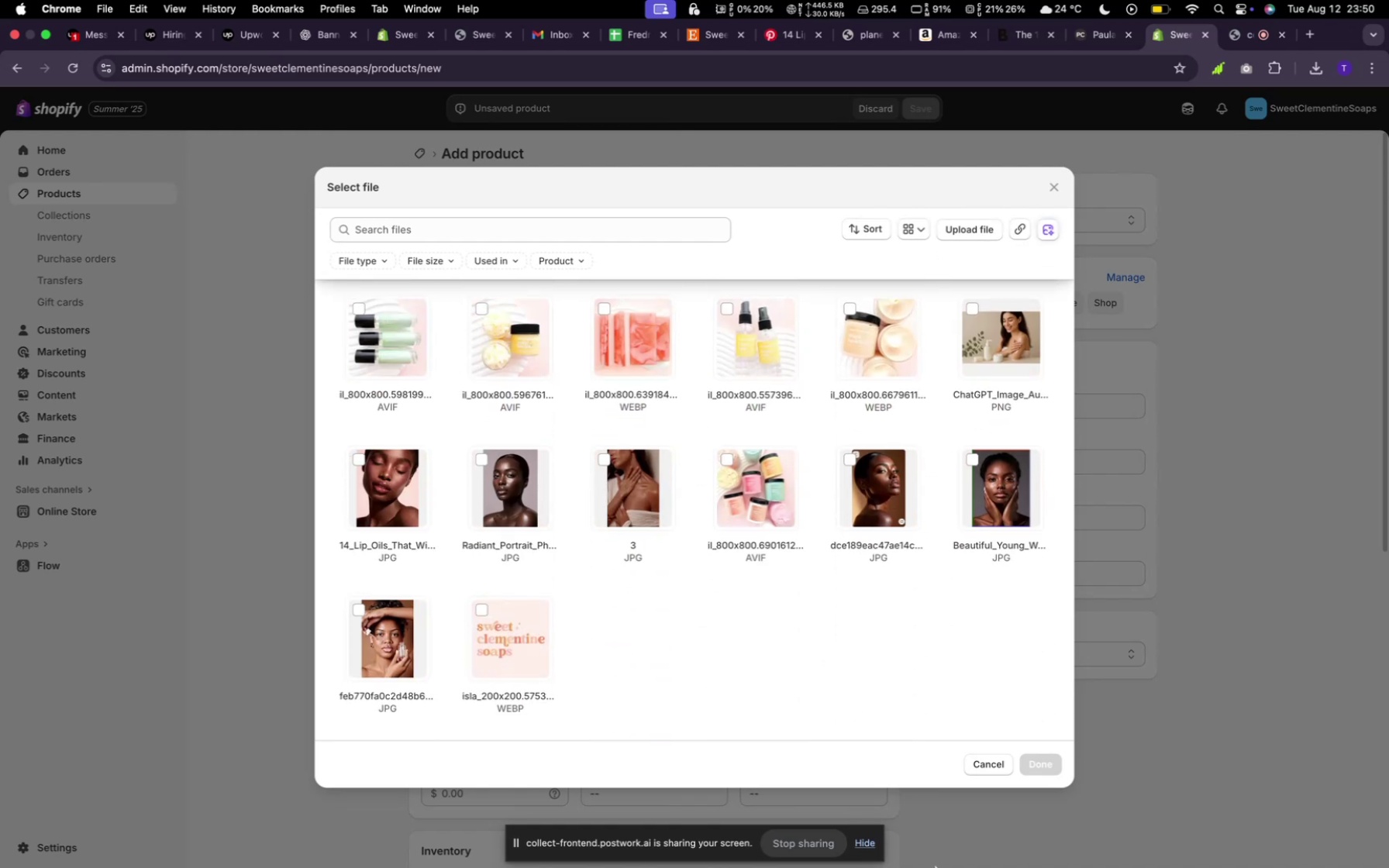 
scroll: coordinate [895, 493], scroll_direction: up, amount: 8.0
 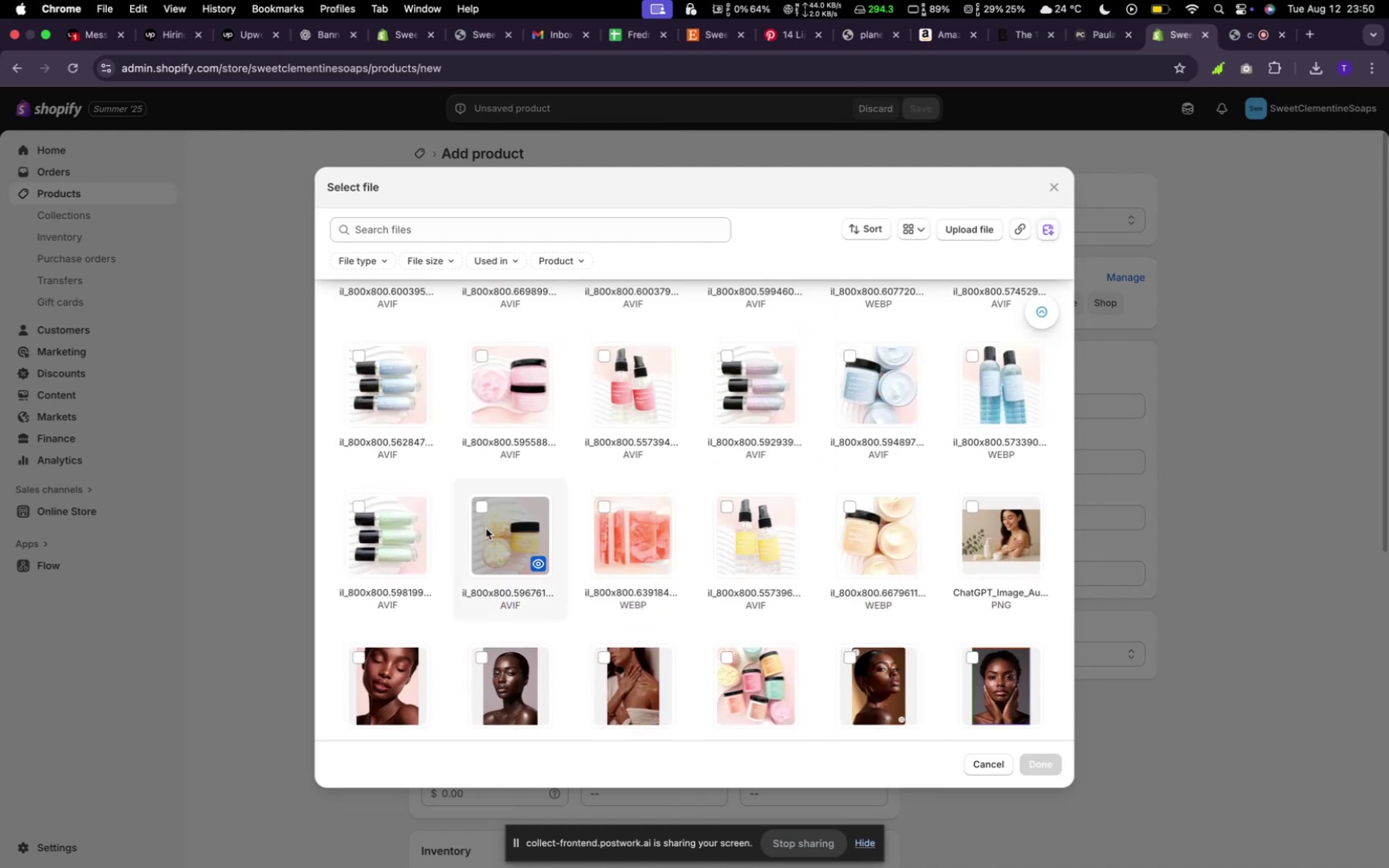 
left_click([484, 528])
 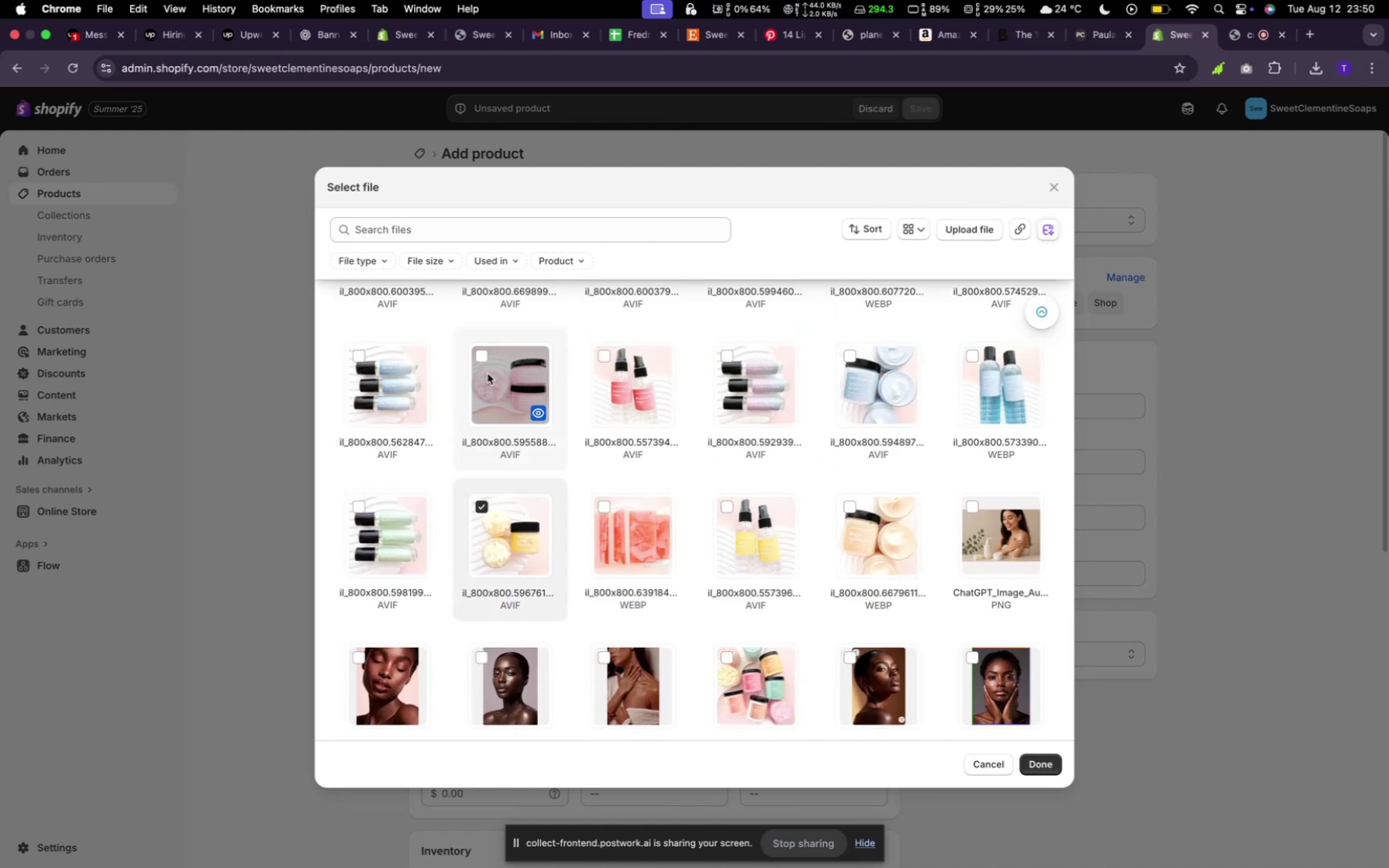 
left_click([488, 374])
 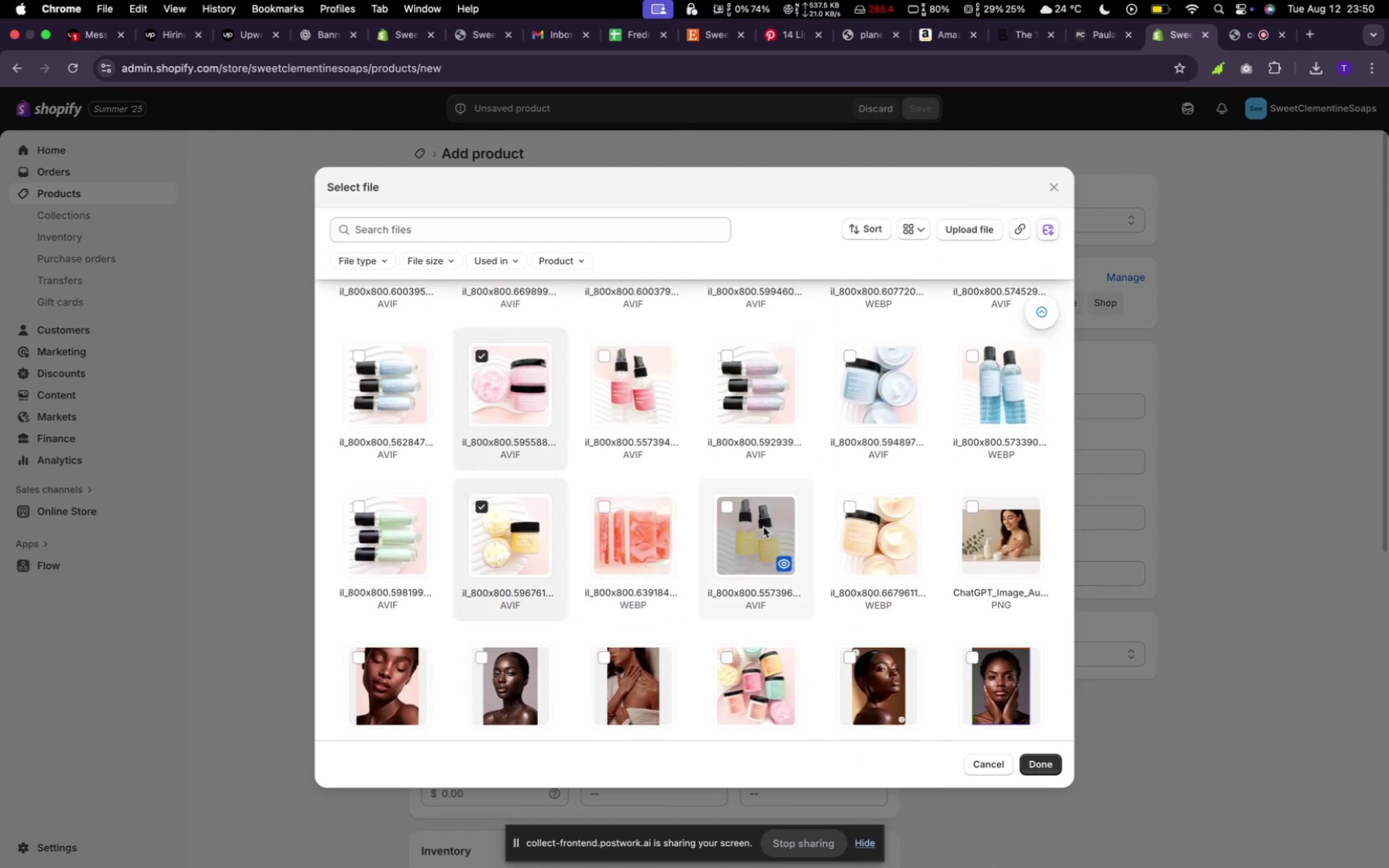 
scroll: coordinate [775, 538], scroll_direction: up, amount: 6.0
 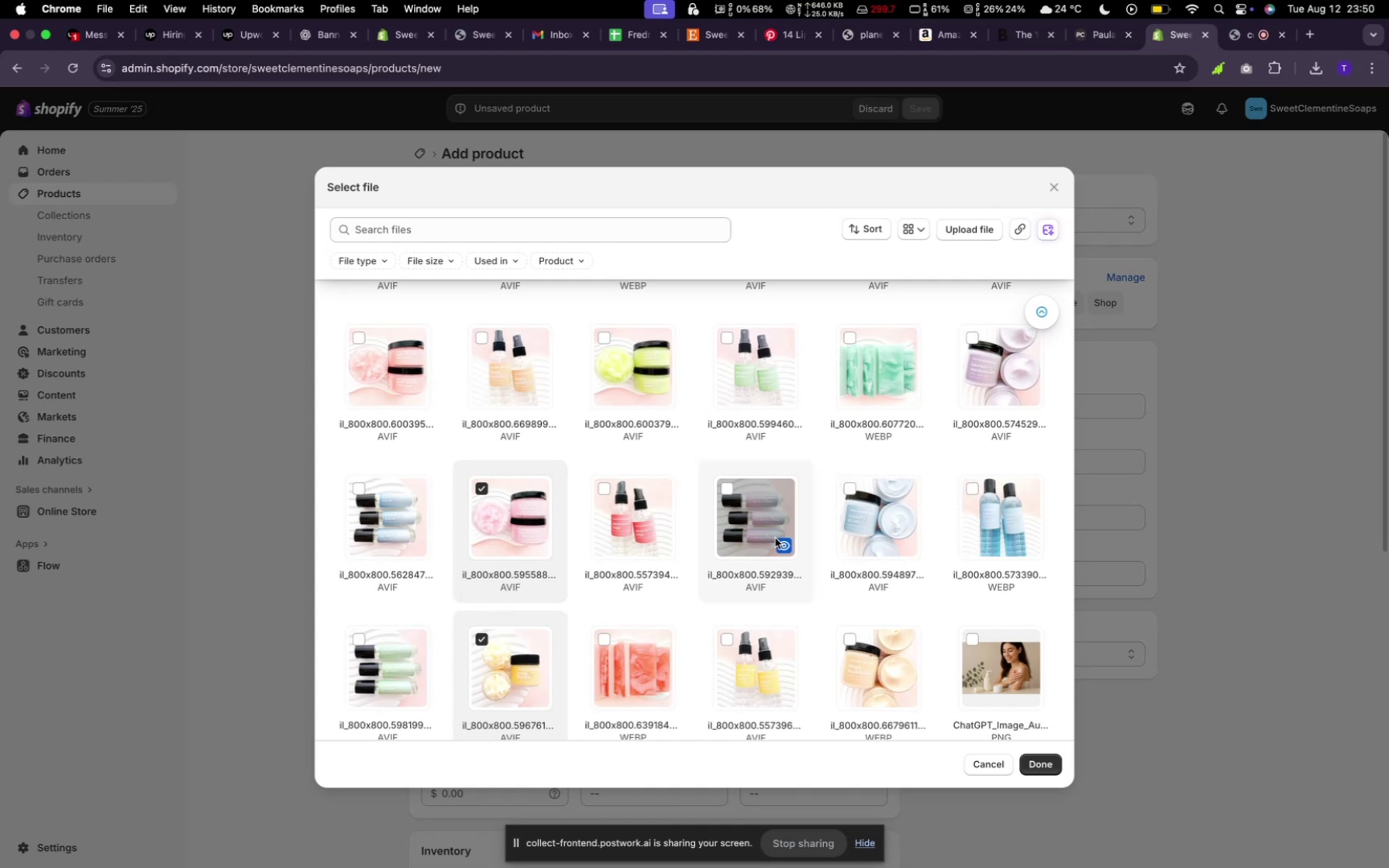 
wait(8.02)
 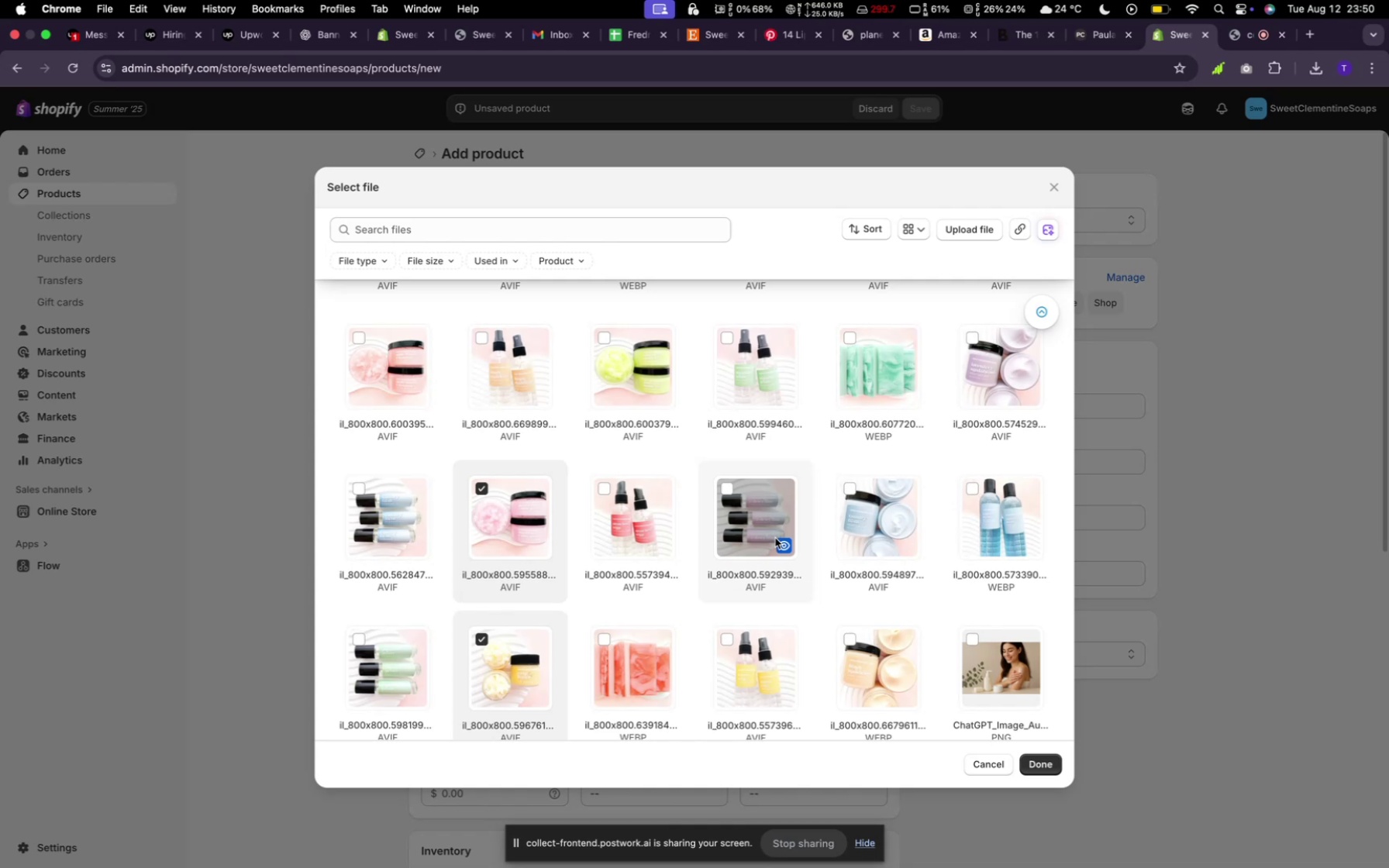 
scroll: coordinate [796, 558], scroll_direction: up, amount: 4.0
 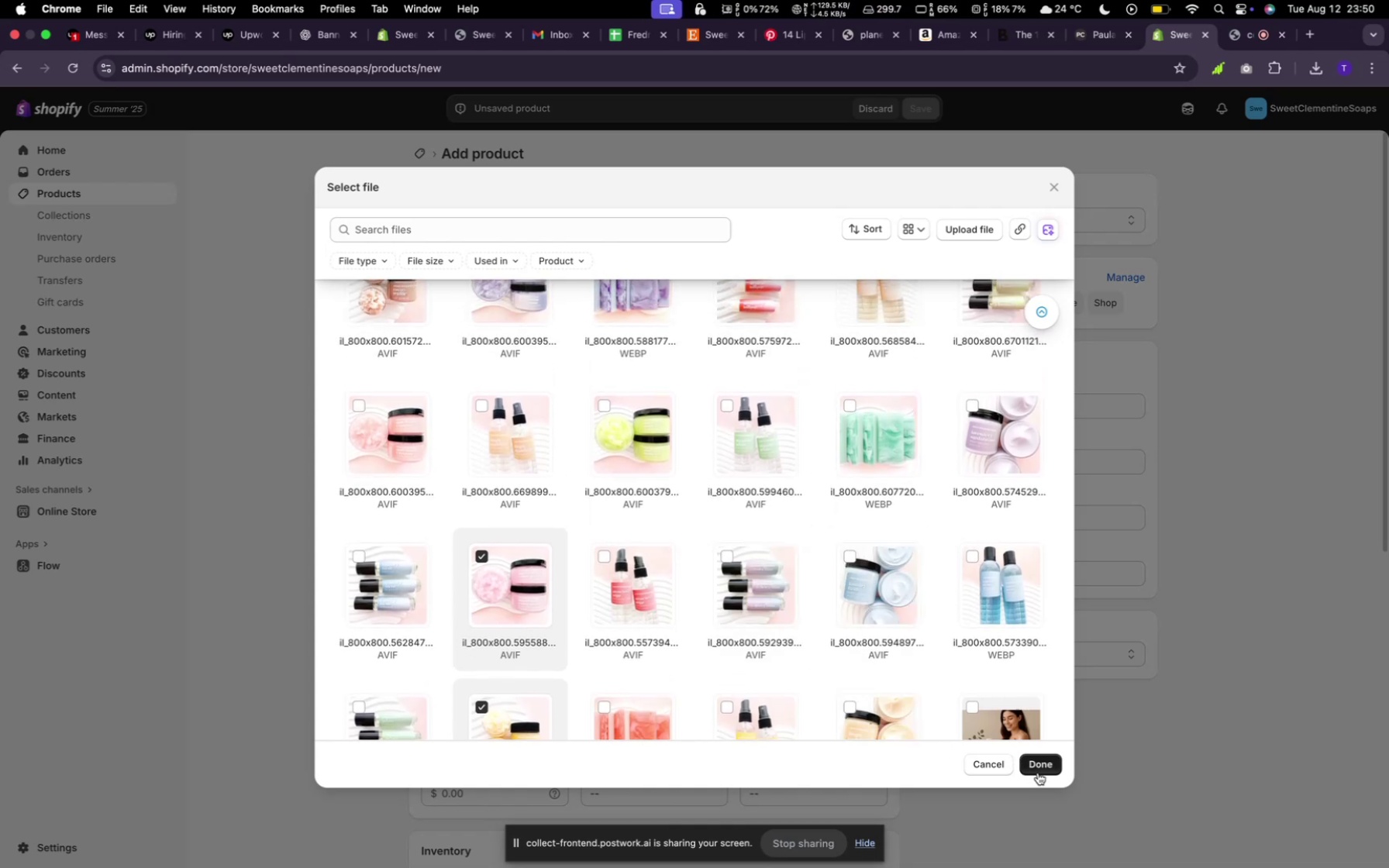 
left_click([1040, 771])
 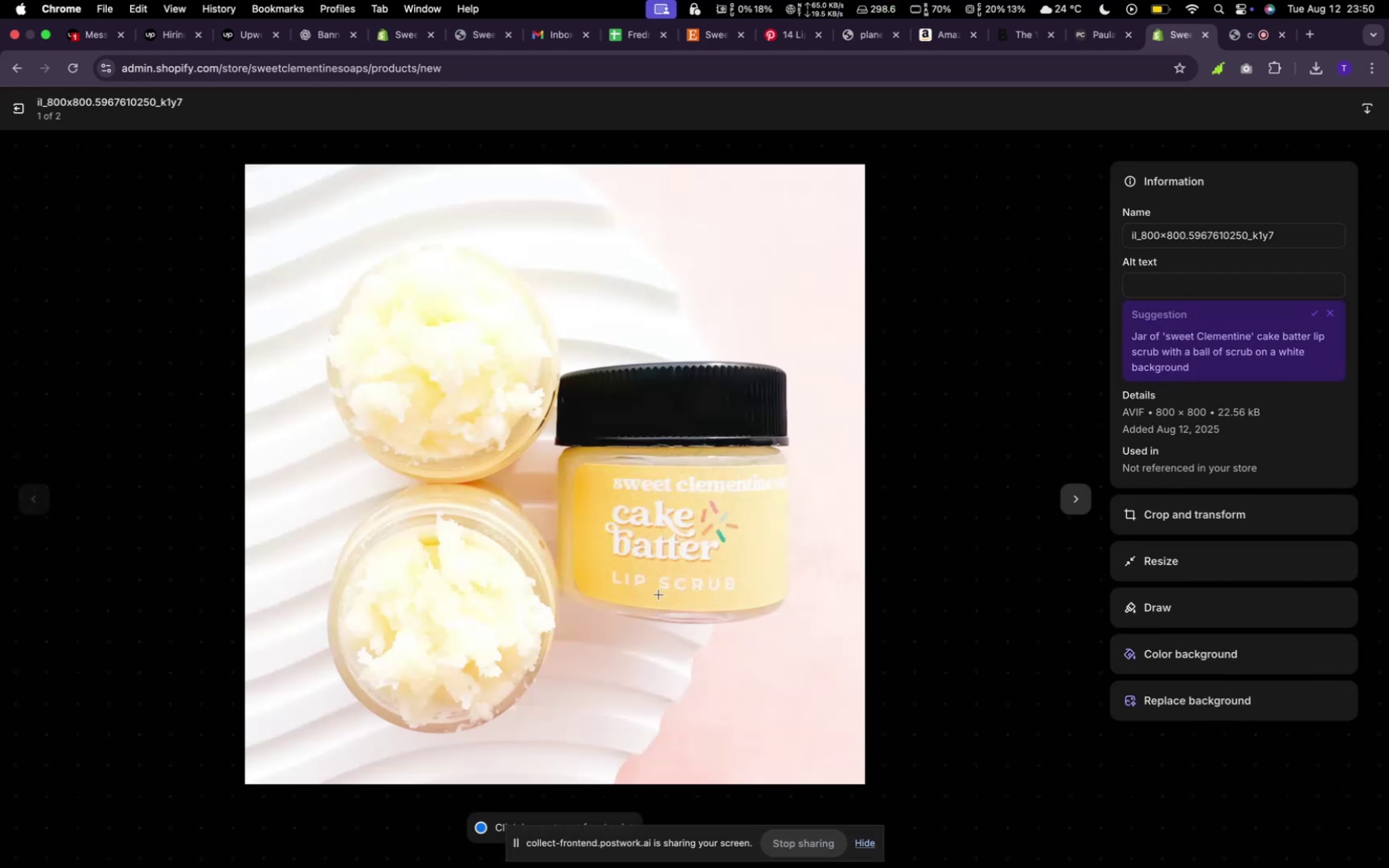 
wait(11.79)
 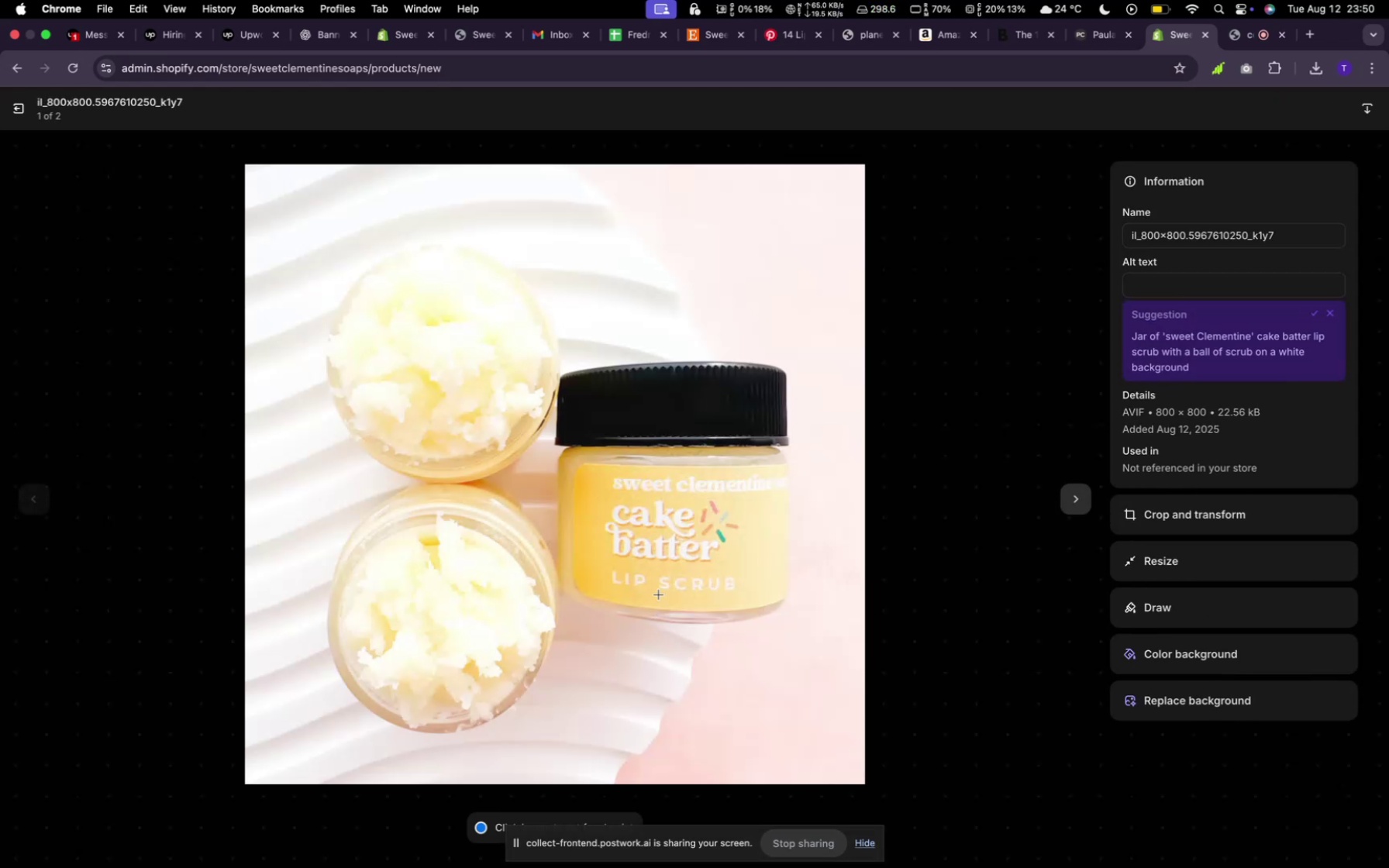 
left_click([18, 105])
 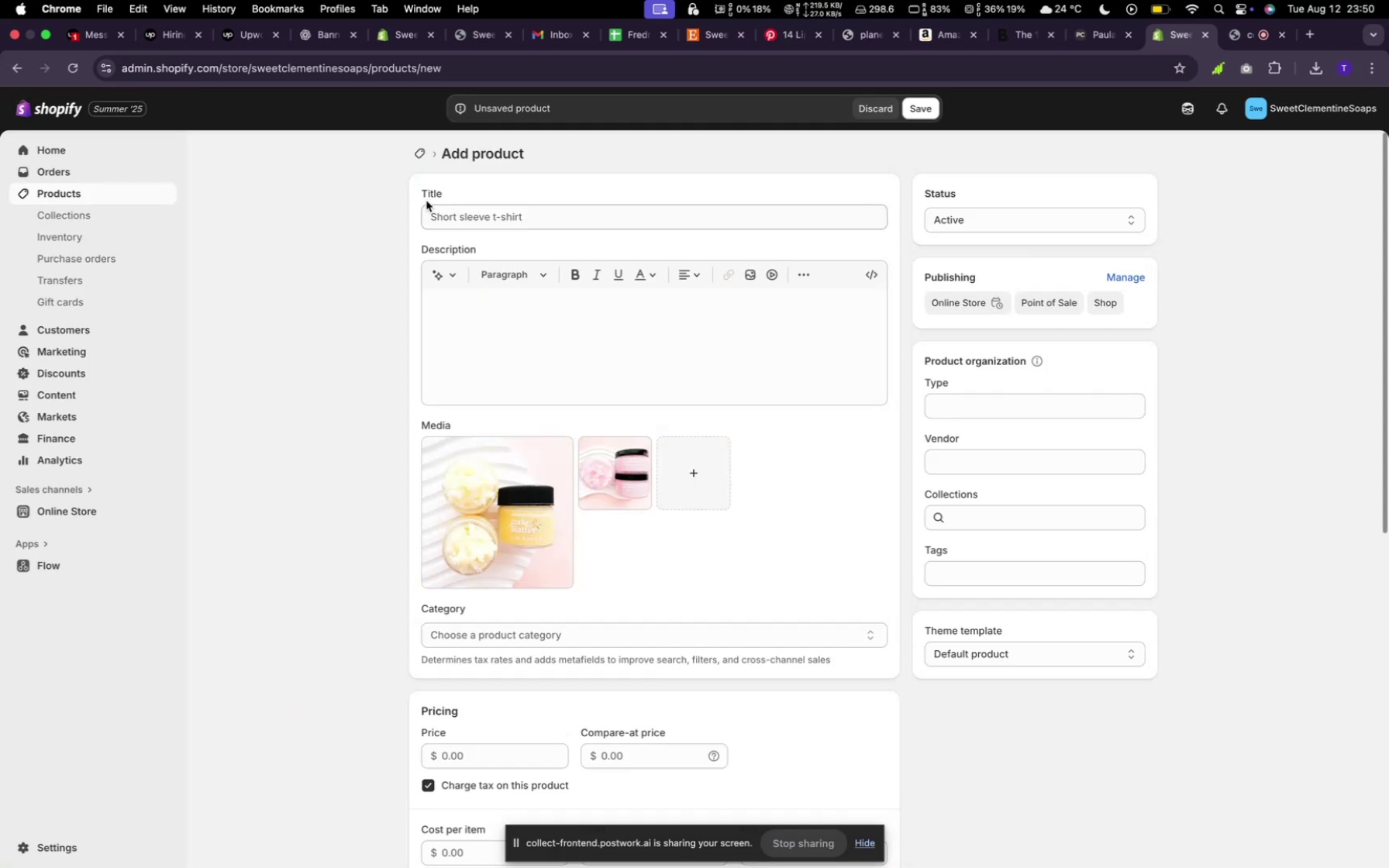 
left_click([440, 221])
 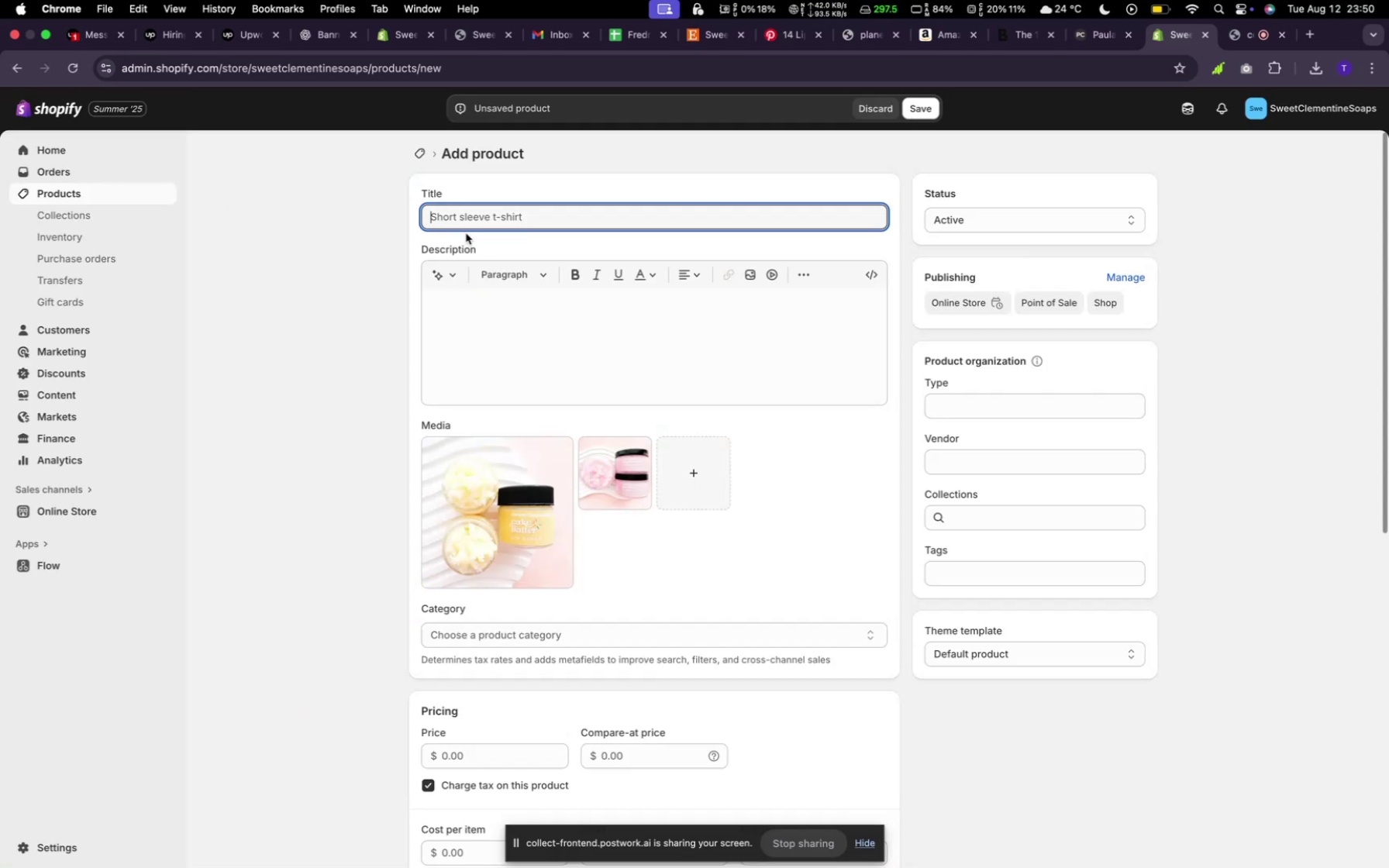 
type(Jellato Lip Scrub)
 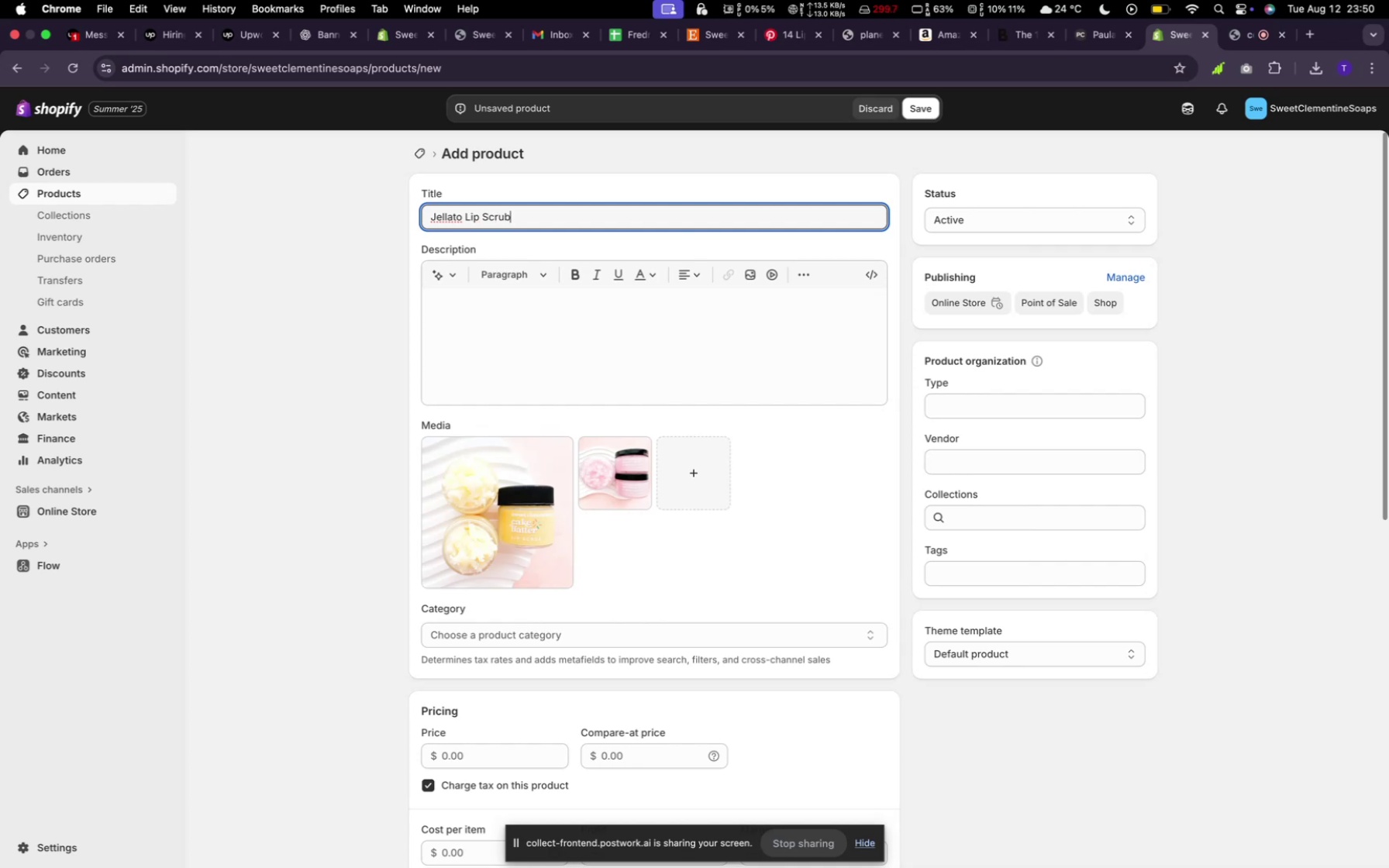 
left_click([446, 272])
 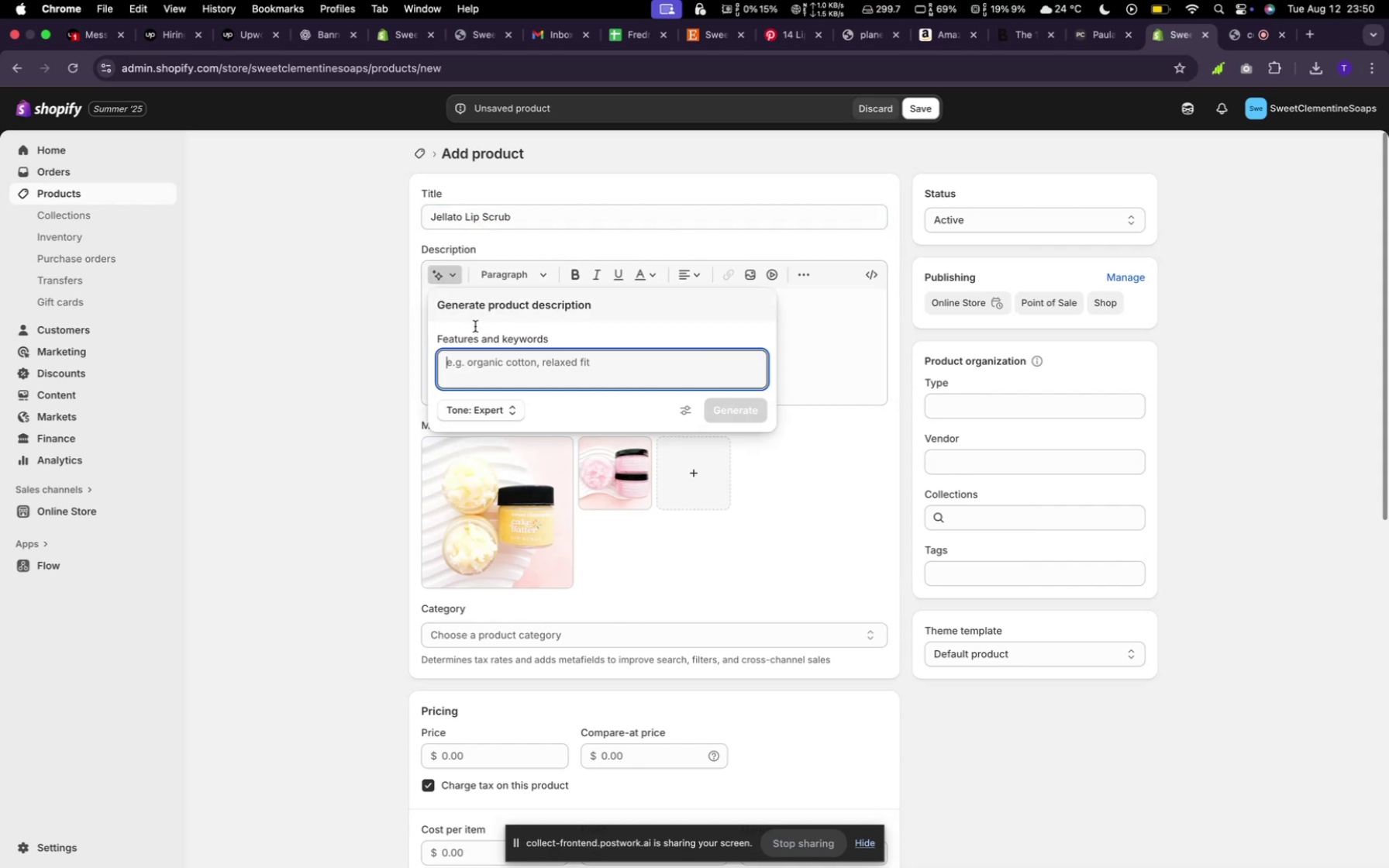 
type(Random)
 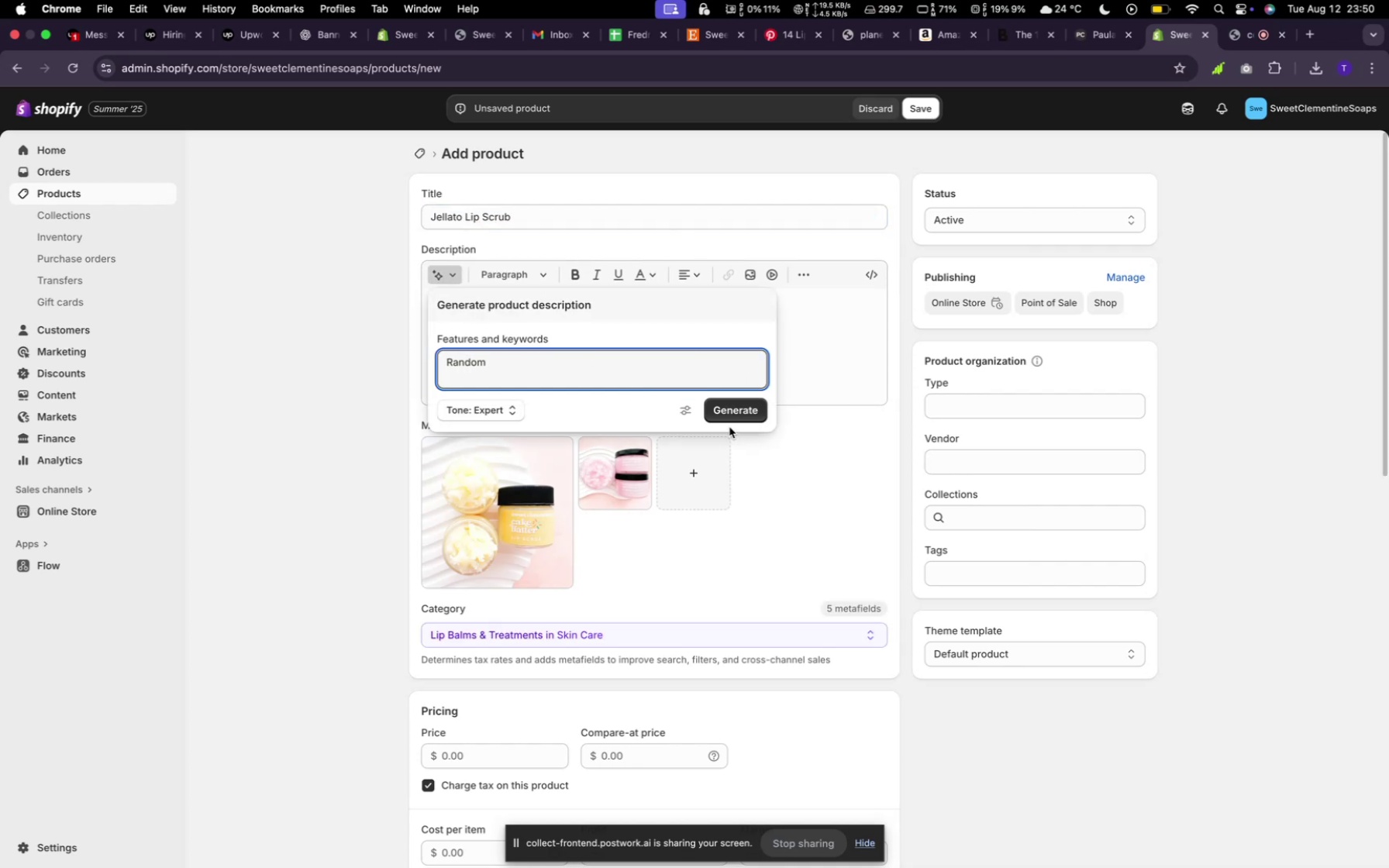 
left_click([731, 415])
 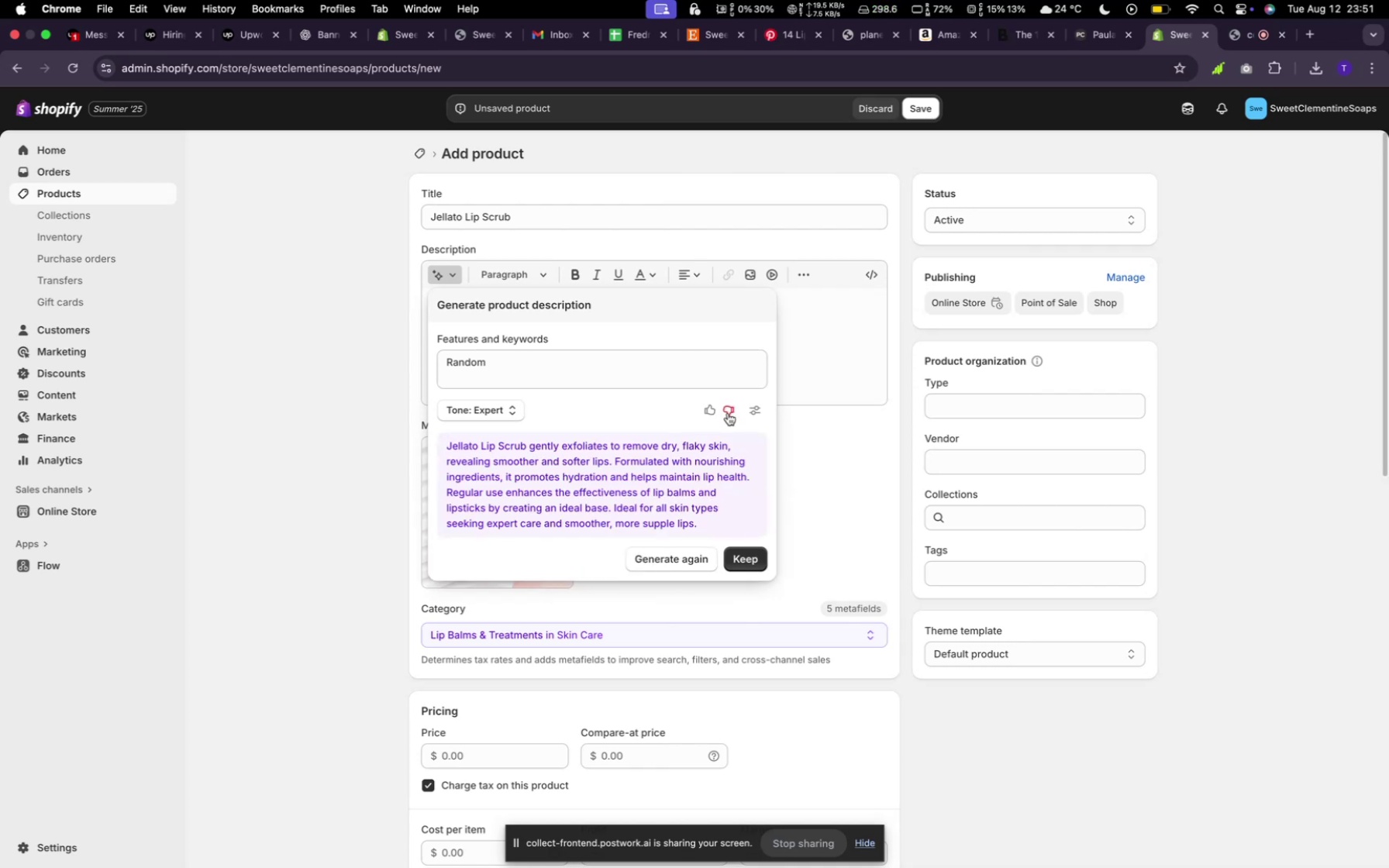 
left_click([739, 563])
 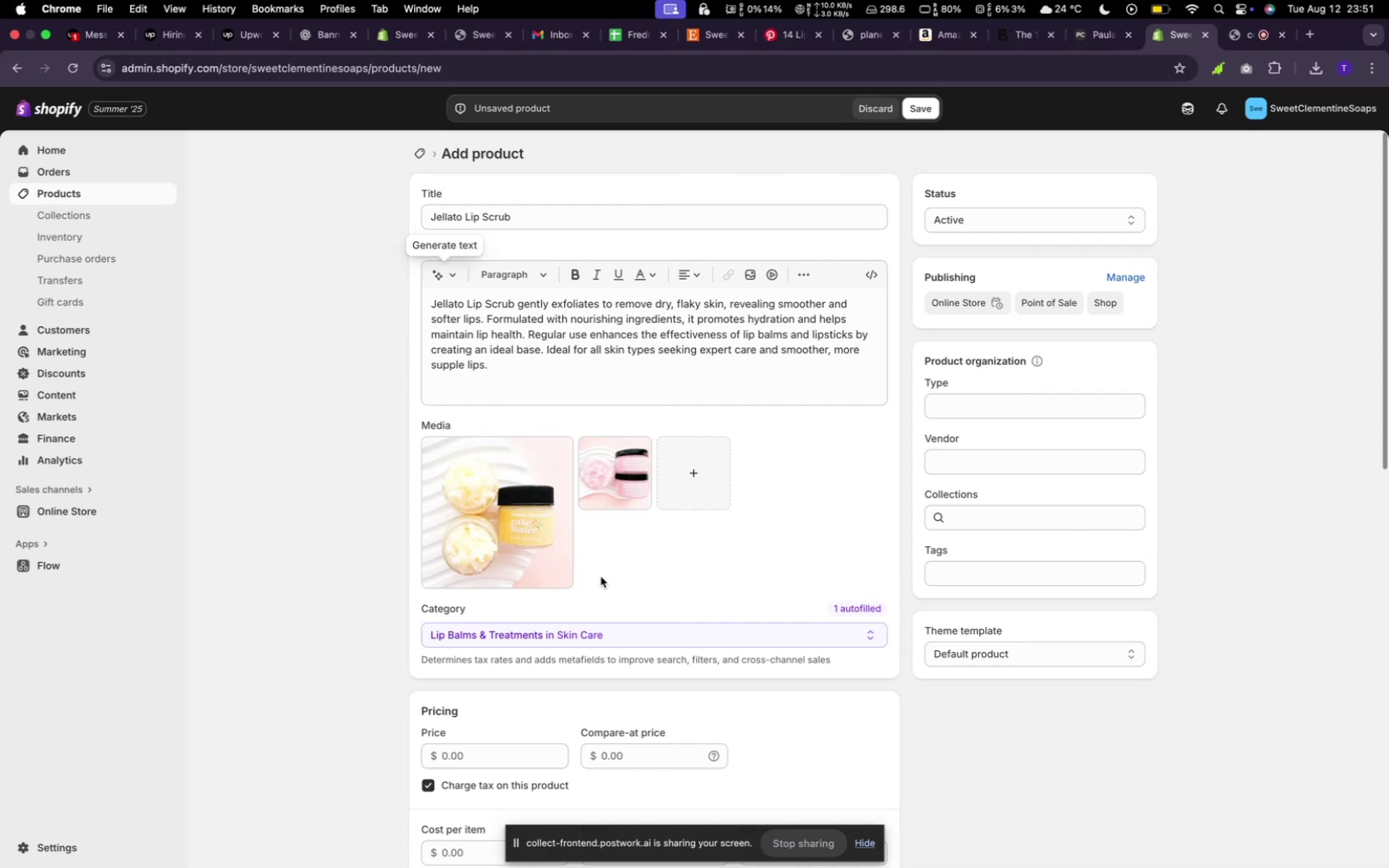 
wait(12.75)
 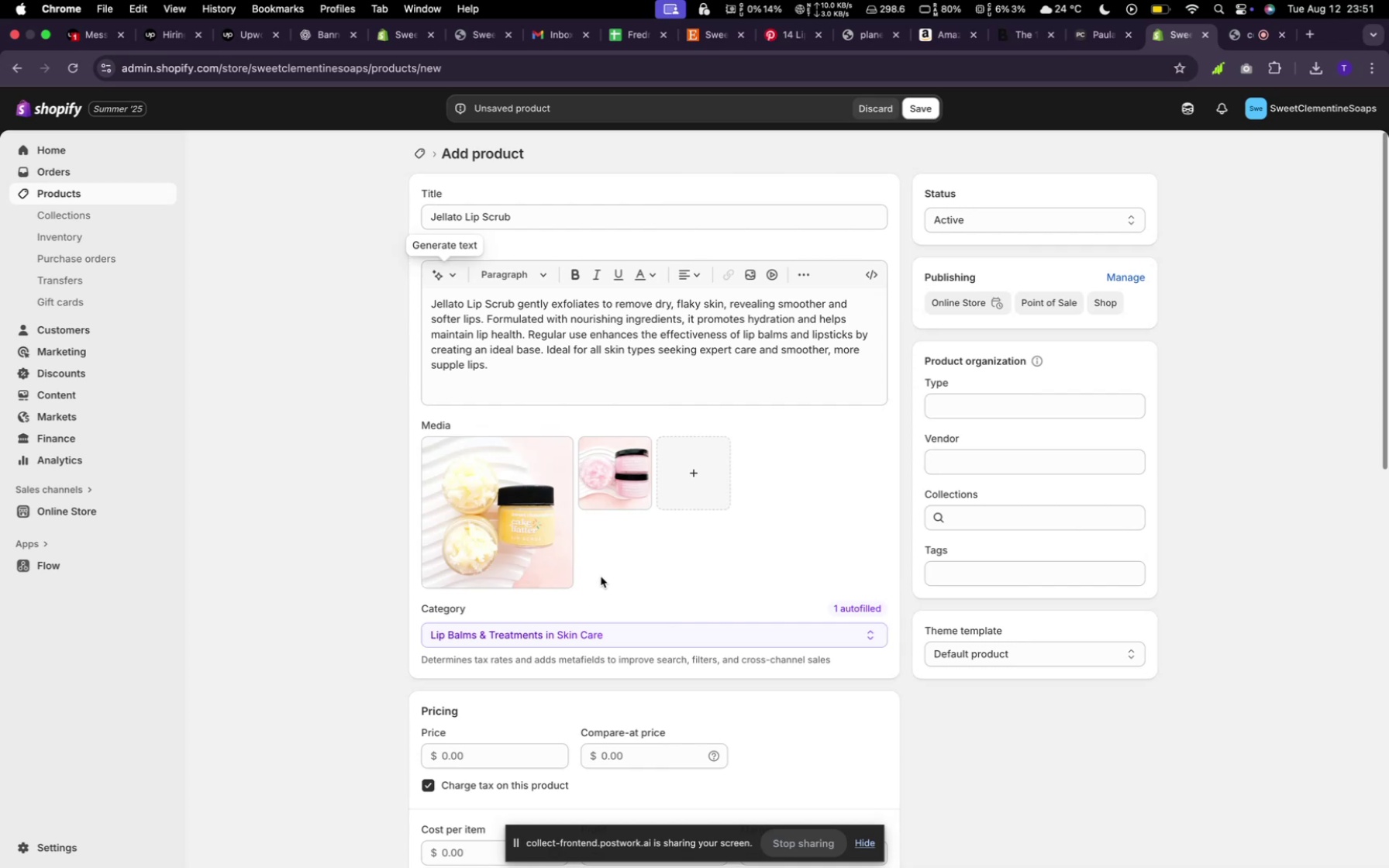 
scroll: coordinate [777, 539], scroll_direction: down, amount: 5.0
 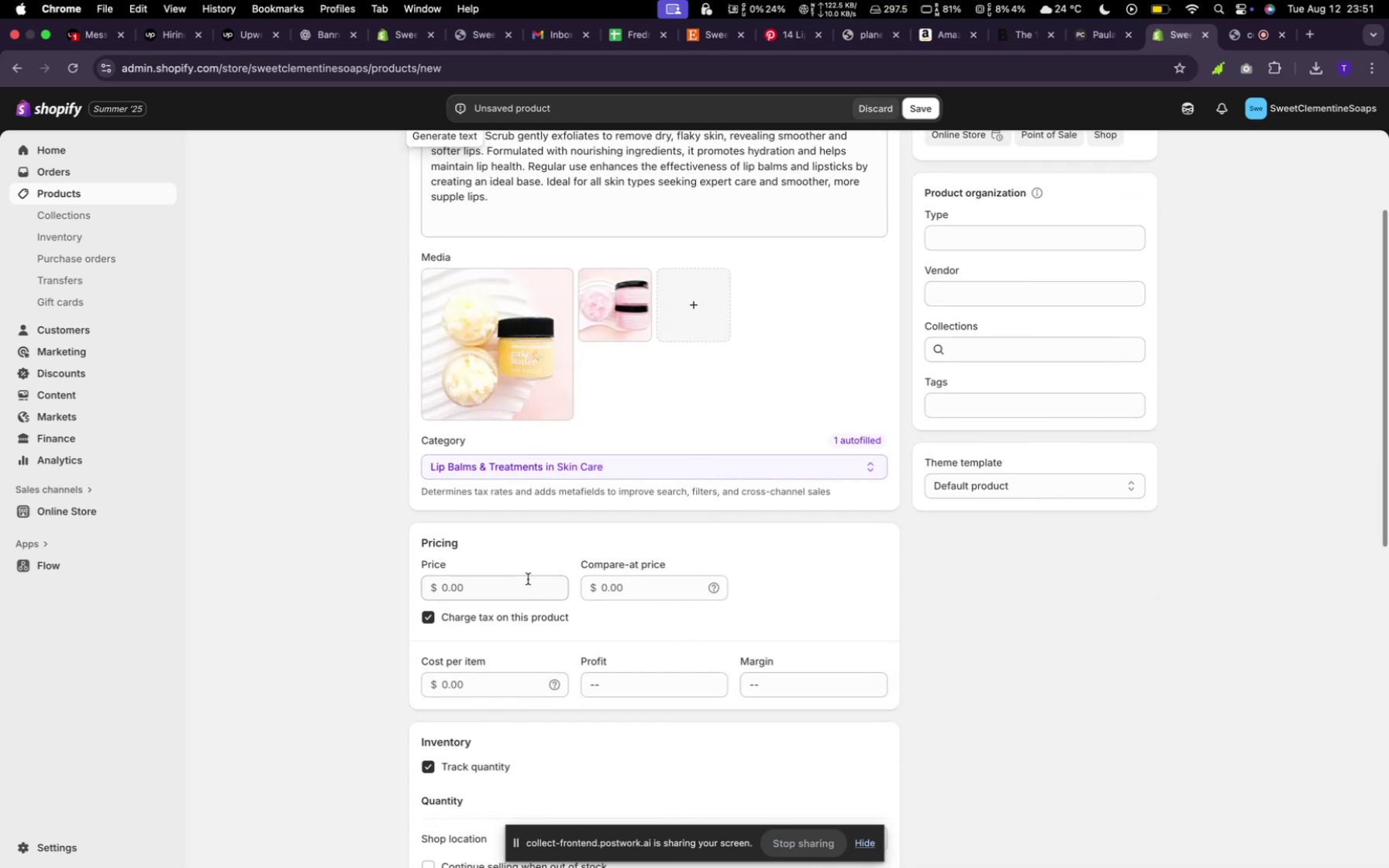 
left_click([523, 585])
 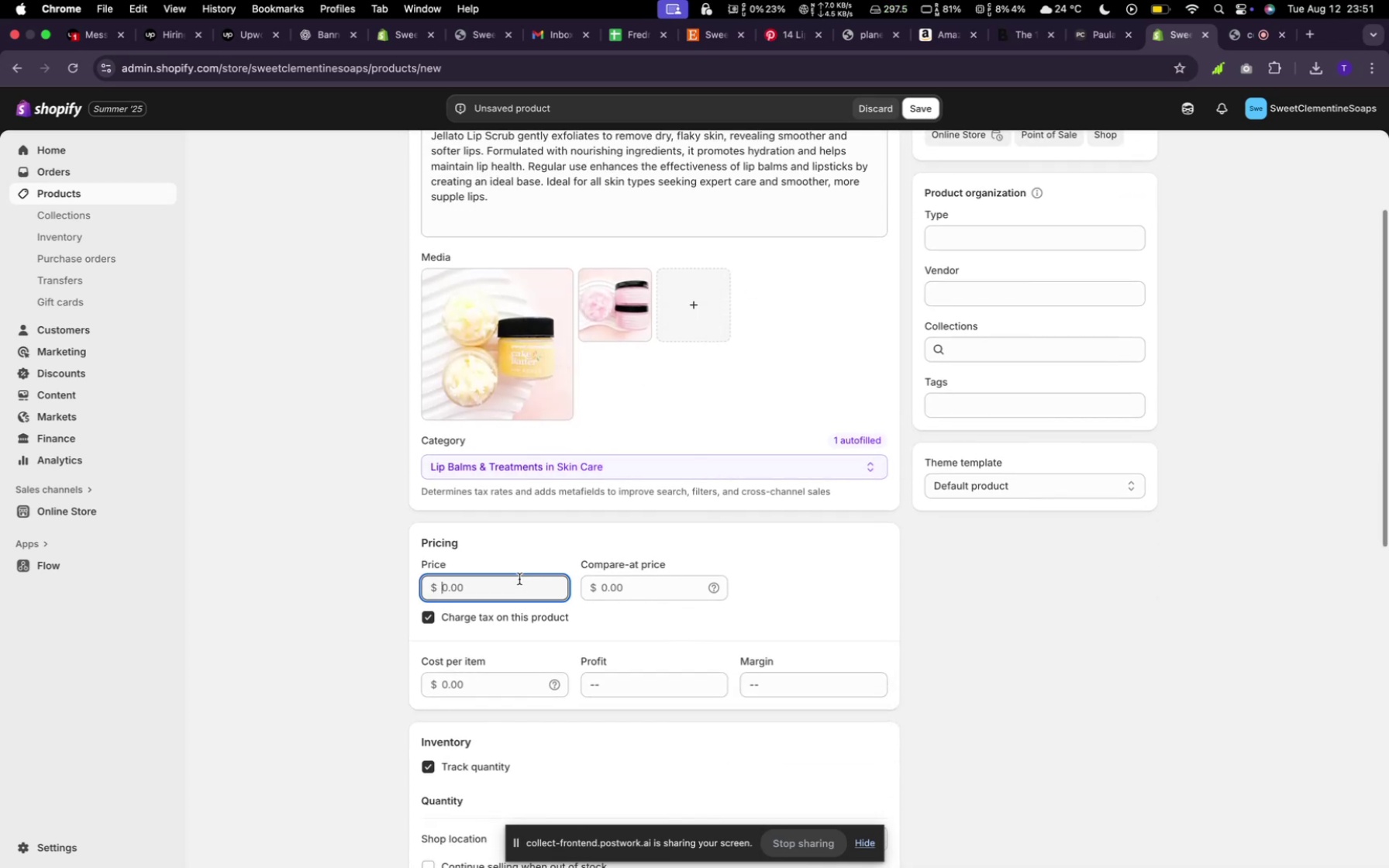 
type(34)
 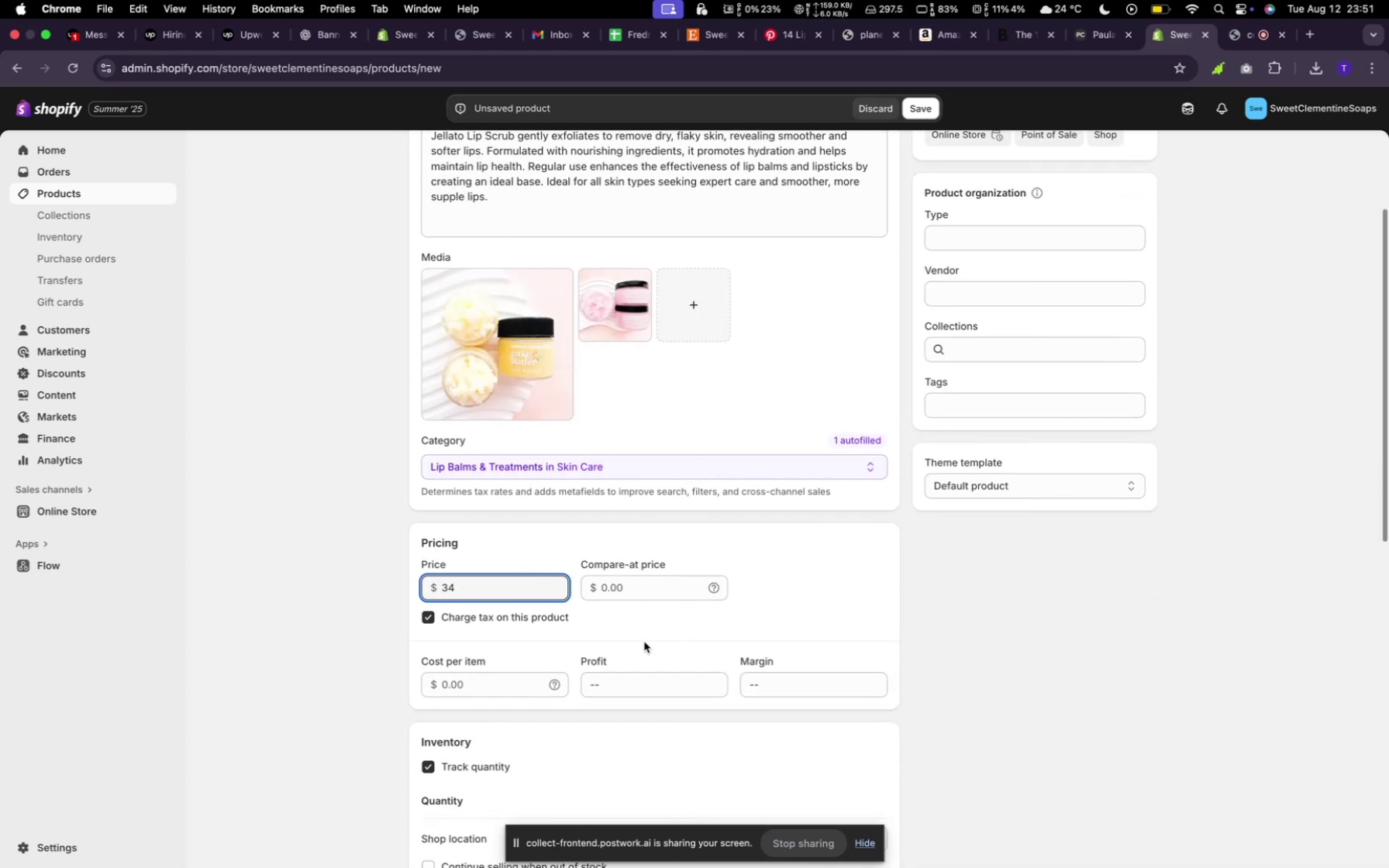 
scroll: coordinate [607, 677], scroll_direction: down, amount: 7.0
 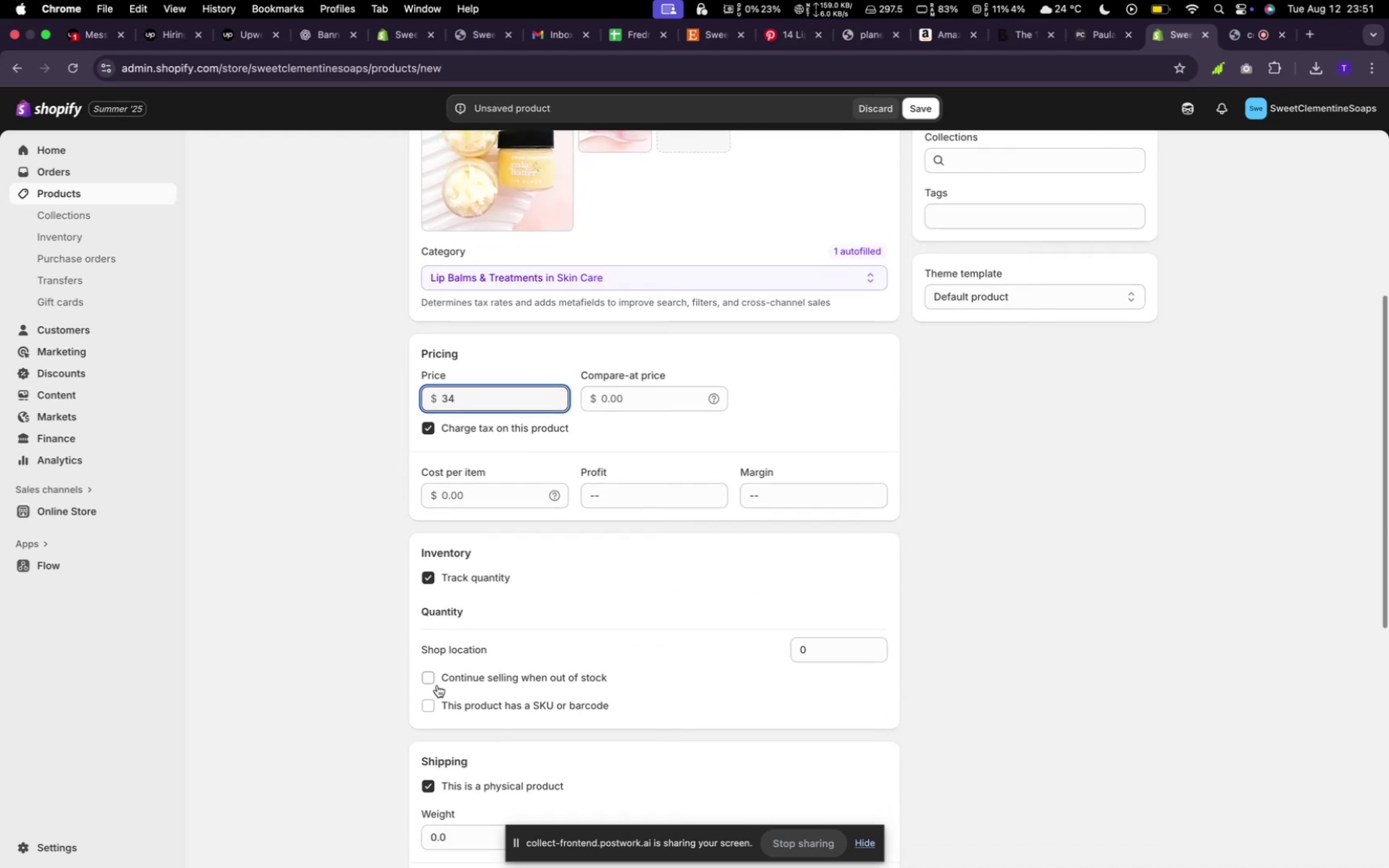 
left_click([433, 681])
 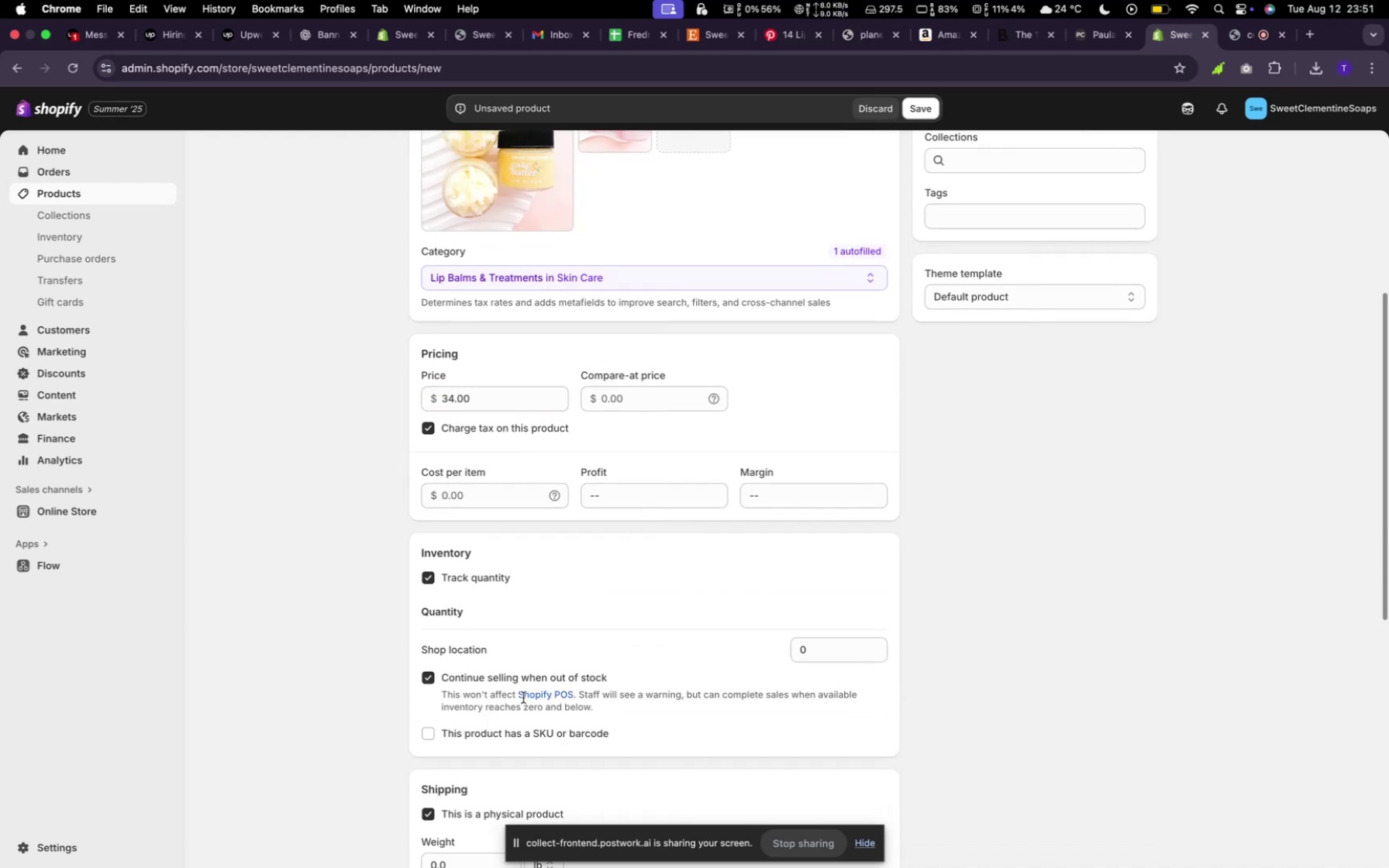 
scroll: coordinate [576, 629], scroll_direction: down, amount: 18.0
 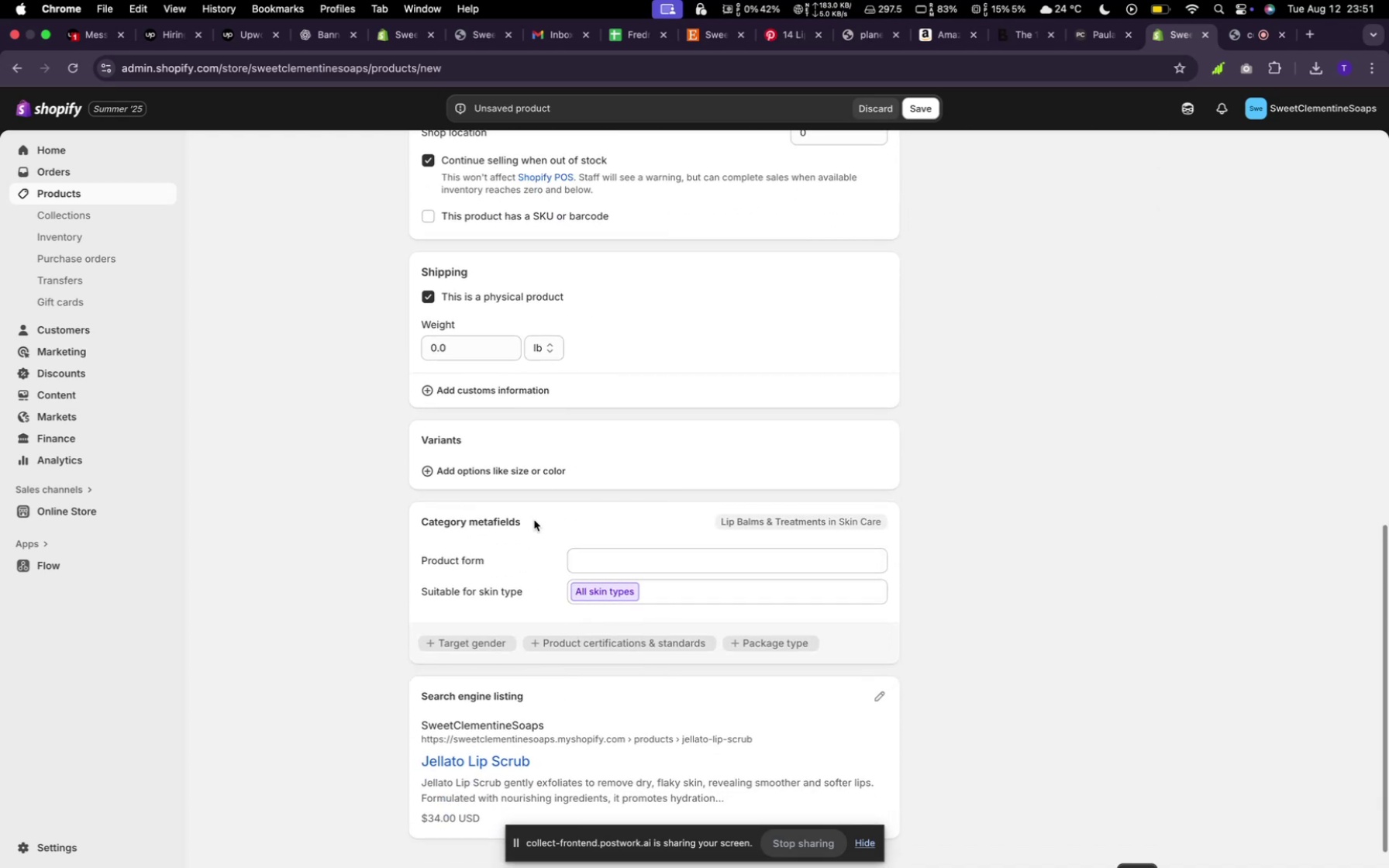 
left_click([517, 476])
 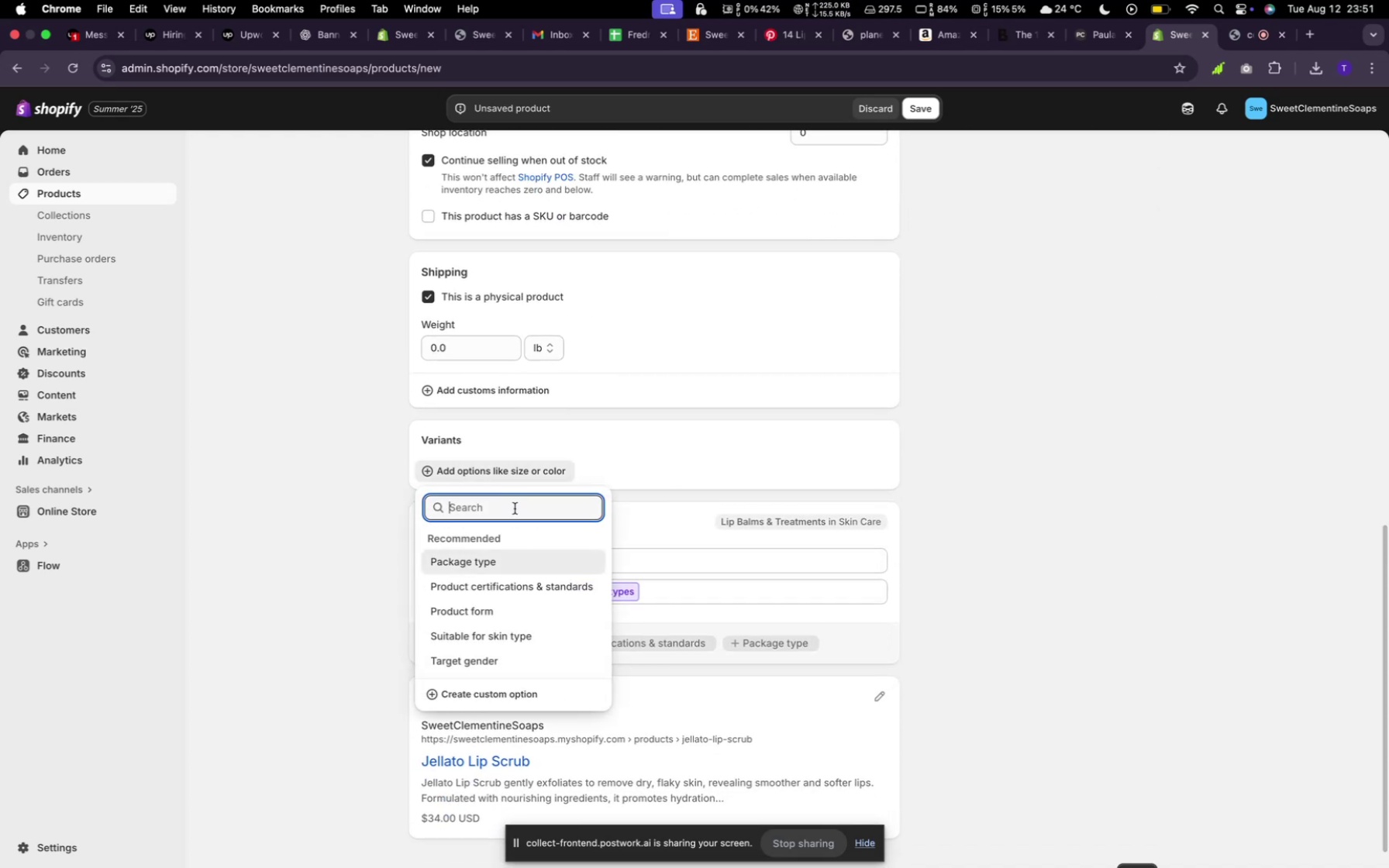 
type(coo)
key(Backspace)
type(lor)
 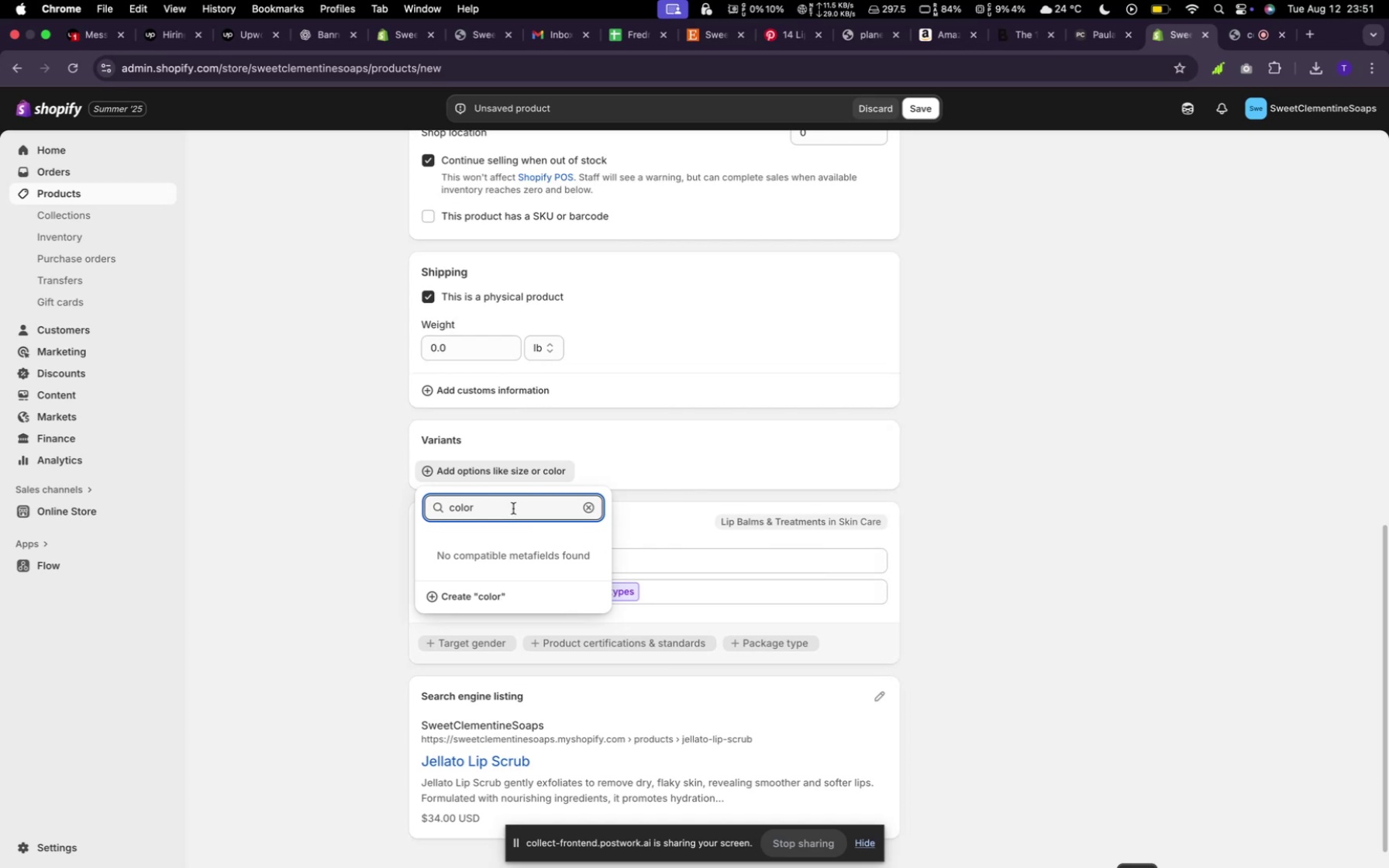 
mouse_move([504, 591])
 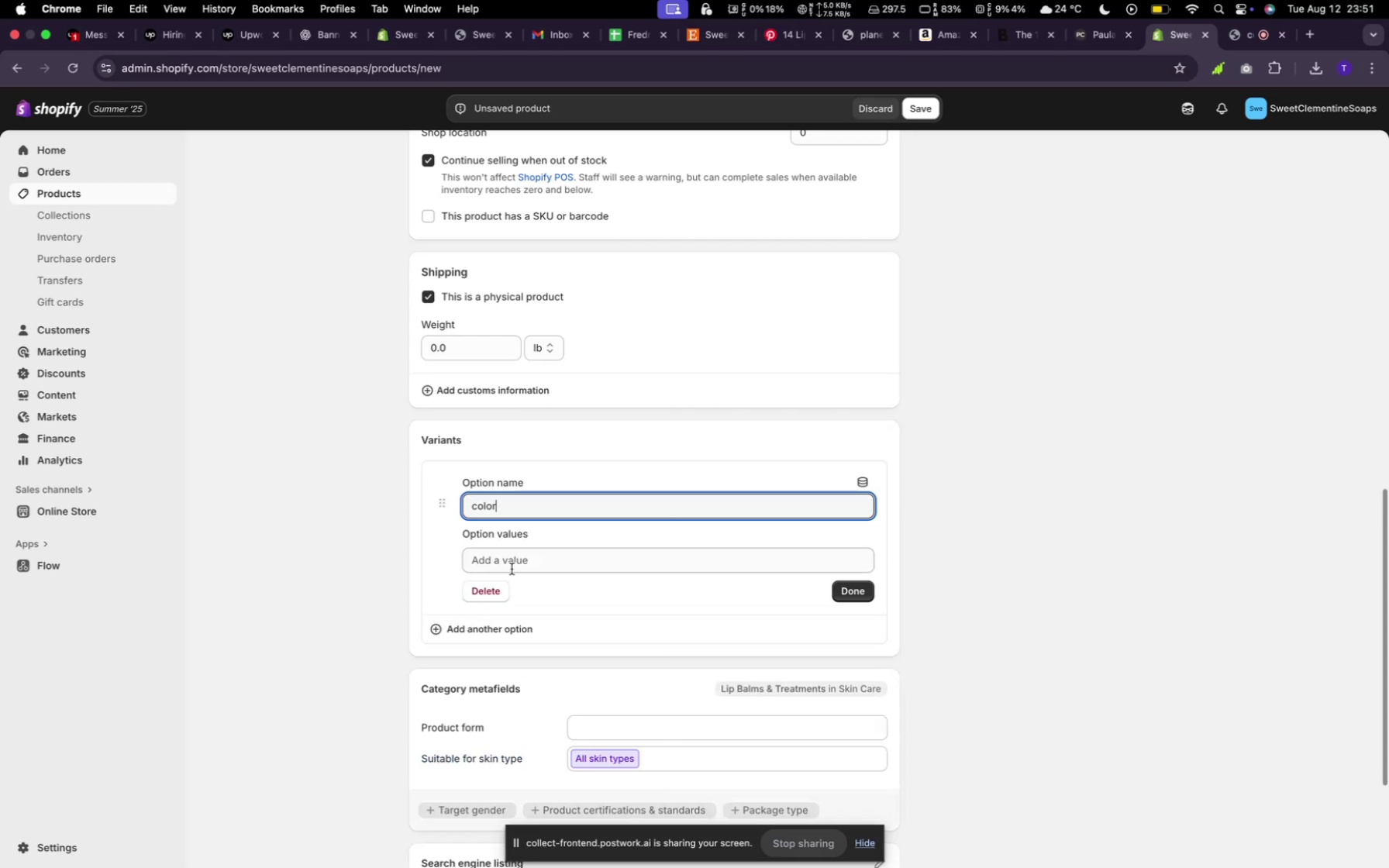 
scroll: coordinate [536, 481], scroll_direction: up, amount: 32.0
 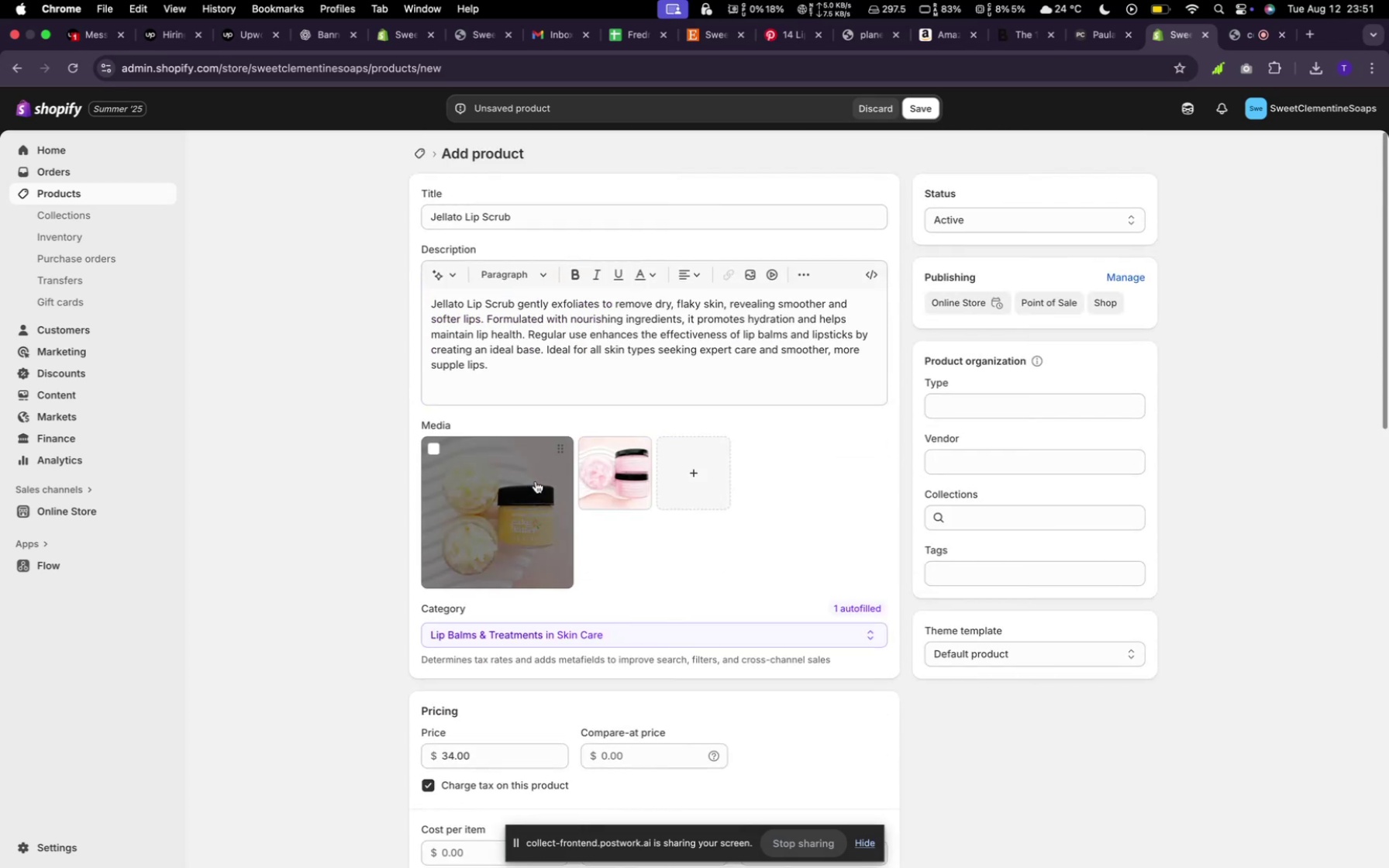 
scroll: coordinate [538, 482], scroll_direction: down, amount: 35.0
 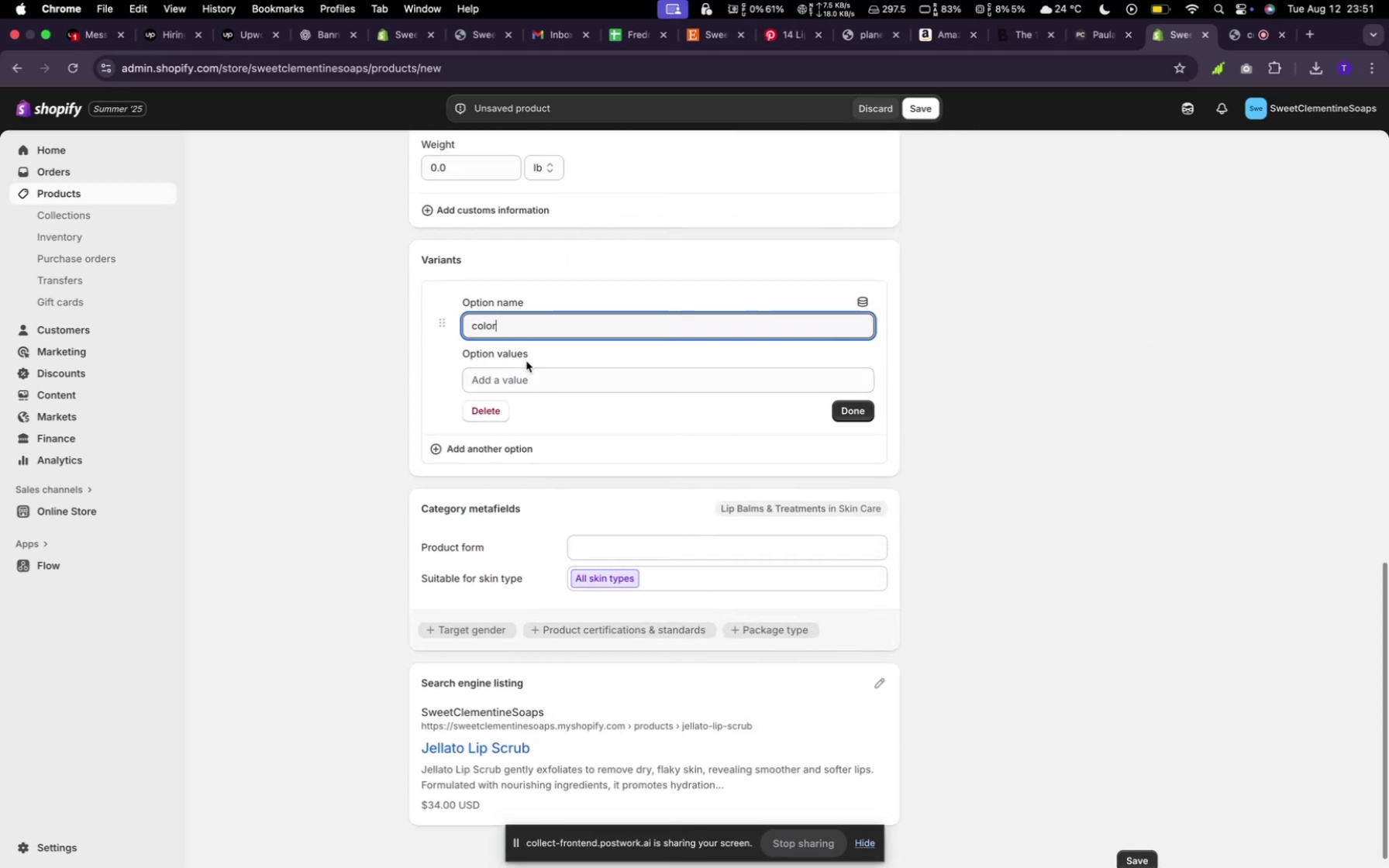 
left_click([525, 365])
 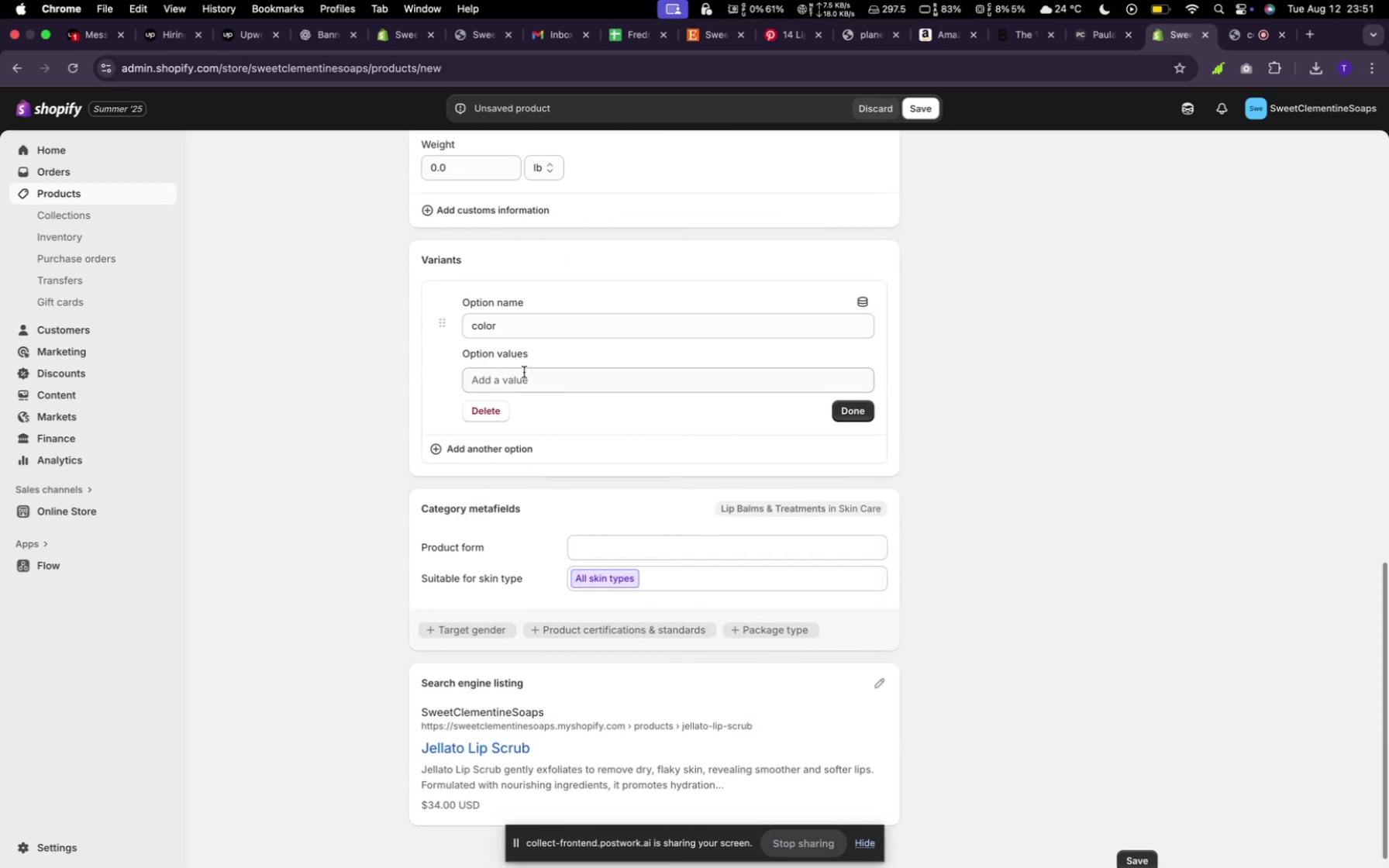 
left_click([524, 372])
 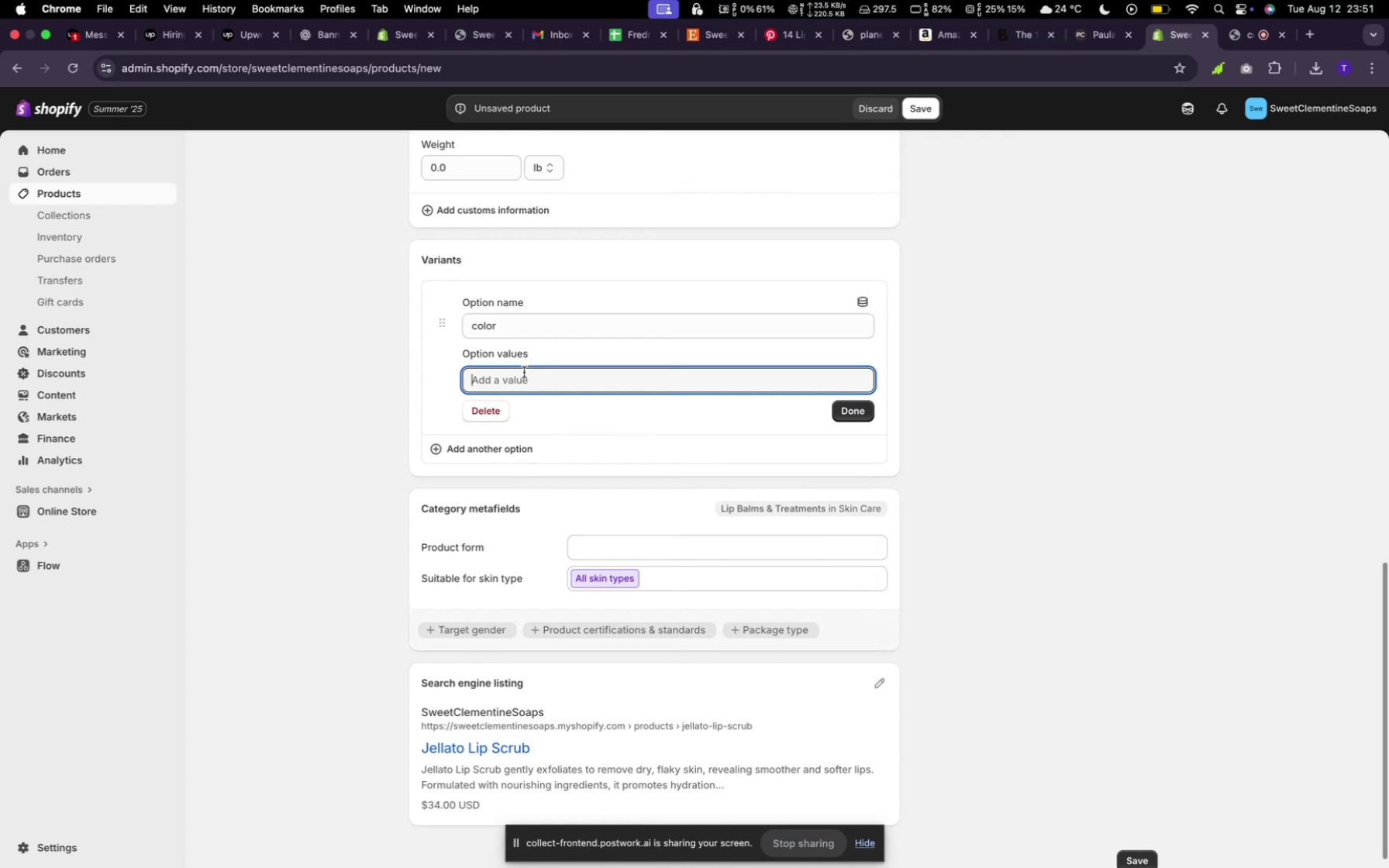 
type(Yelloe)
key(Backspace)
type(w)
 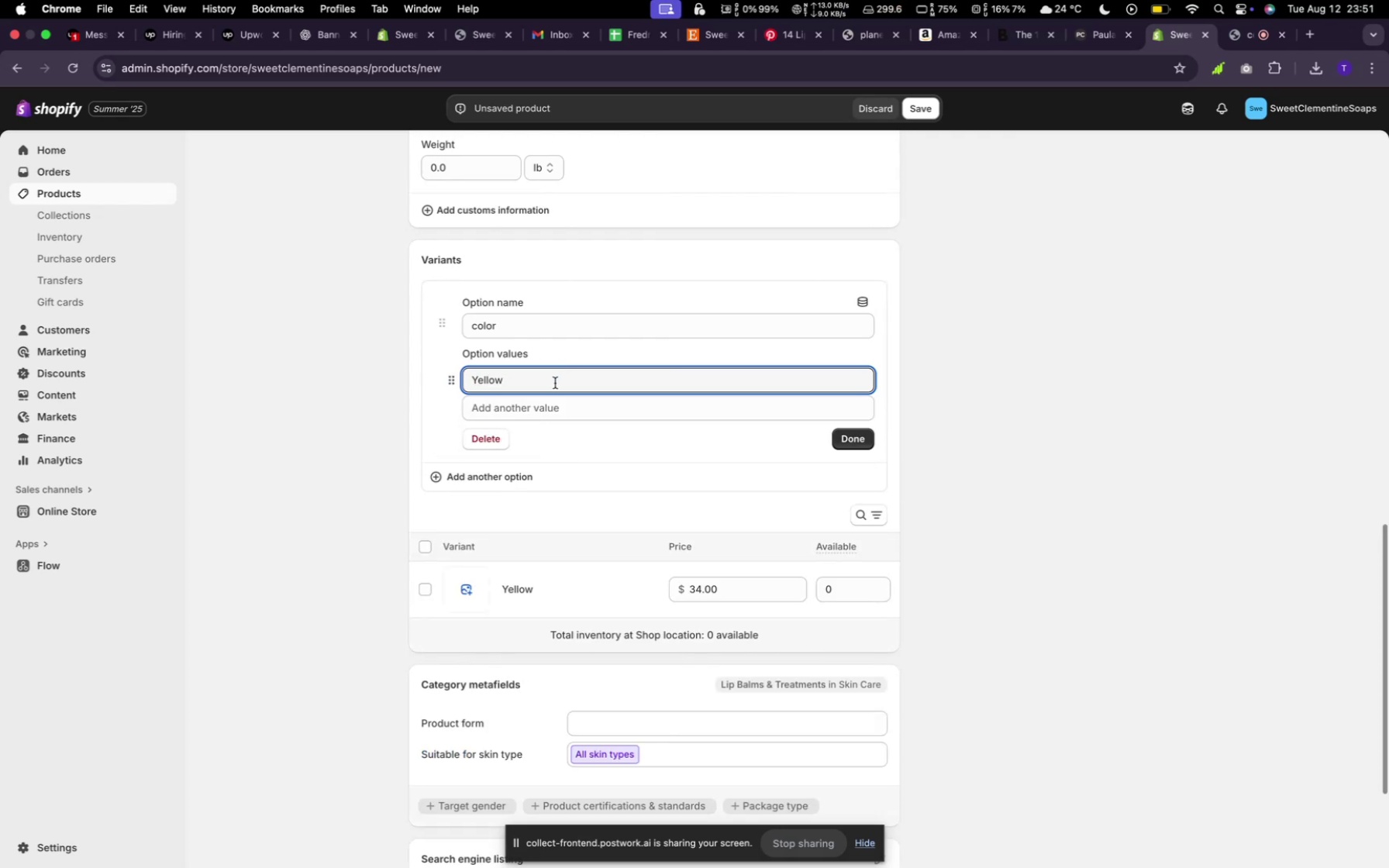 
left_click([557, 418])
 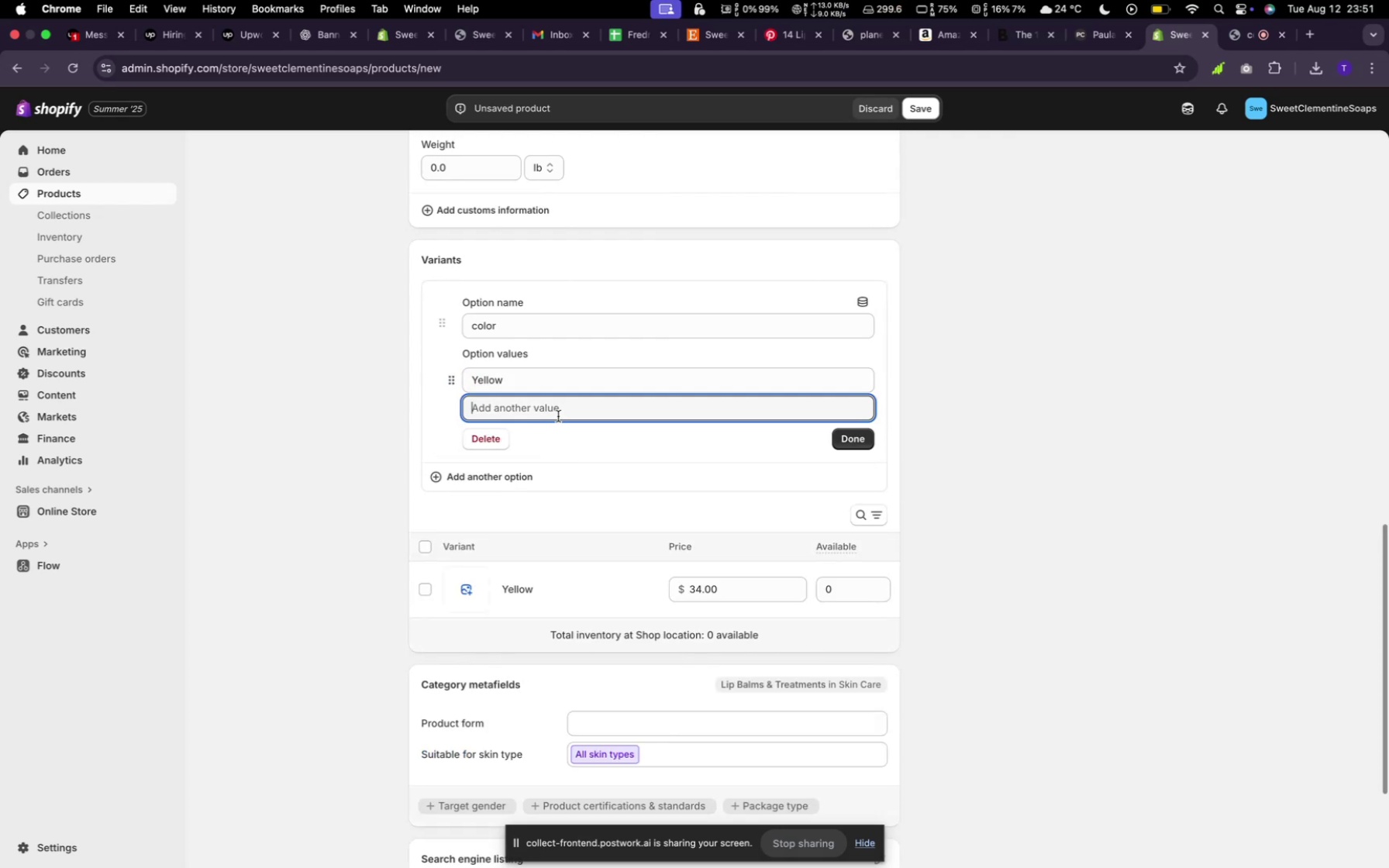 
type(Pink)
 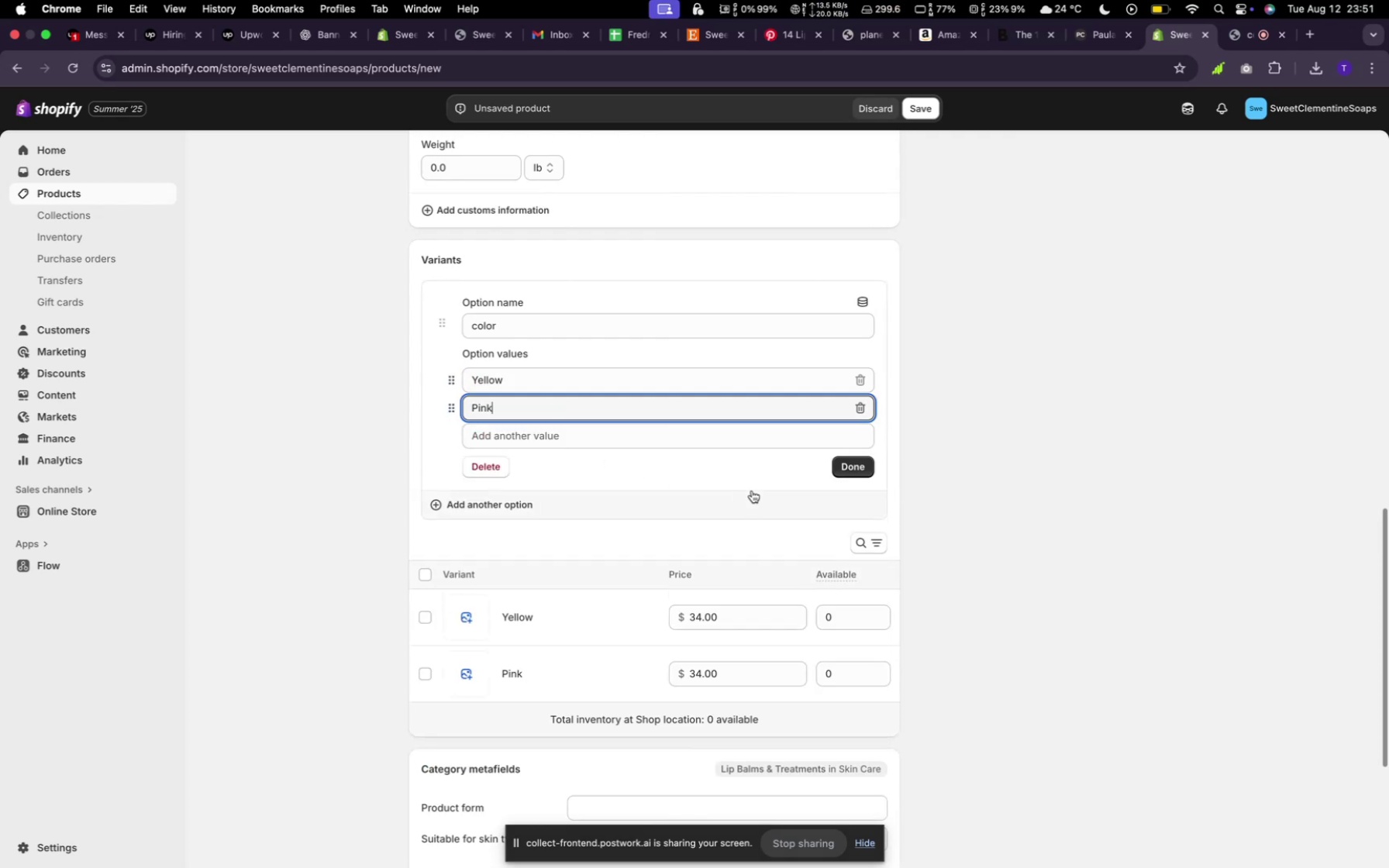 
left_click([862, 467])
 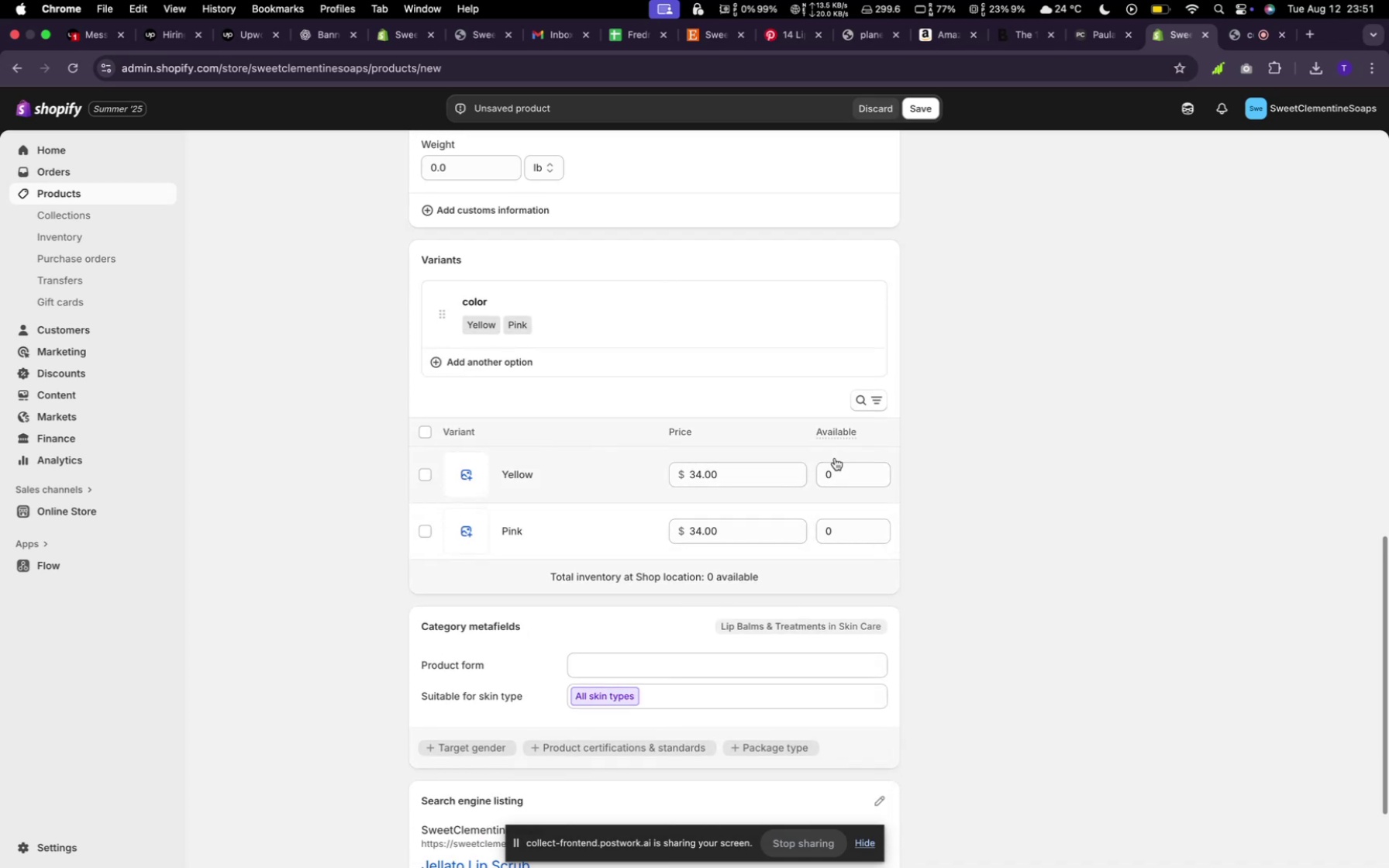 
left_click([834, 473])
 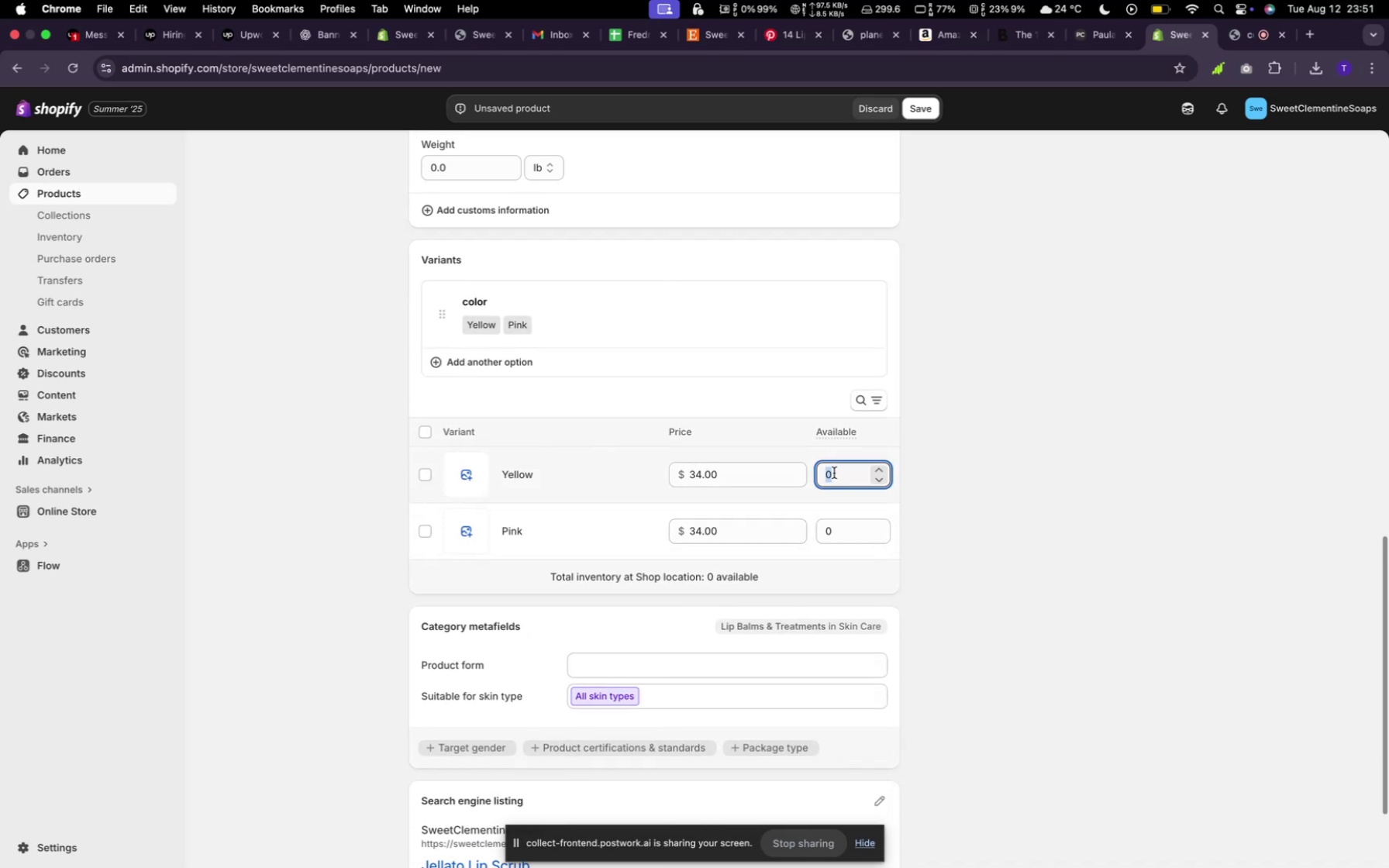 
type(32)
 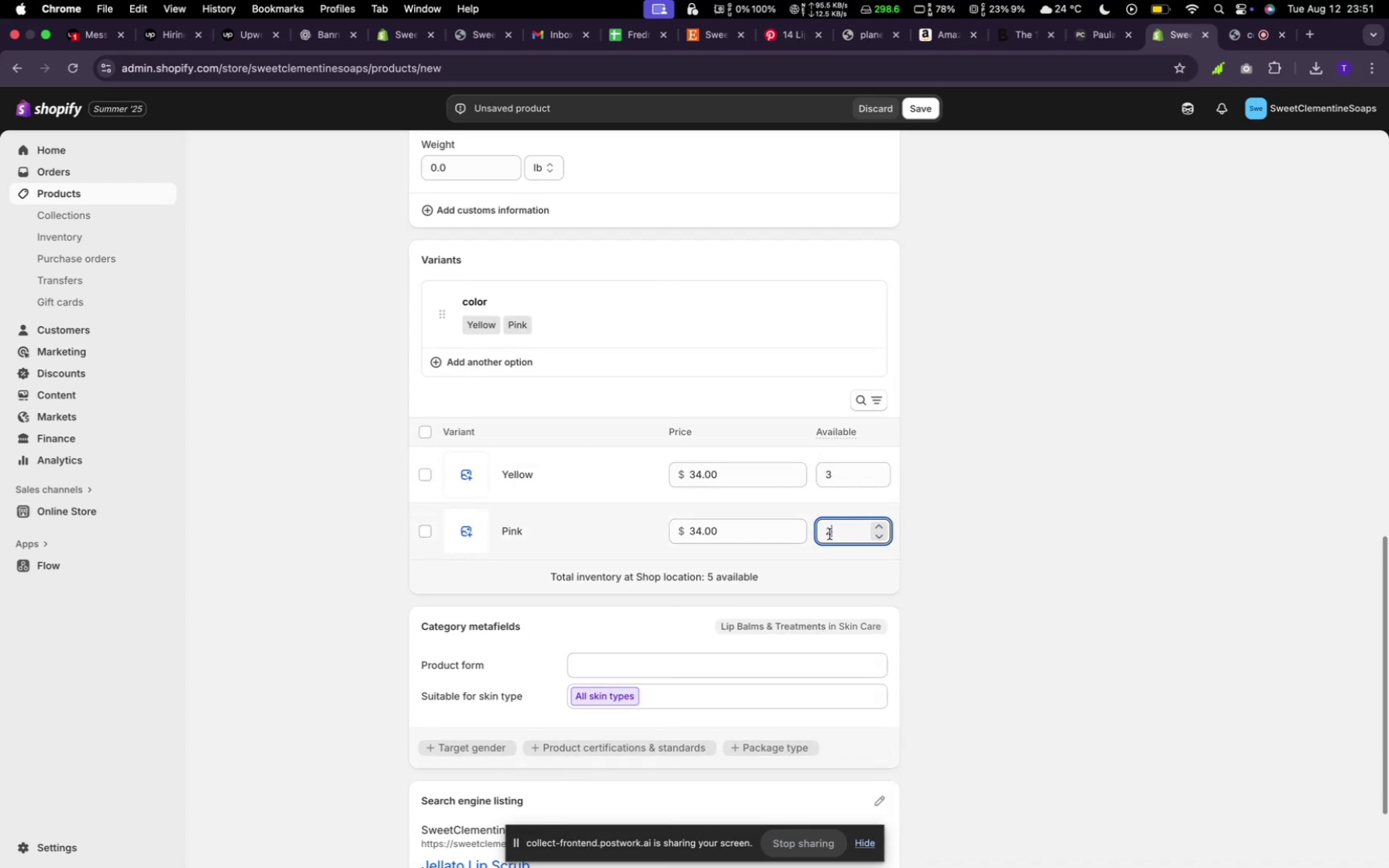 
scroll: coordinate [819, 538], scroll_direction: down, amount: 9.0
 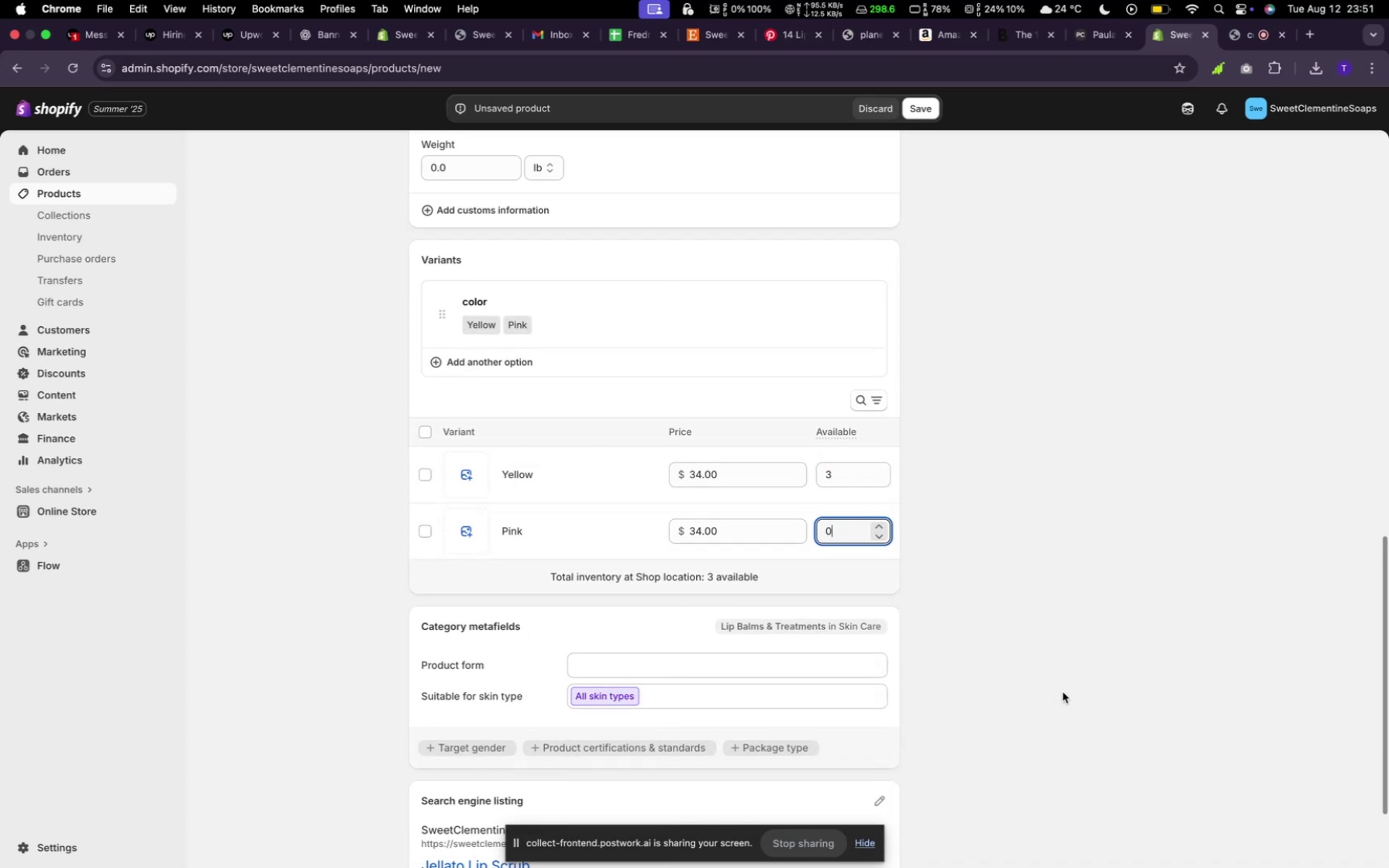 
scroll: coordinate [1002, 646], scroll_direction: up, amount: 19.0
 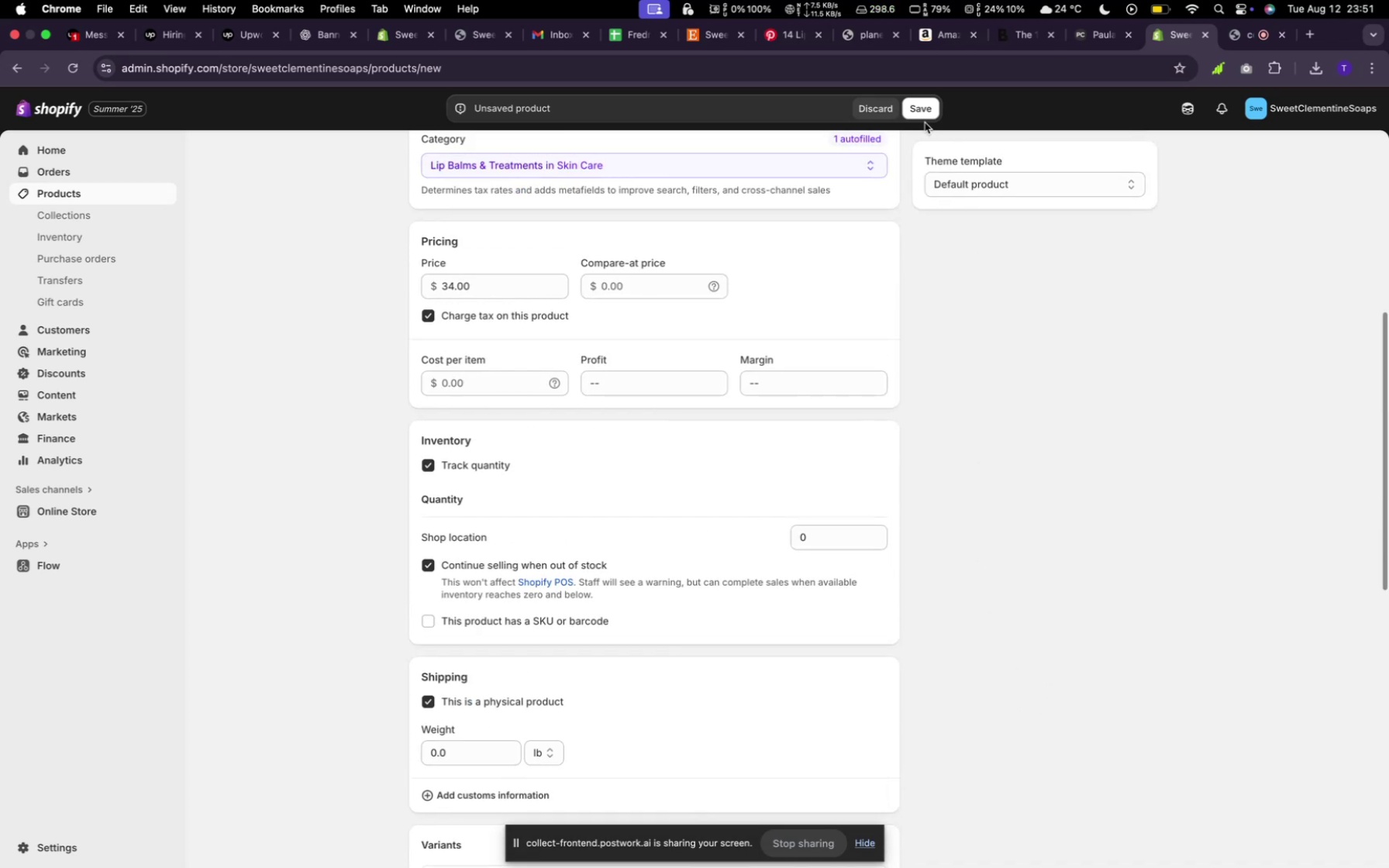 
left_click([905, 102])
 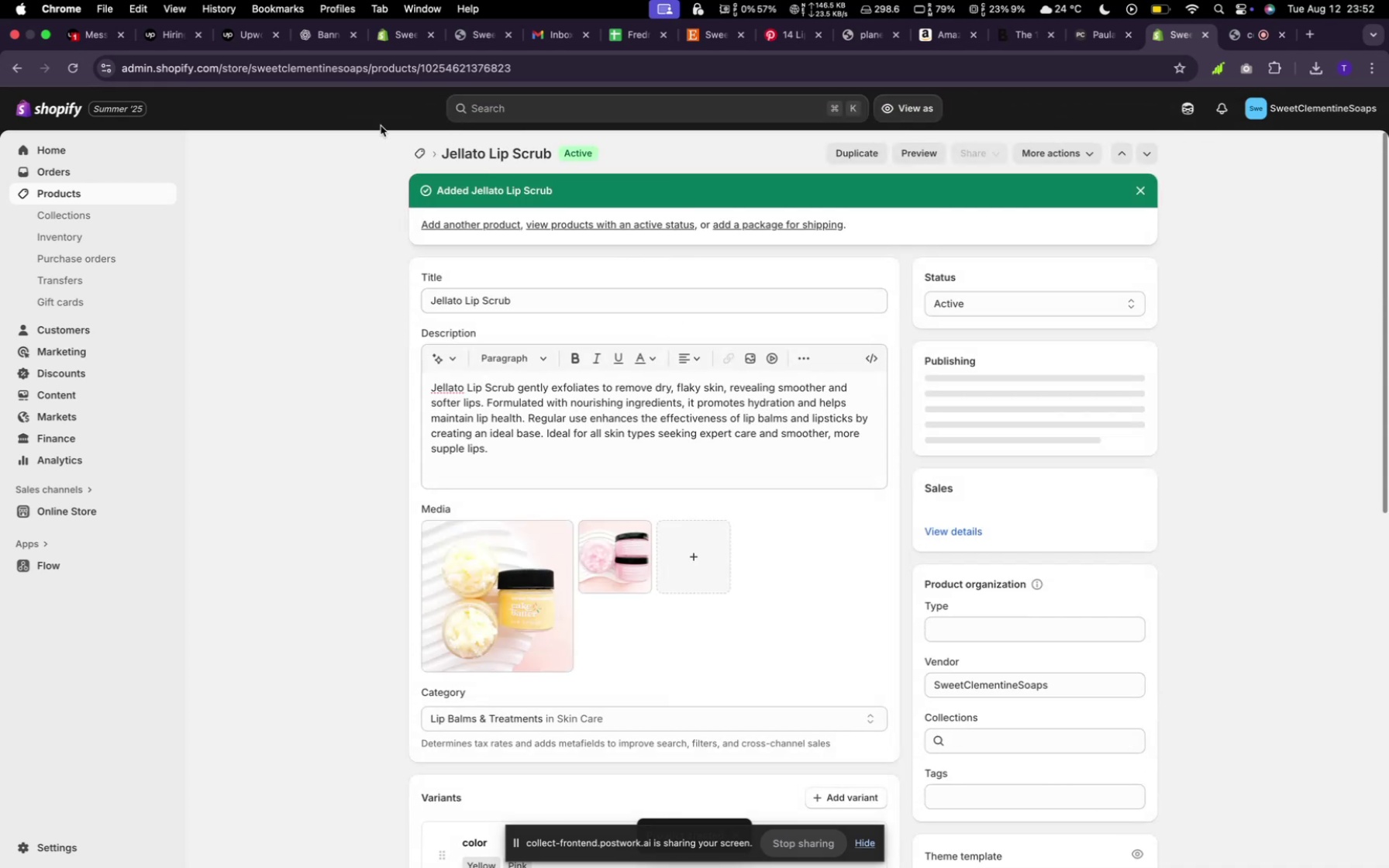 
wait(6.8)
 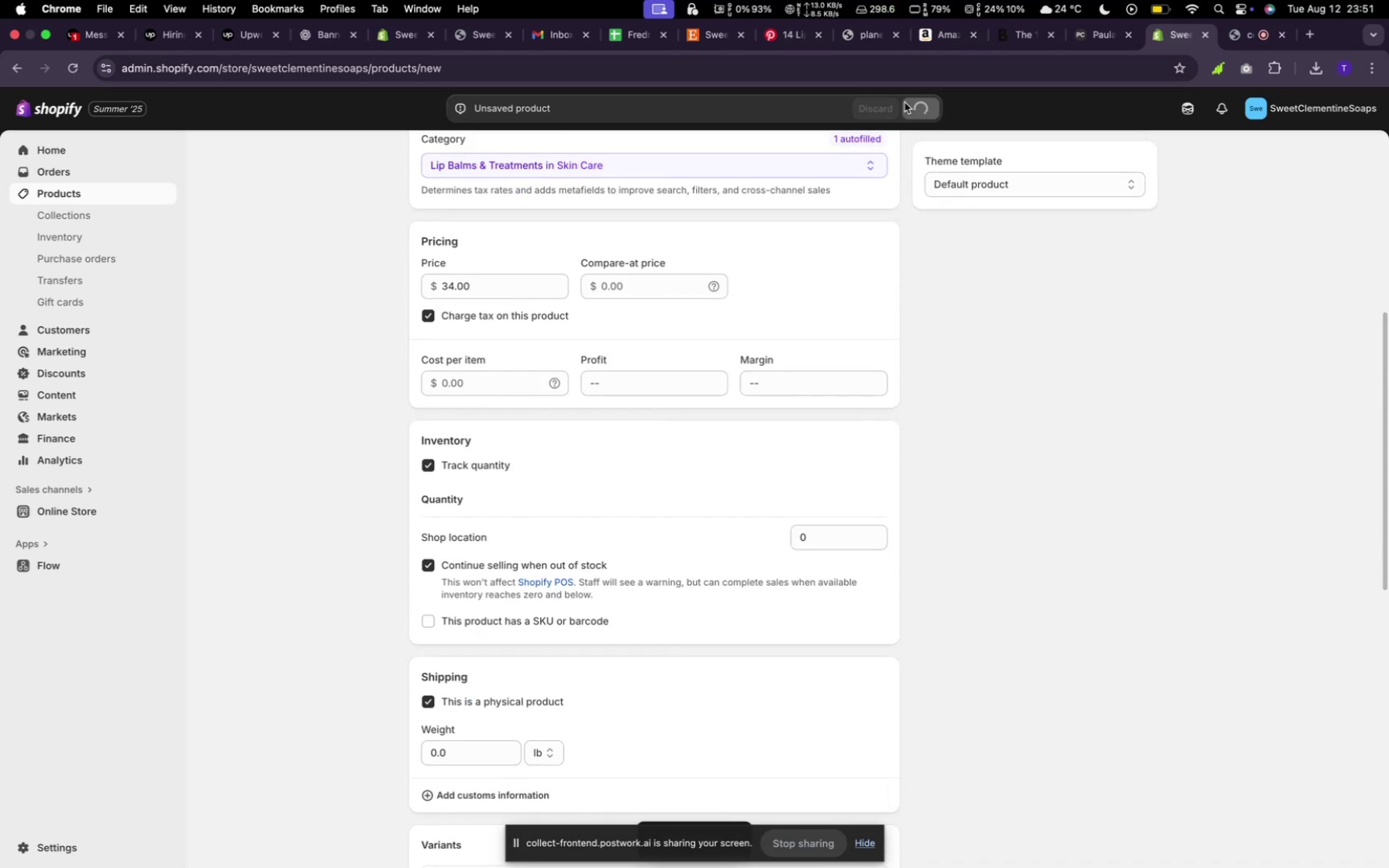 
left_click([420, 157])
 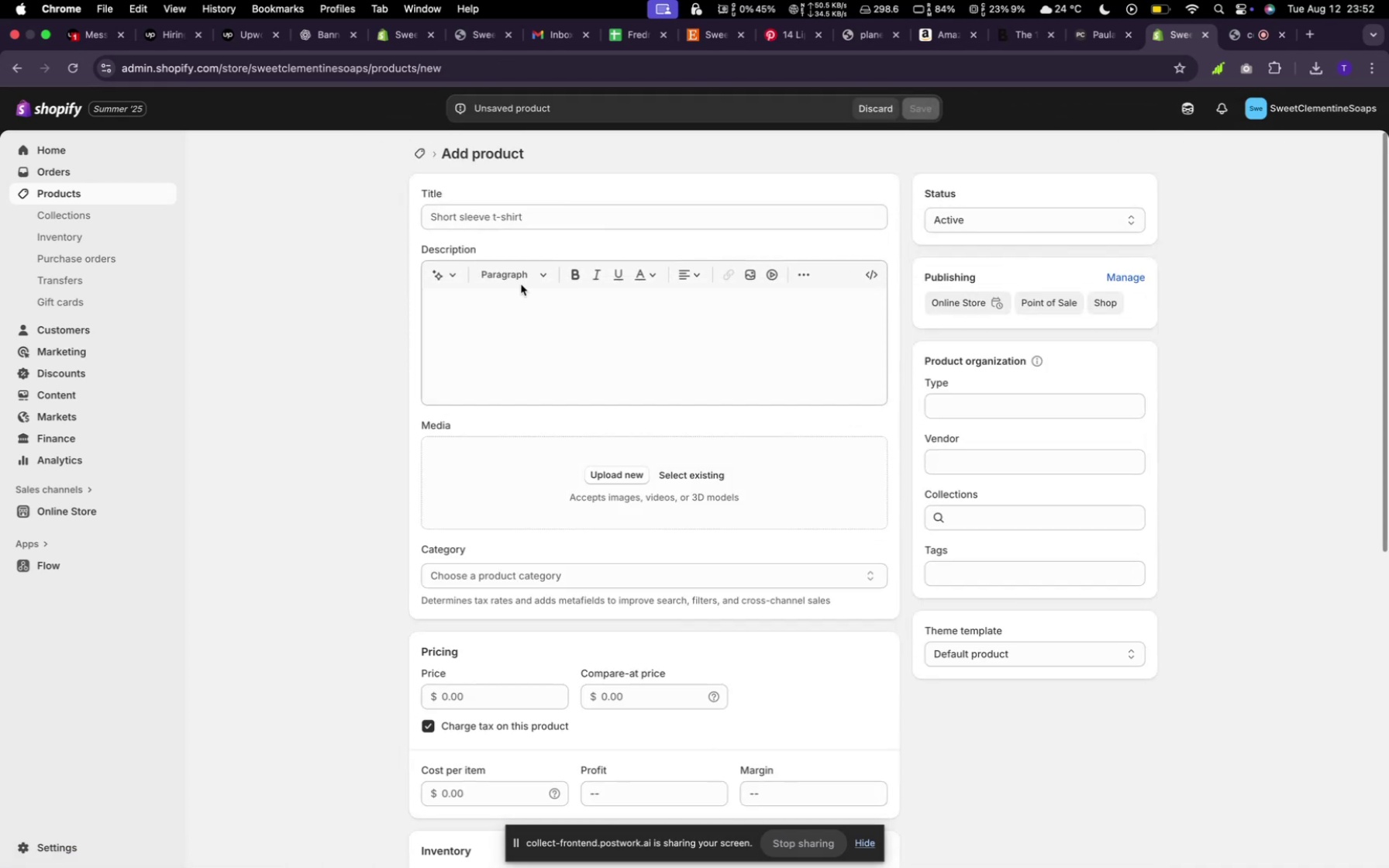 
wait(6.84)
 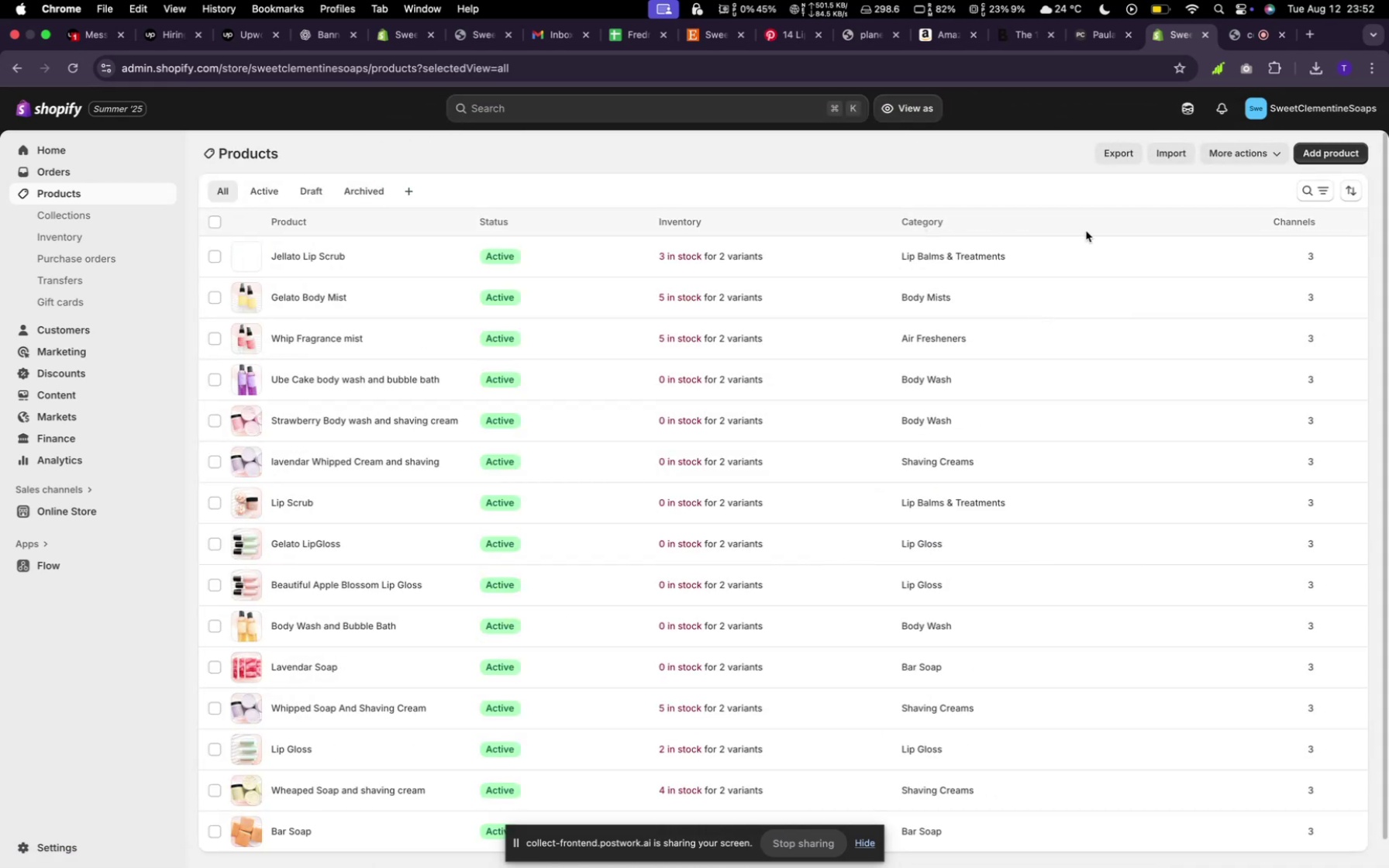 
left_click([681, 465])
 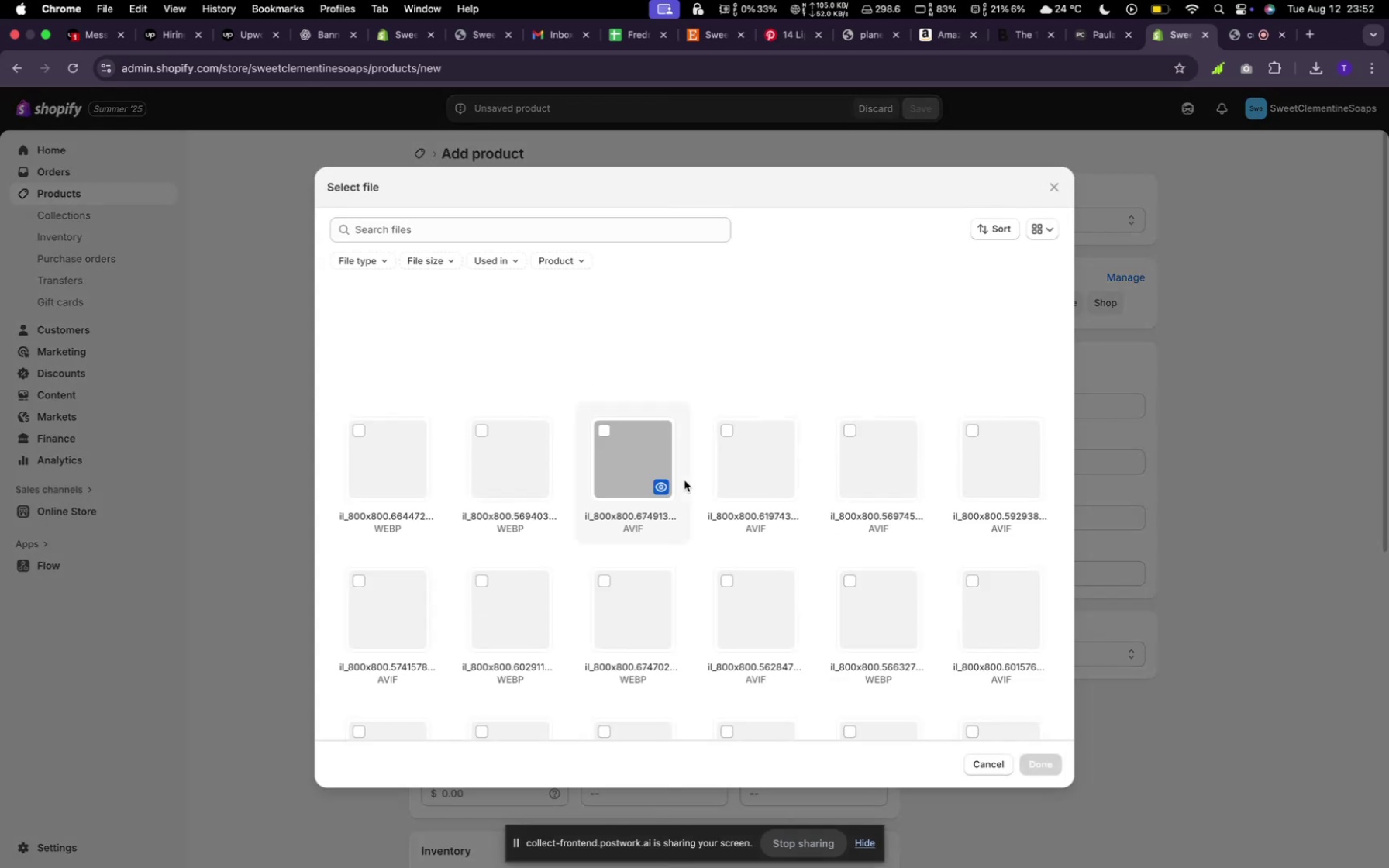 
scroll: coordinate [682, 500], scroll_direction: down, amount: 14.0
 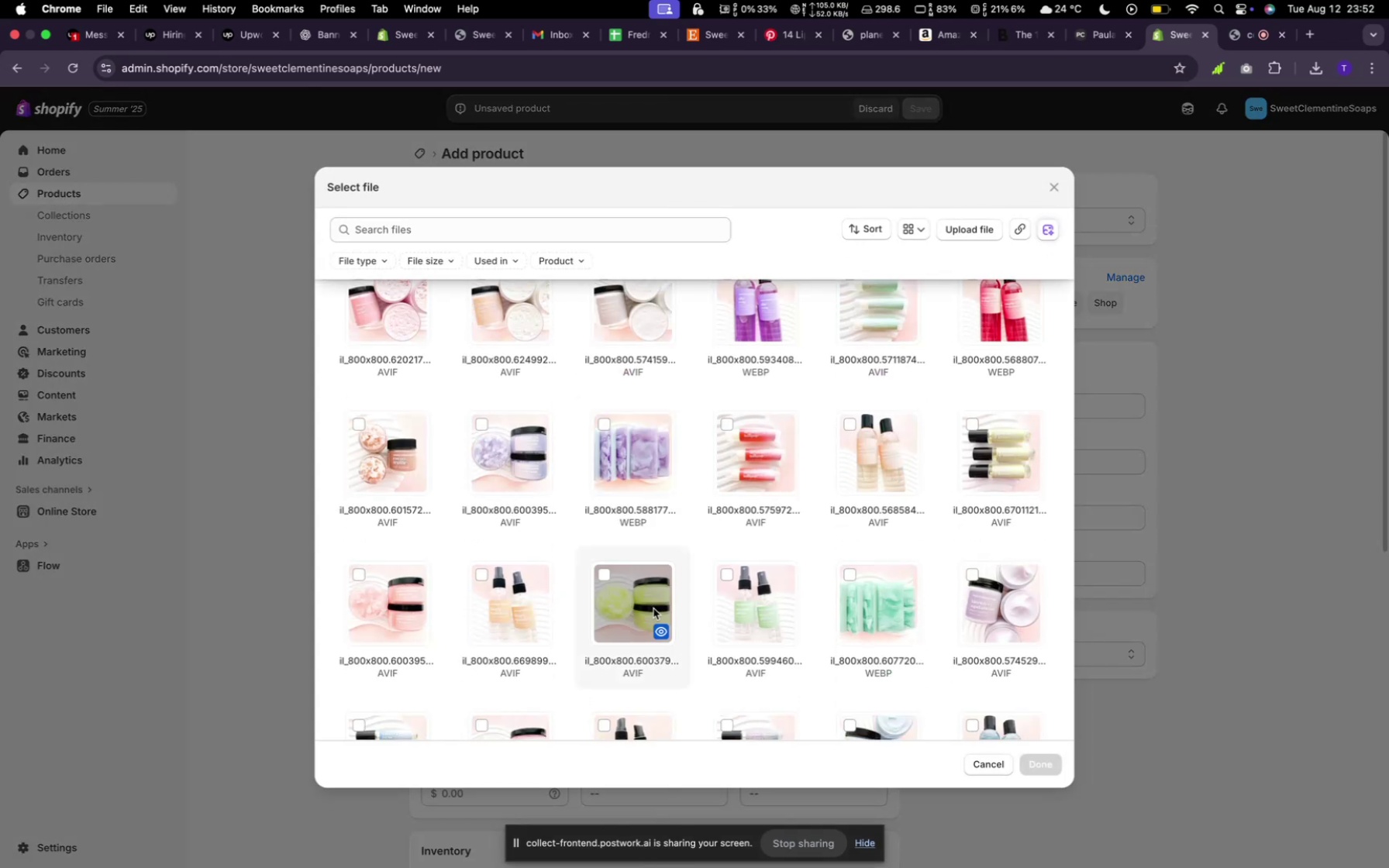 
left_click([630, 612])
 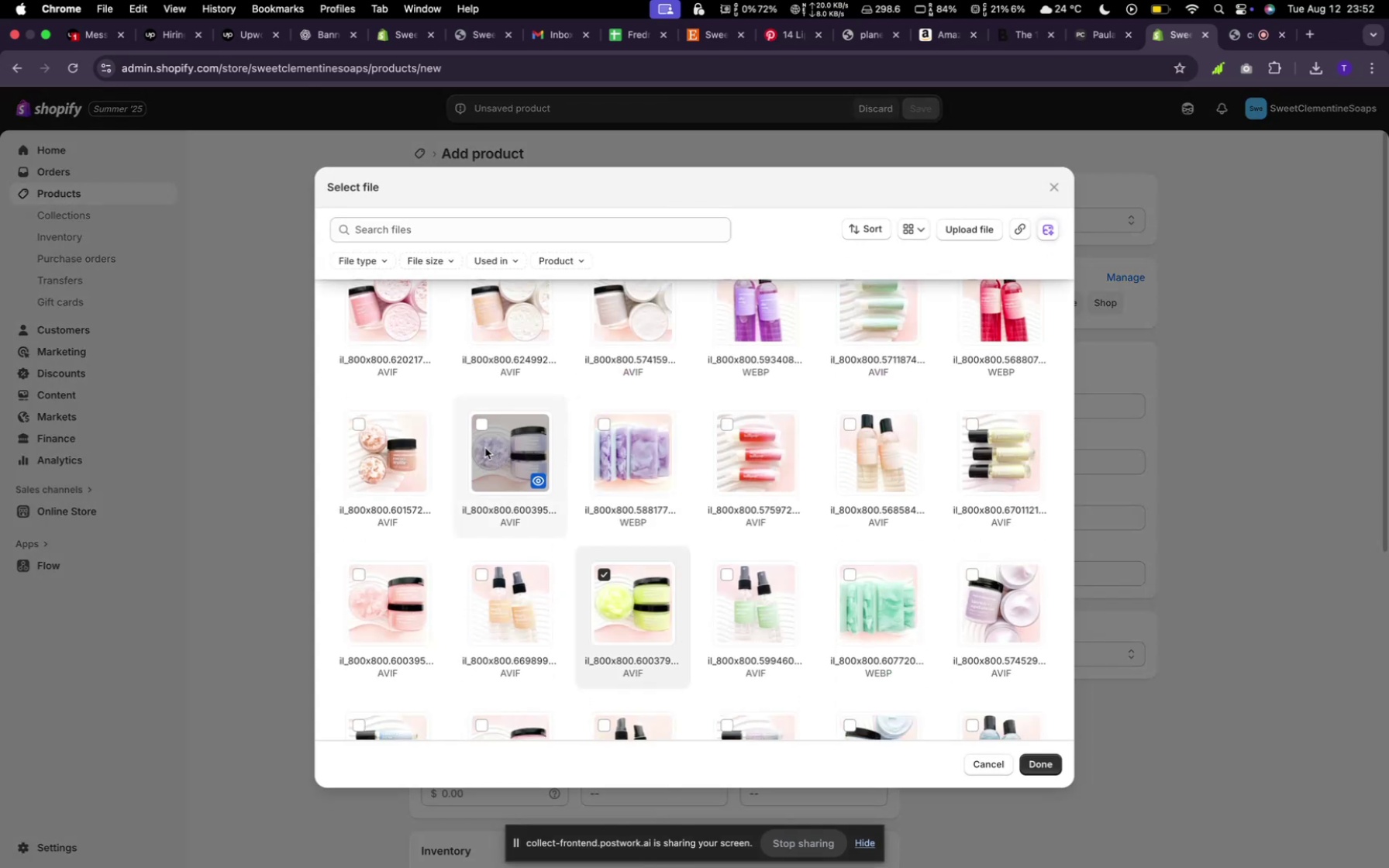 
left_click([485, 448])
 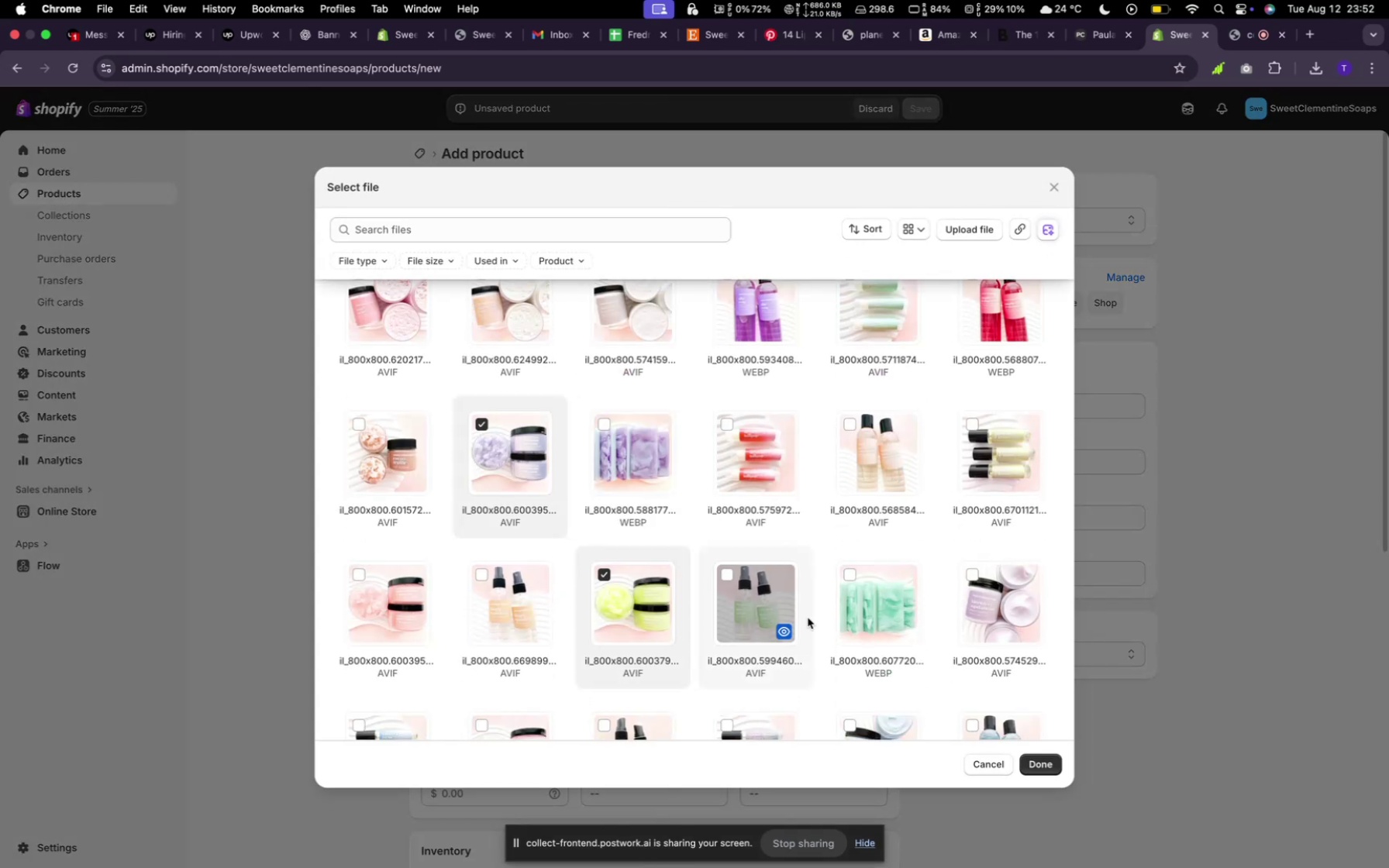 
scroll: coordinate [904, 641], scroll_direction: down, amount: 12.0
 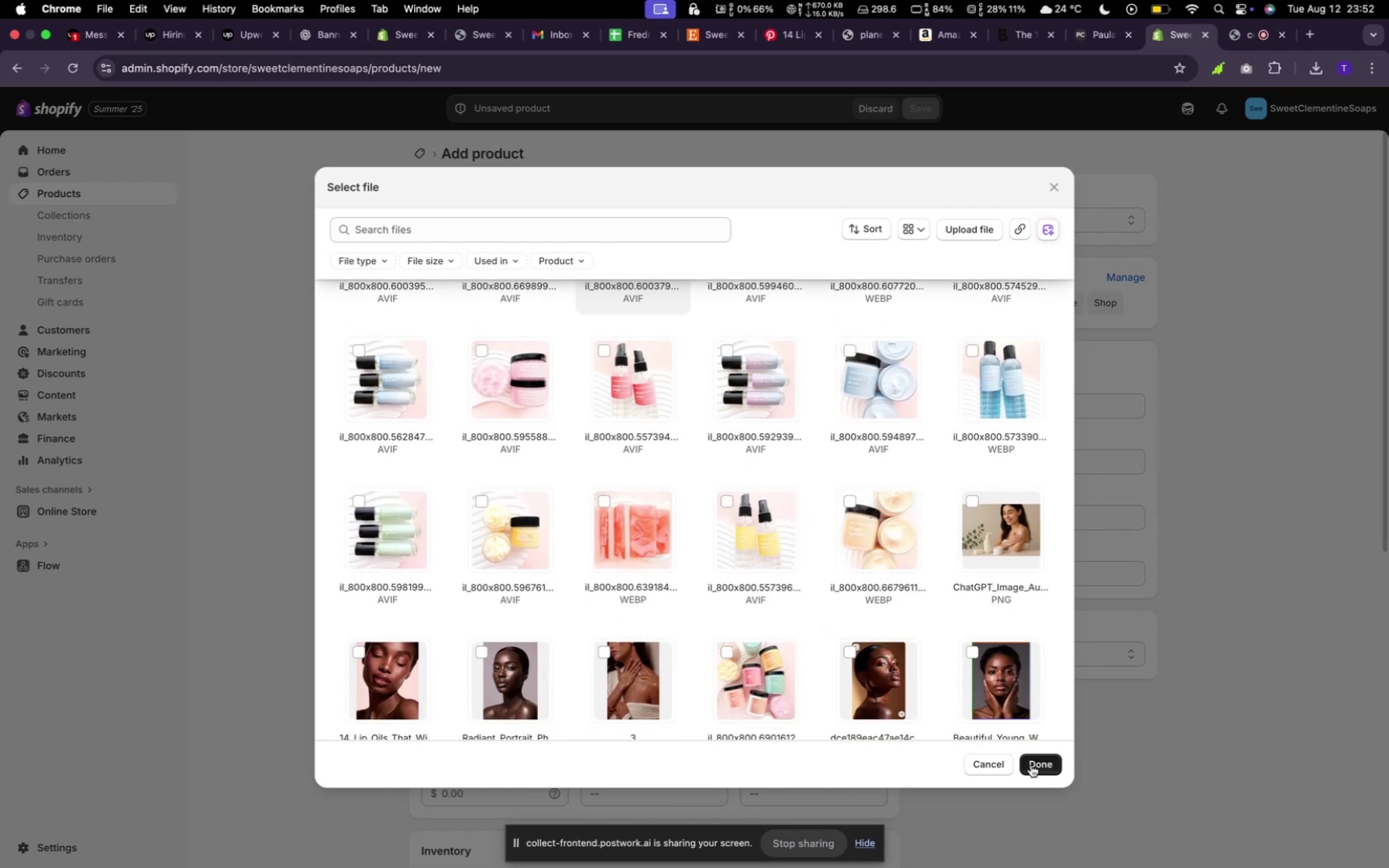 
left_click([1029, 764])
 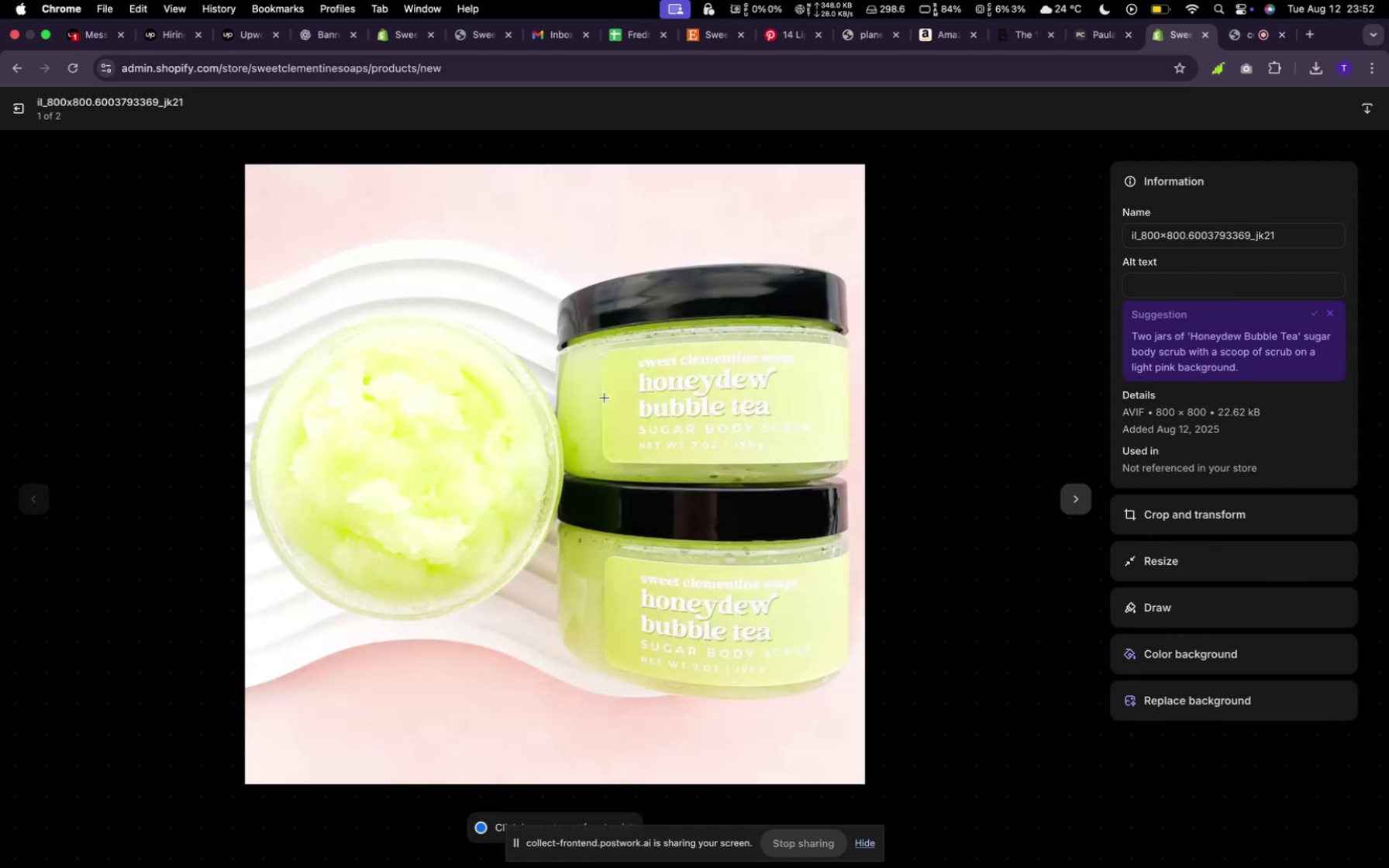 
wait(15.8)
 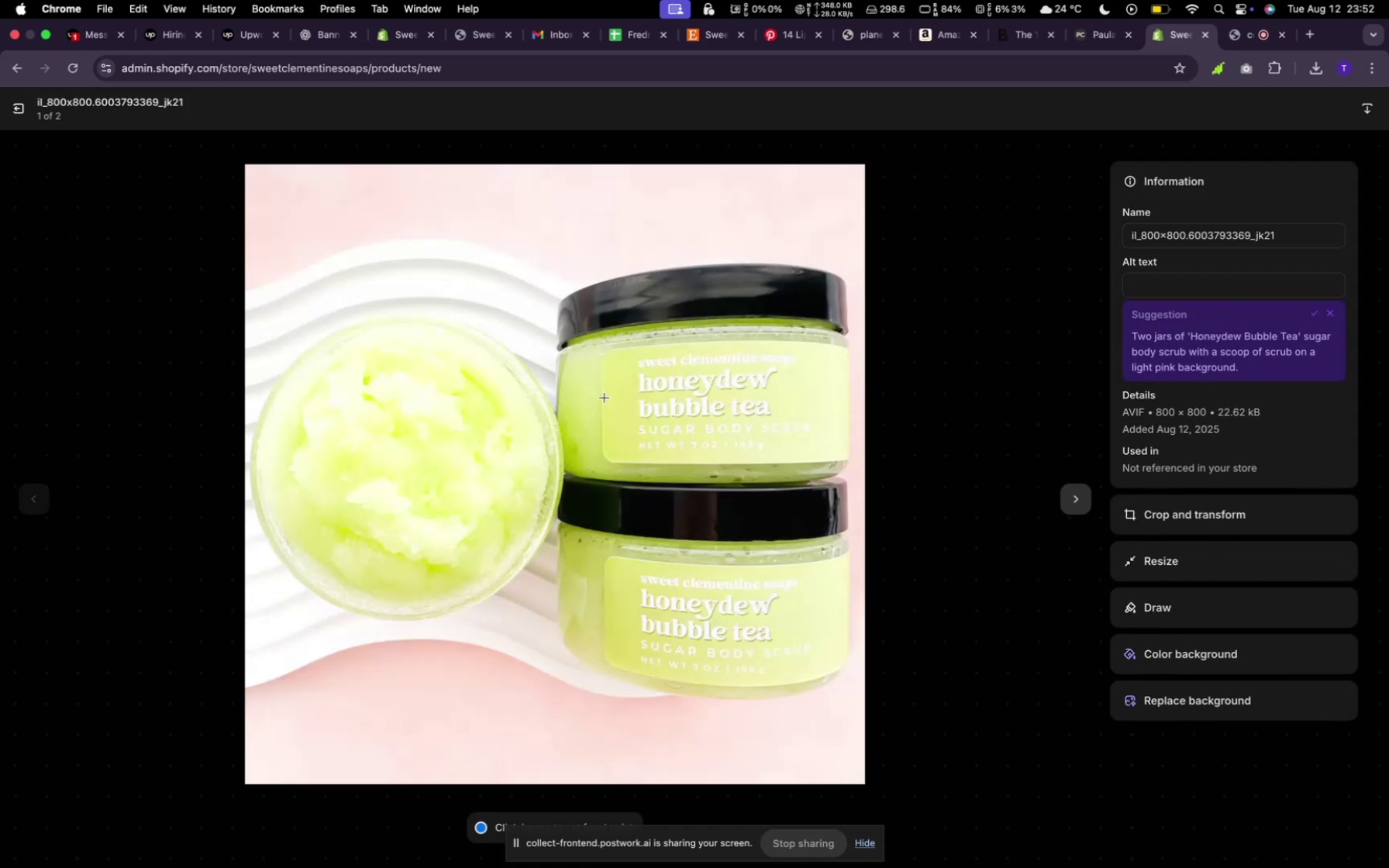 
left_click([16, 117])
 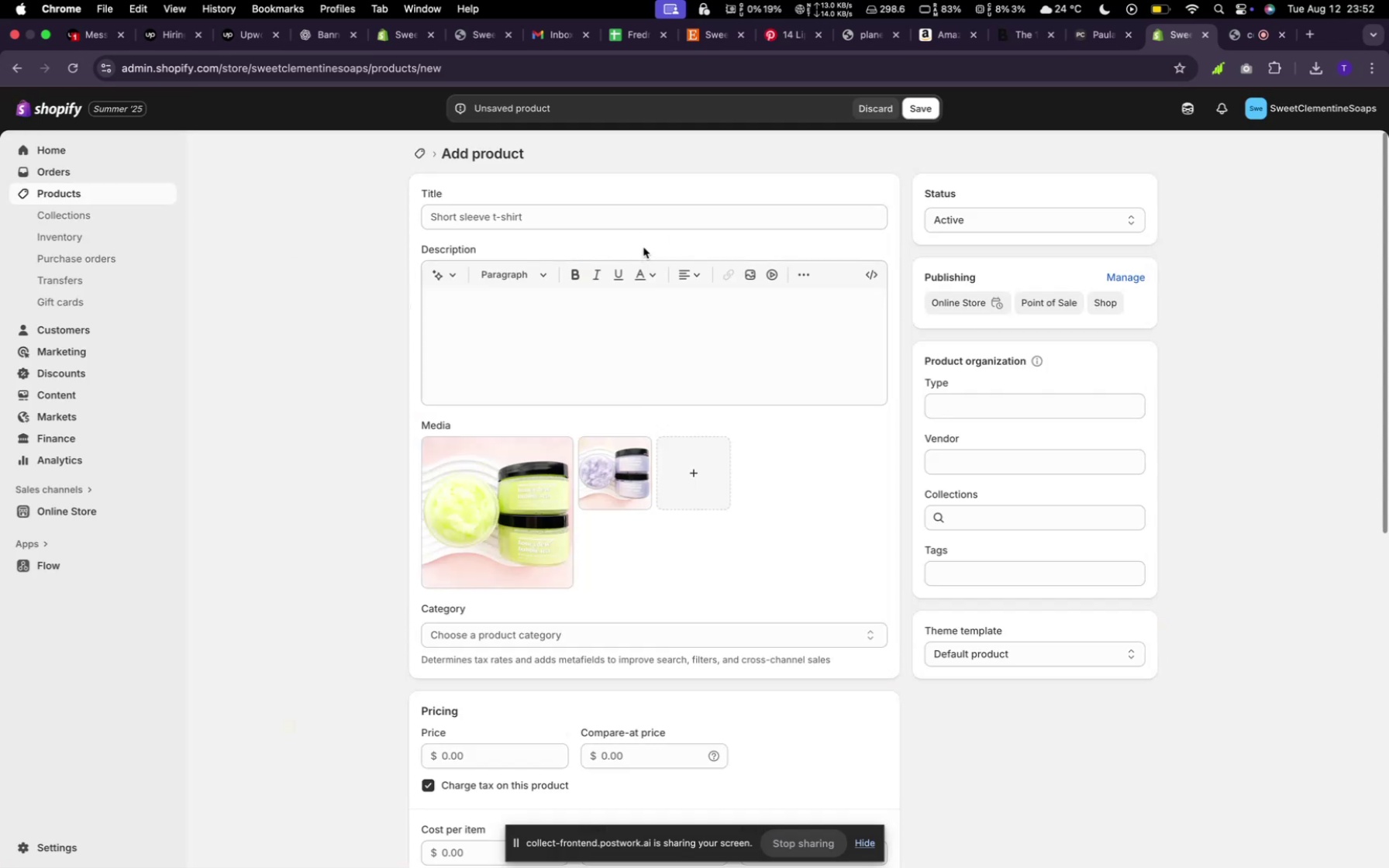 
left_click([631, 215])
 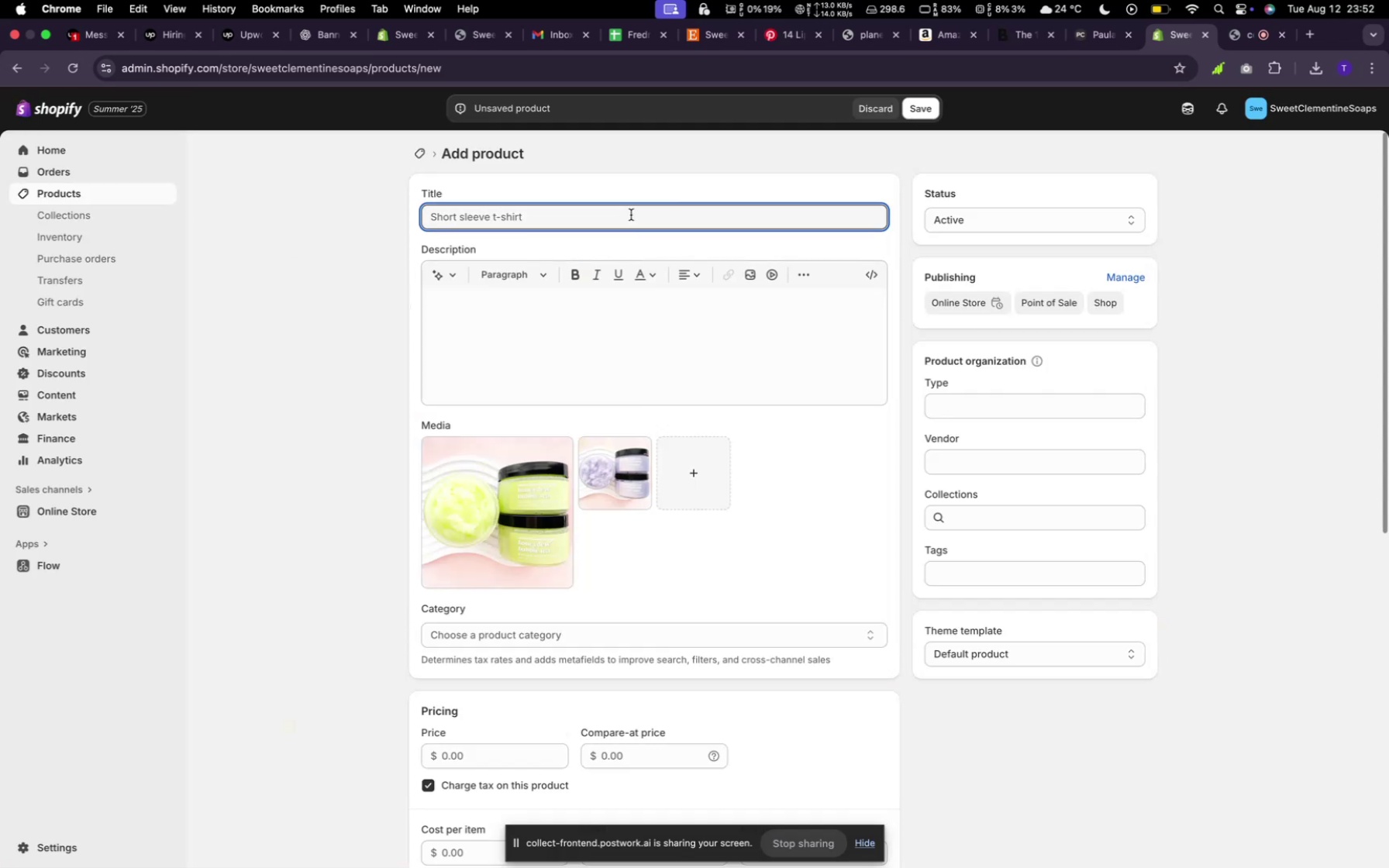 
type(Body Scrub)
 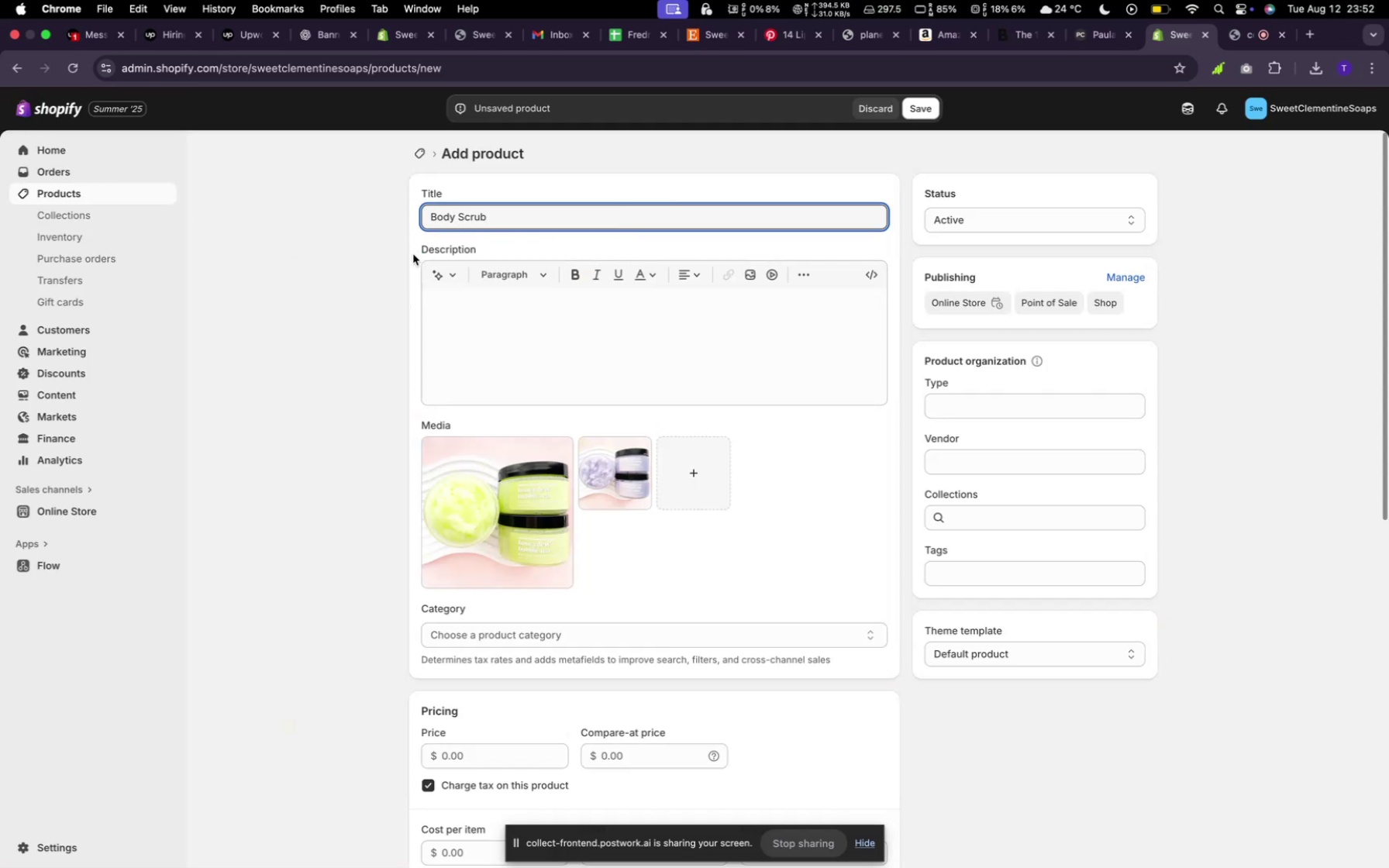 
left_click([437, 277])
 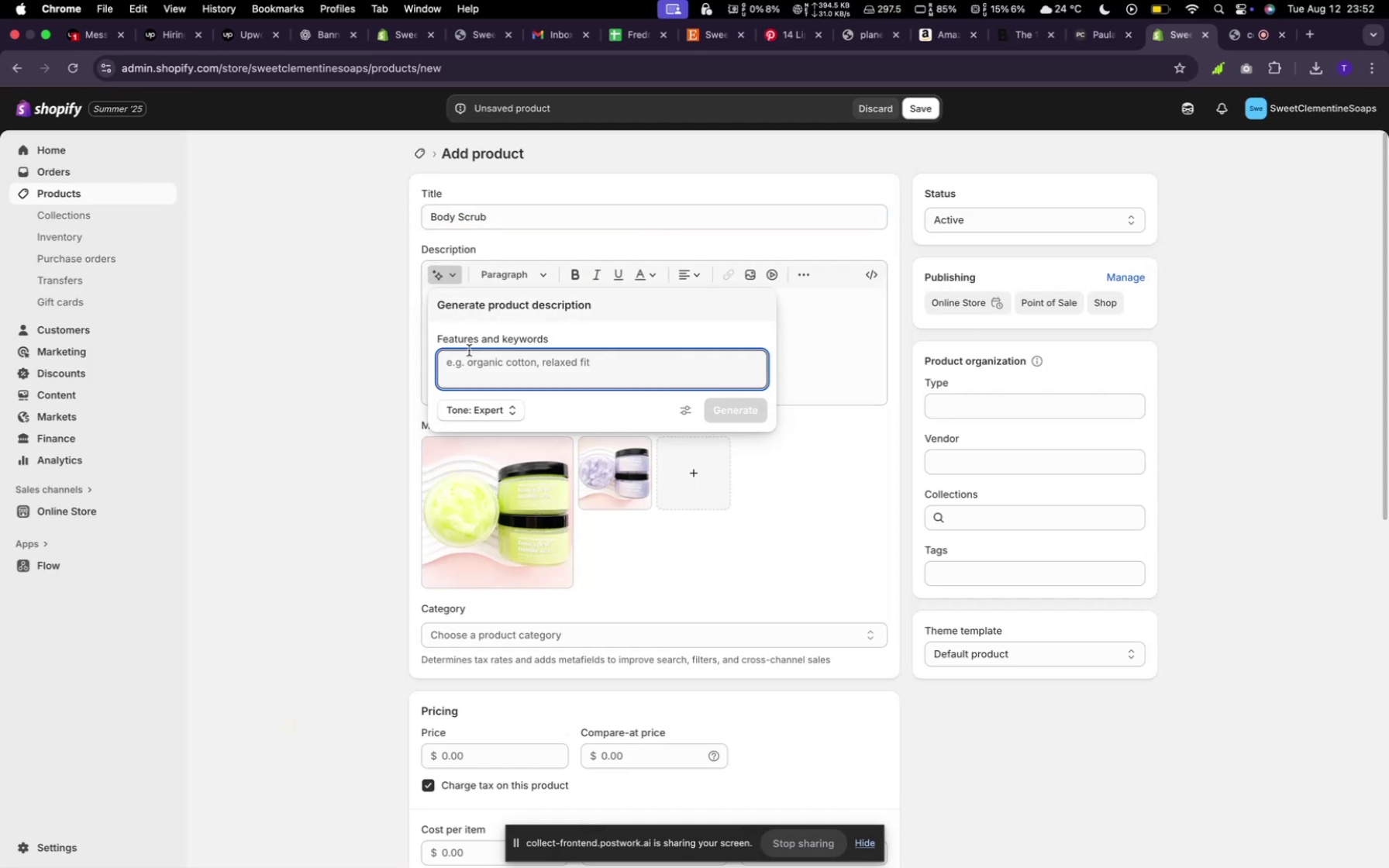 
type(random)
 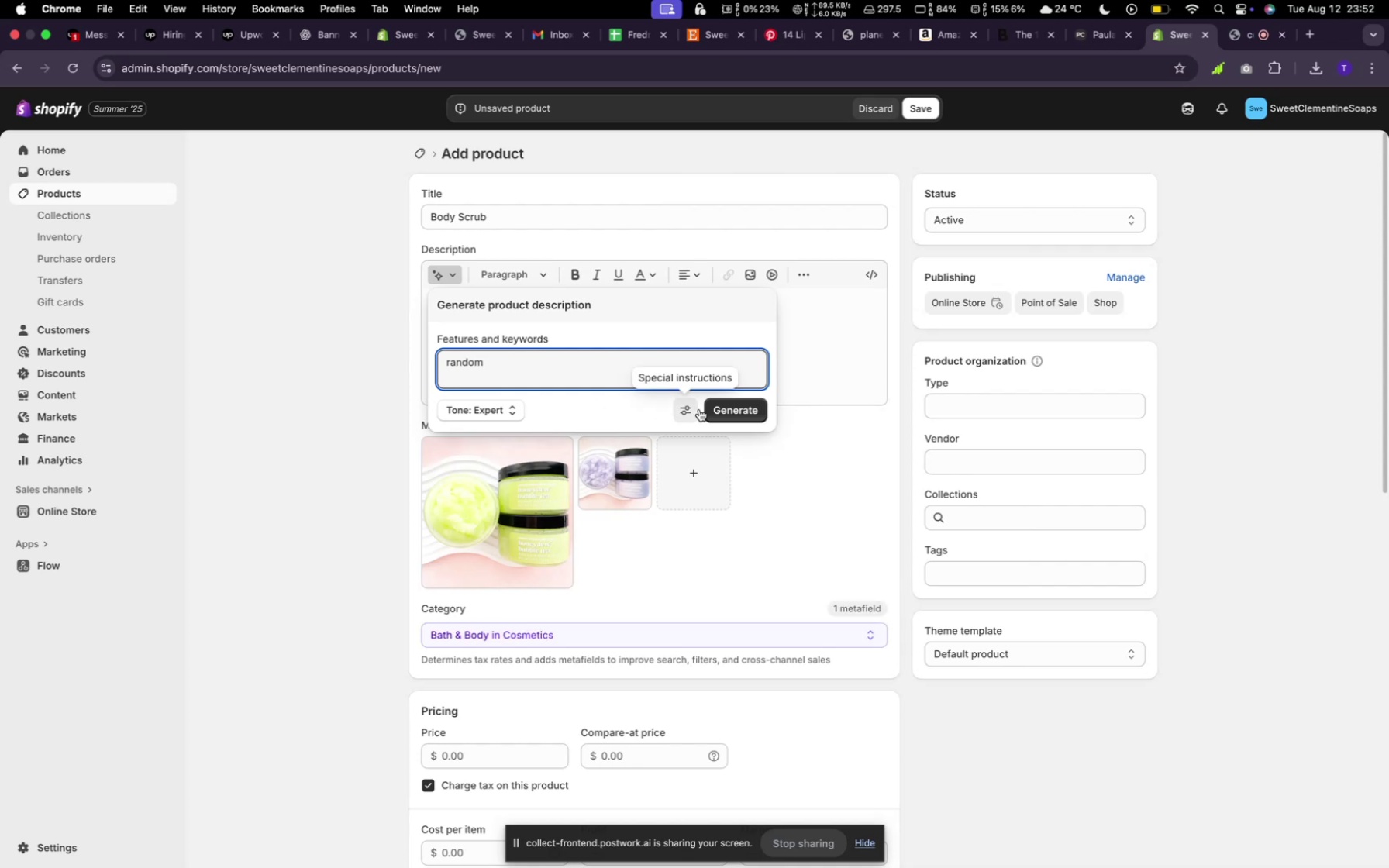 
left_click([732, 414])
 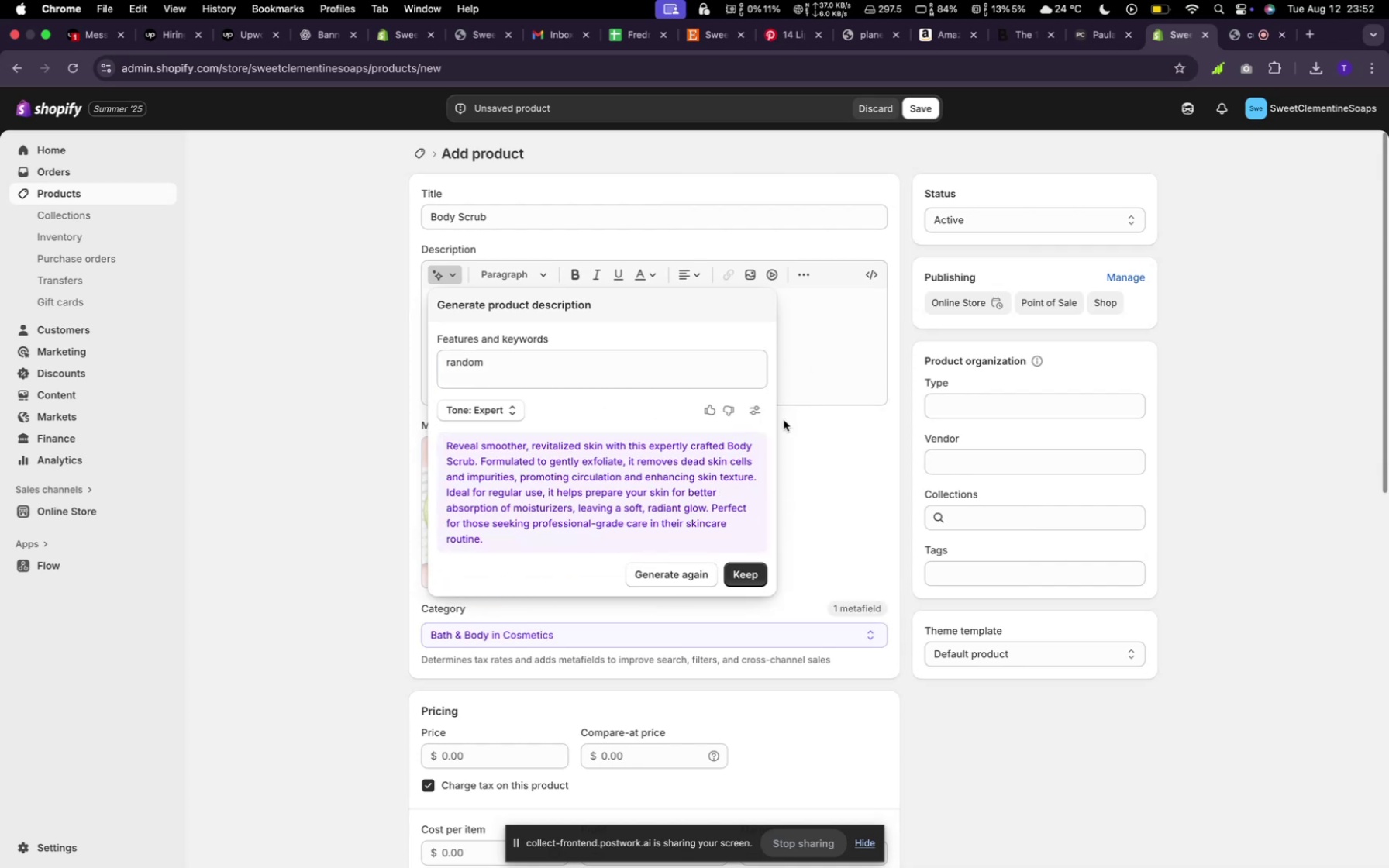 
wait(6.2)
 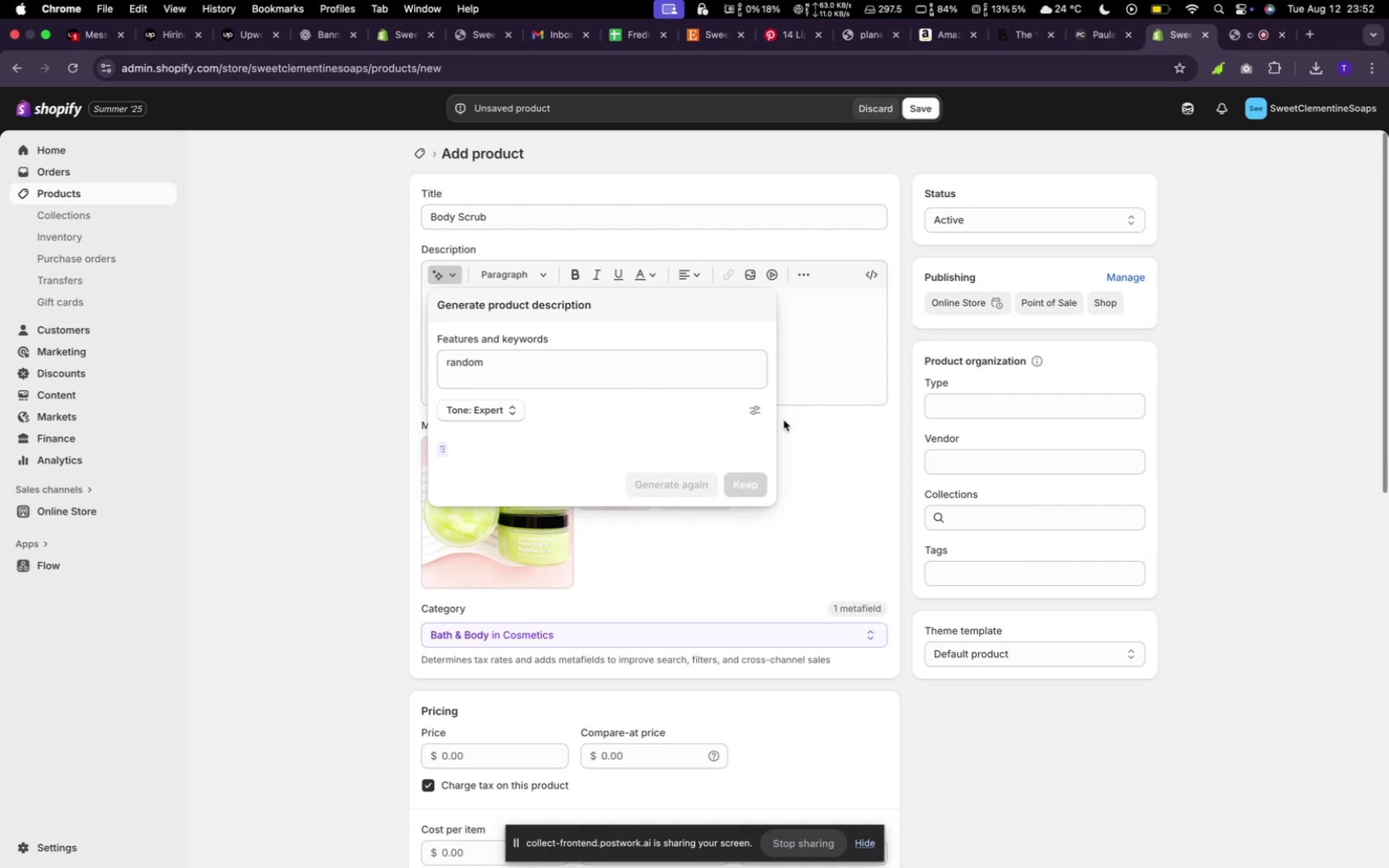 
left_click([743, 579])
 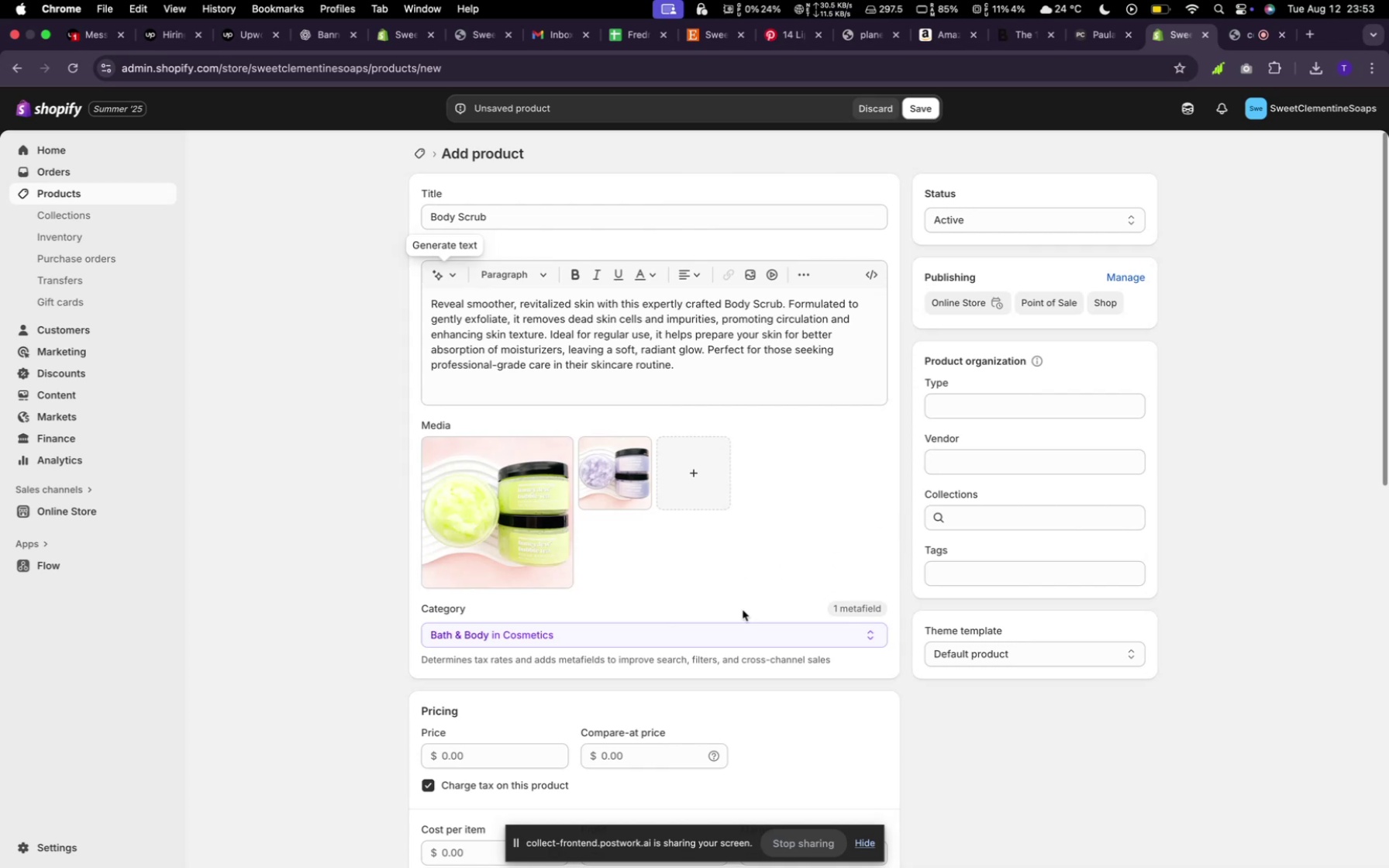 
wait(5.97)
 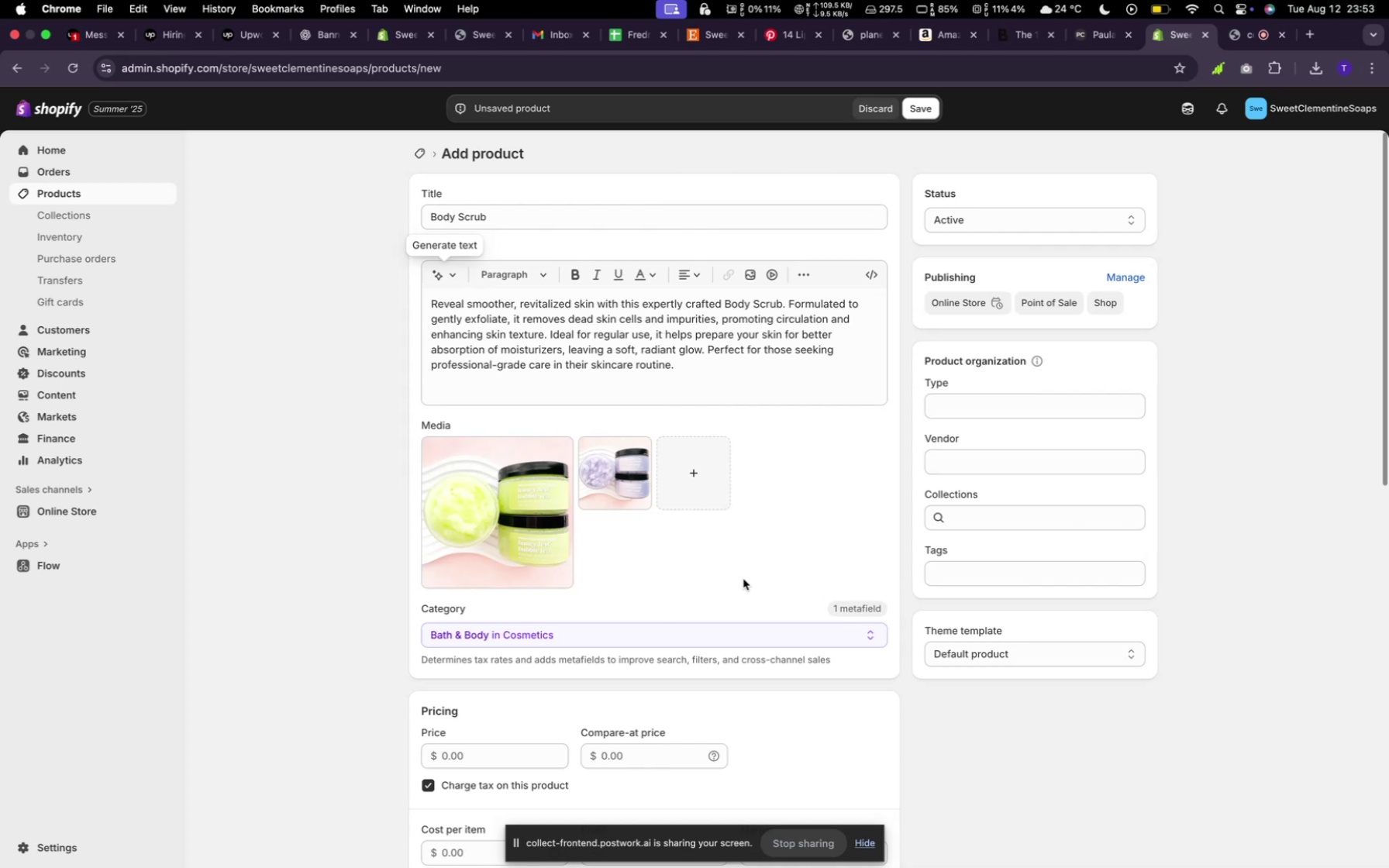 
scroll: coordinate [494, 646], scroll_direction: down, amount: 29.0
 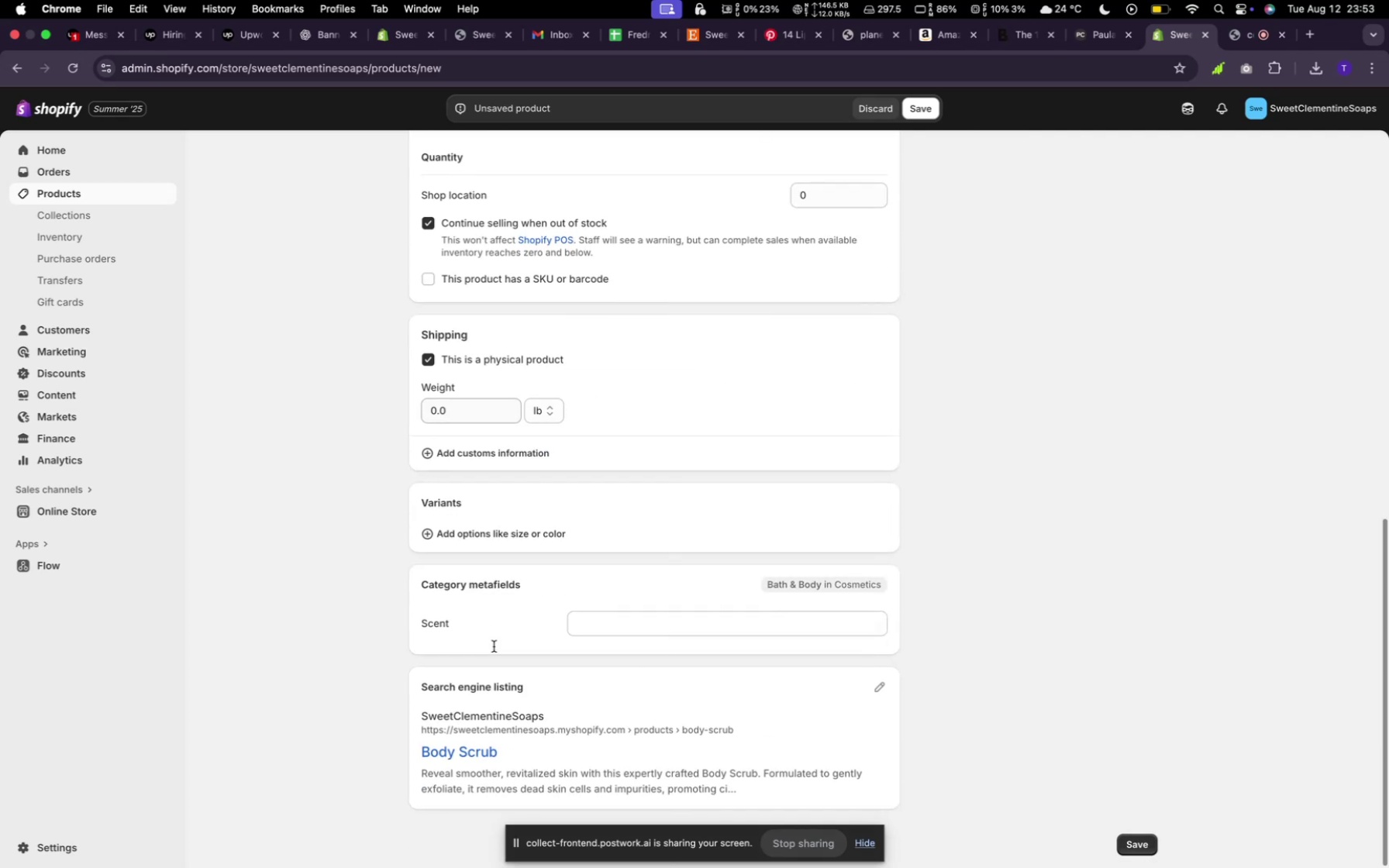 
scroll: coordinate [495, 646], scroll_direction: up, amount: 16.0
 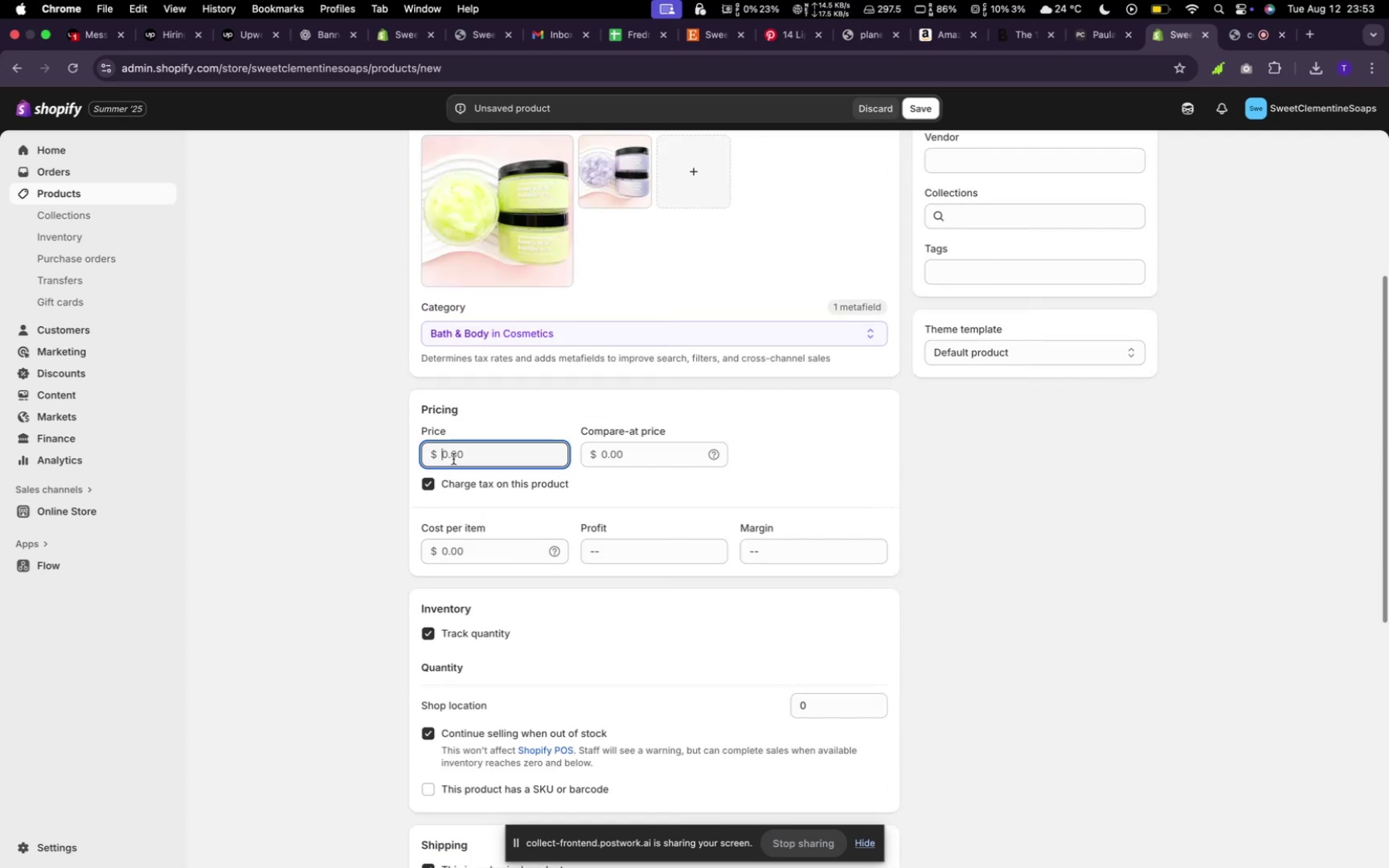 
type(123)
 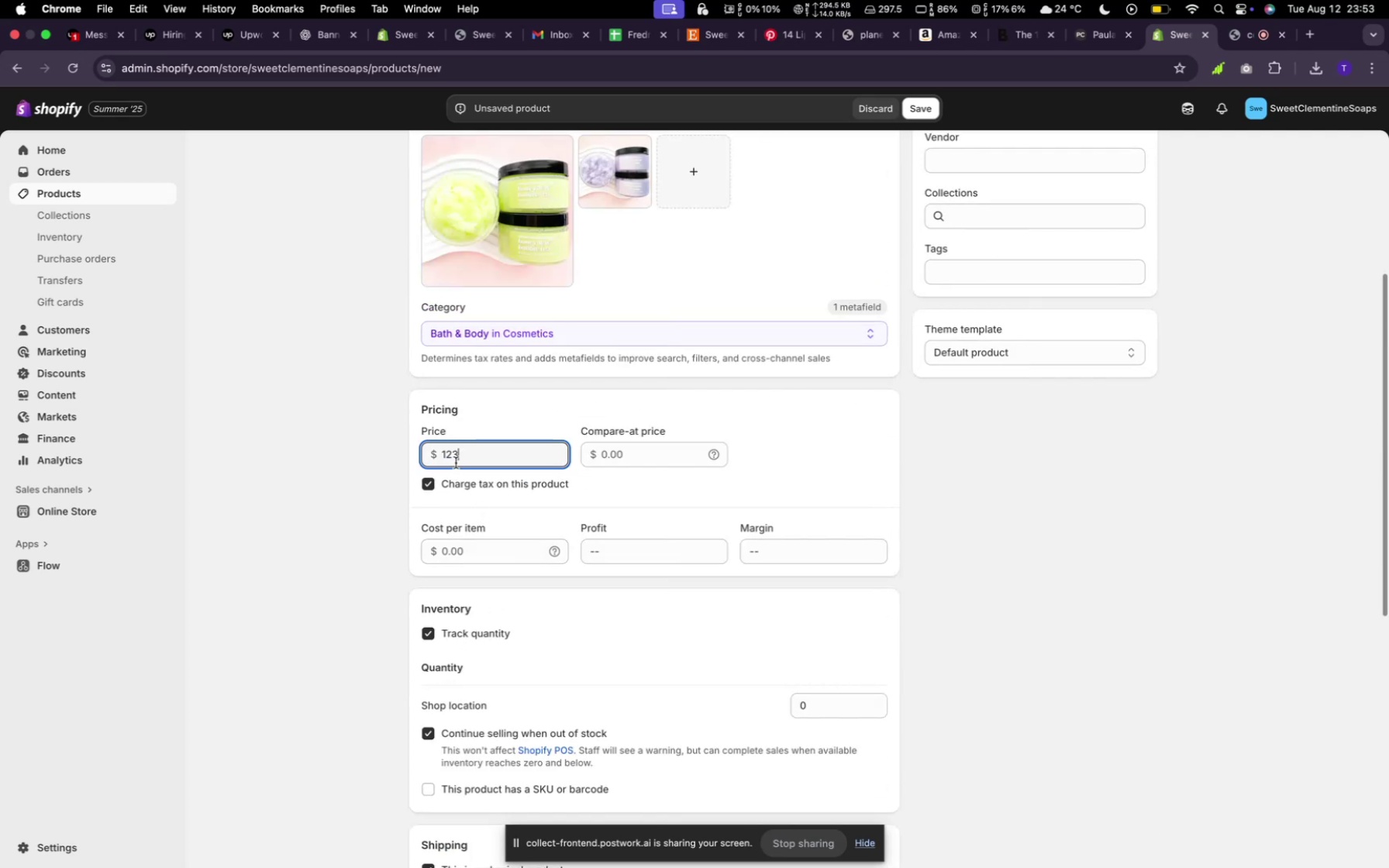 
scroll: coordinate [627, 673], scroll_direction: down, amount: 28.0
 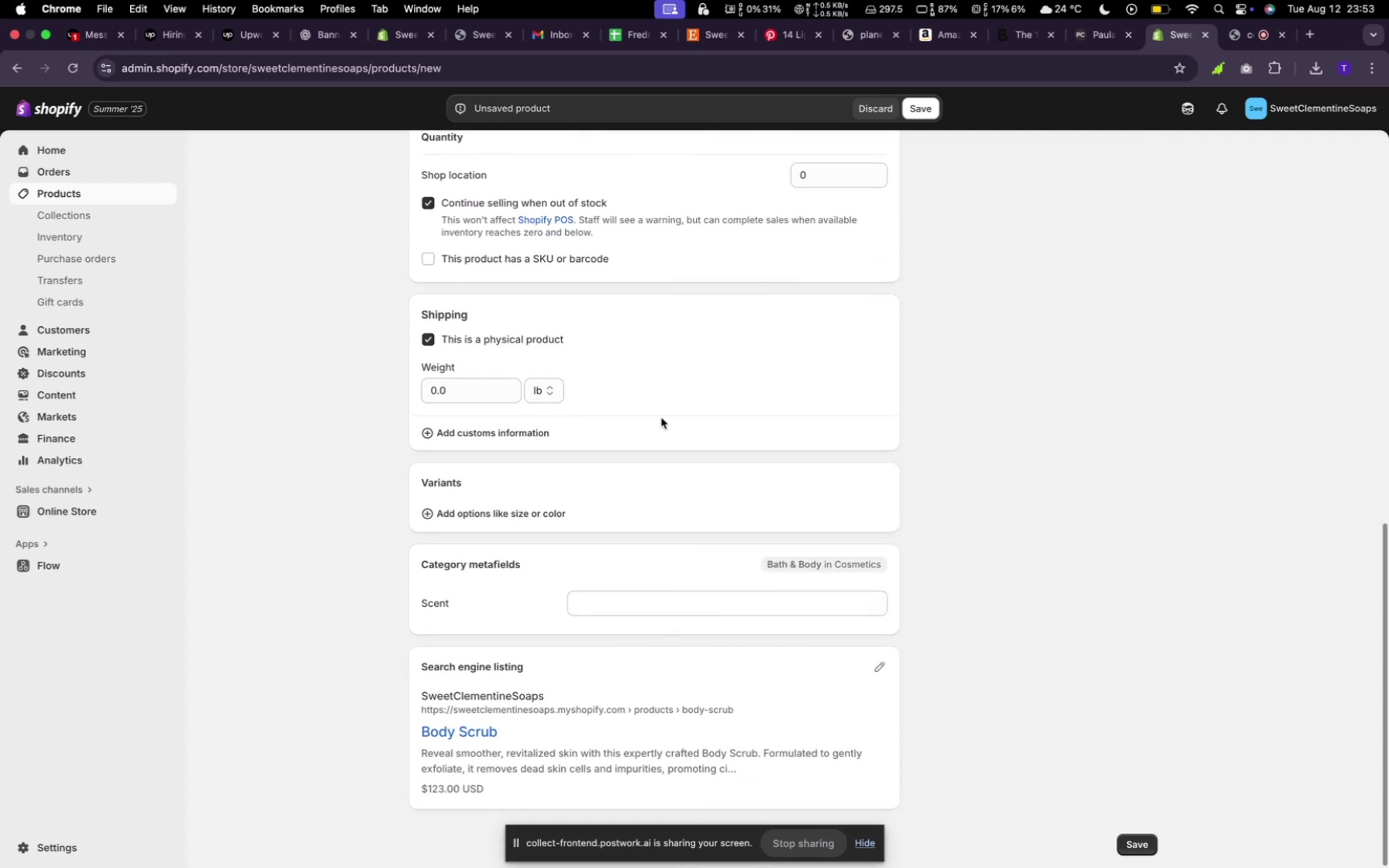 
scroll: coordinate [620, 543], scroll_direction: up, amount: 24.0
 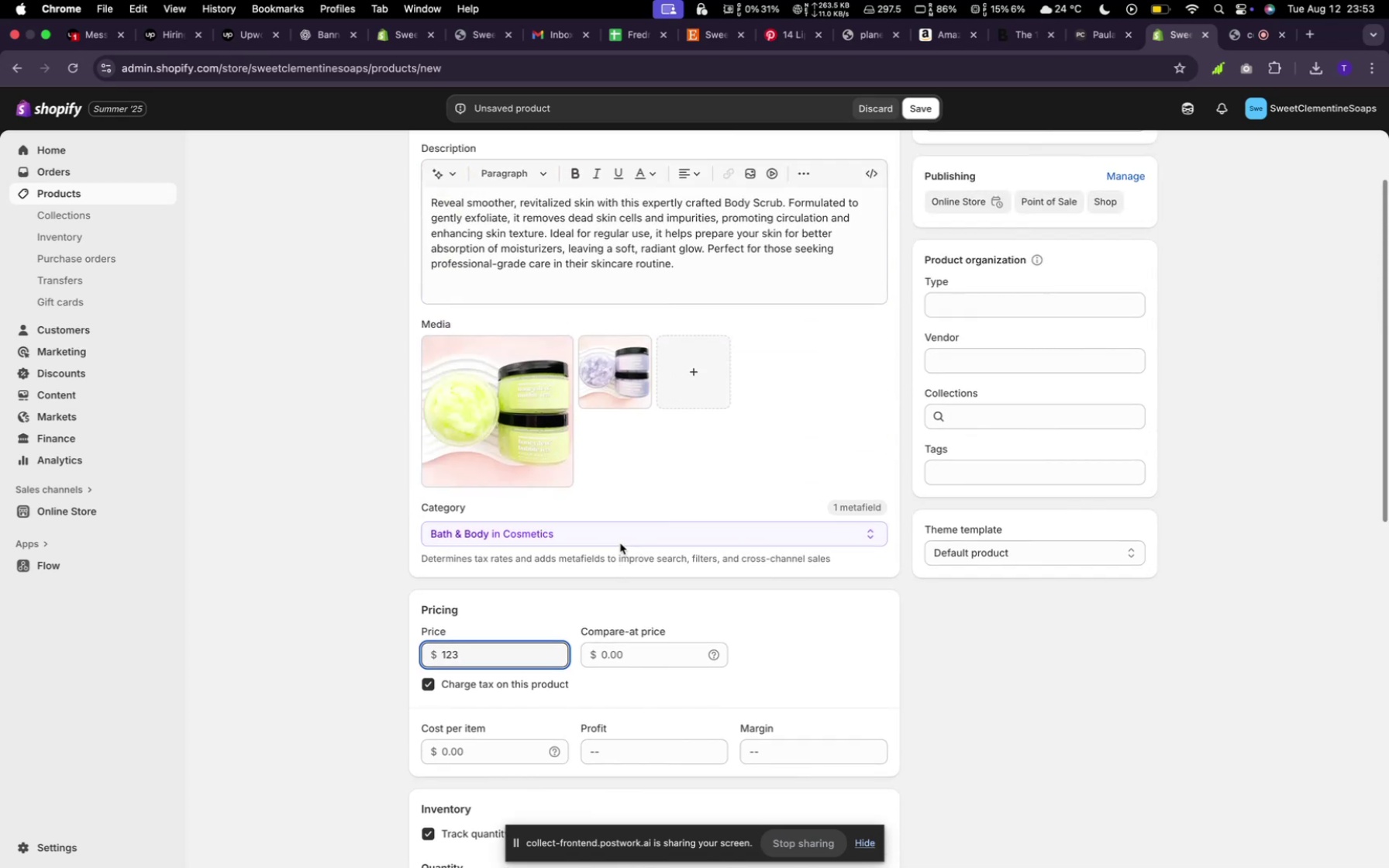 
scroll: coordinate [620, 543], scroll_direction: down, amount: 15.0
 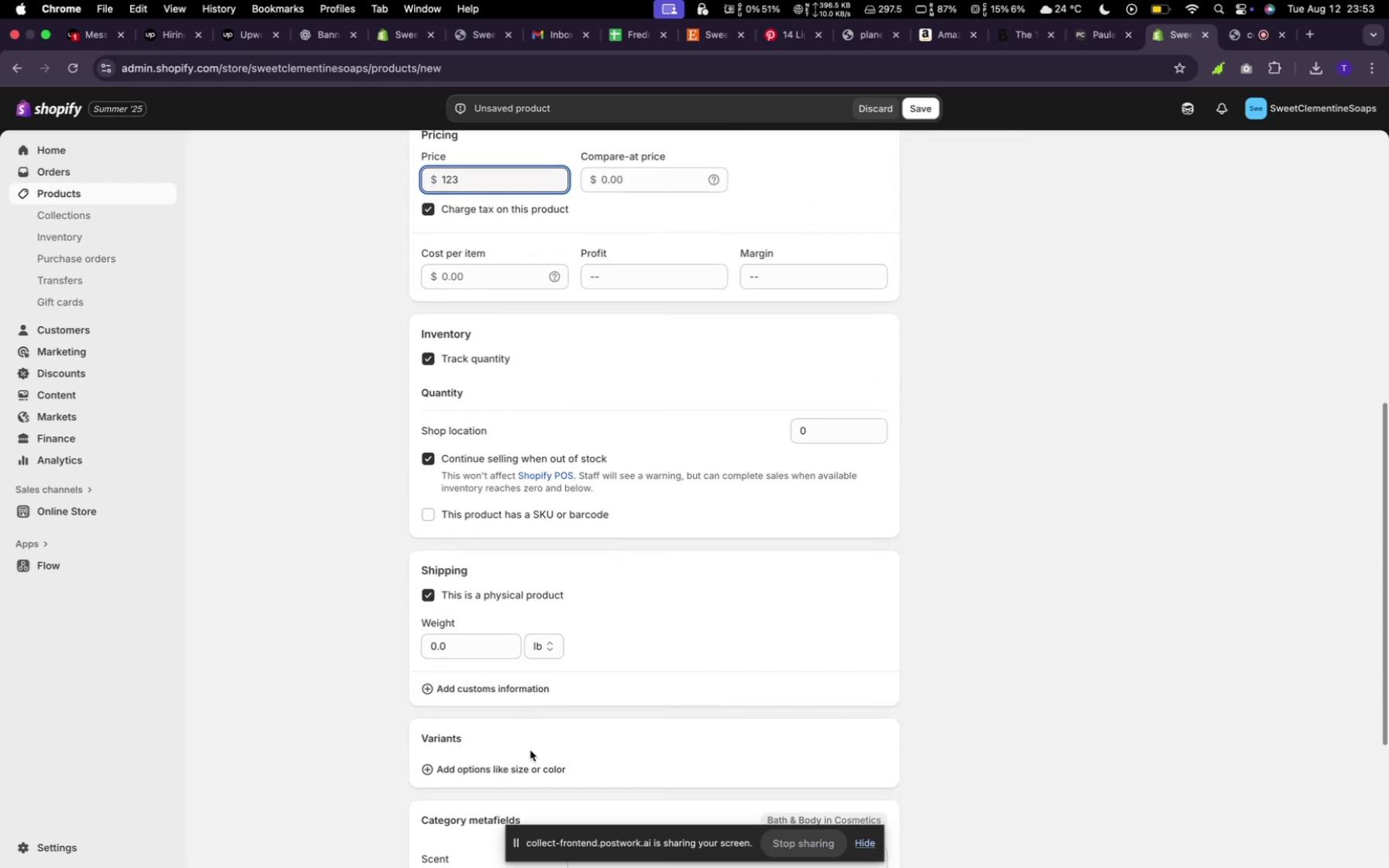 
left_click([532, 766])
 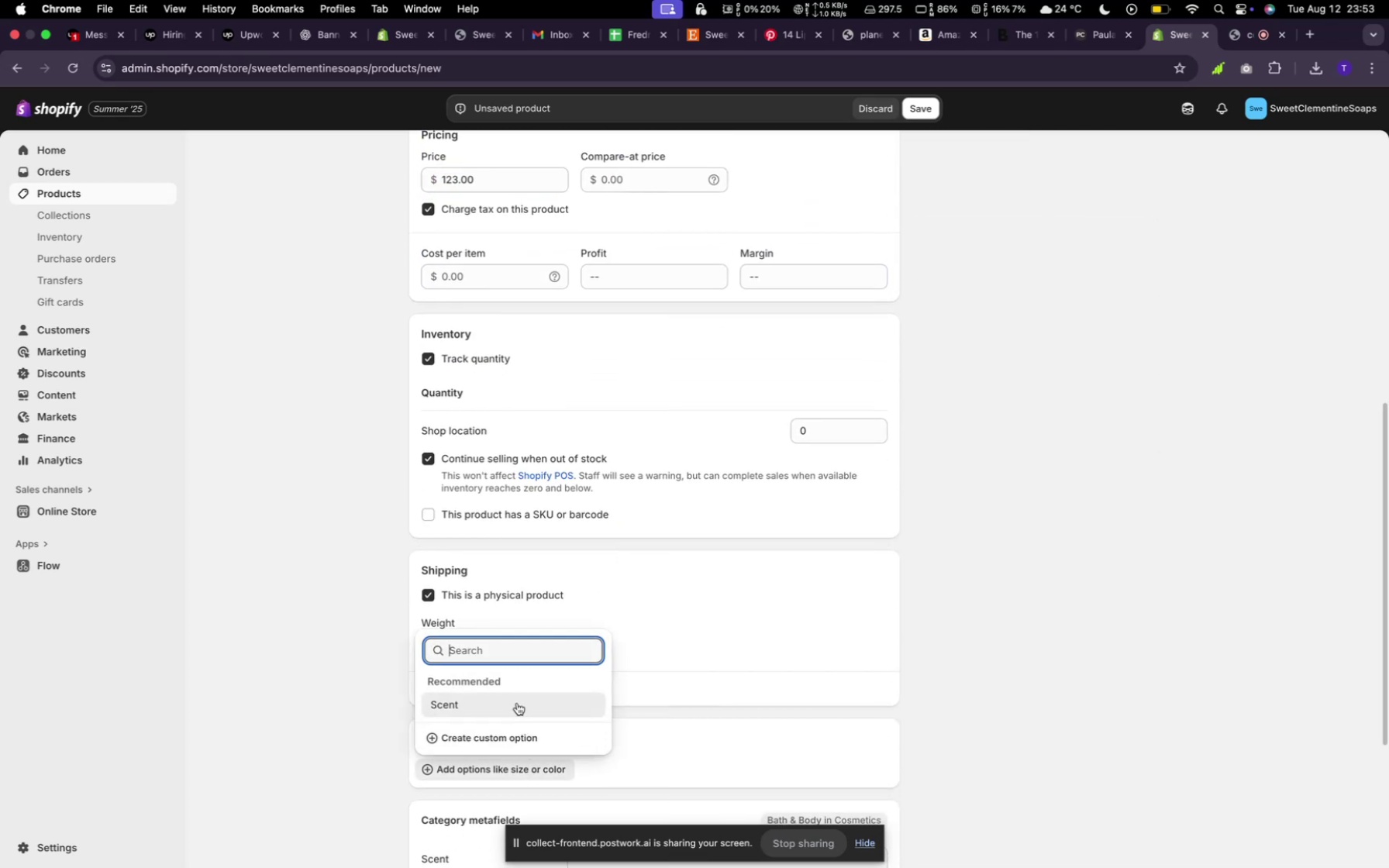 
left_click([515, 698])
 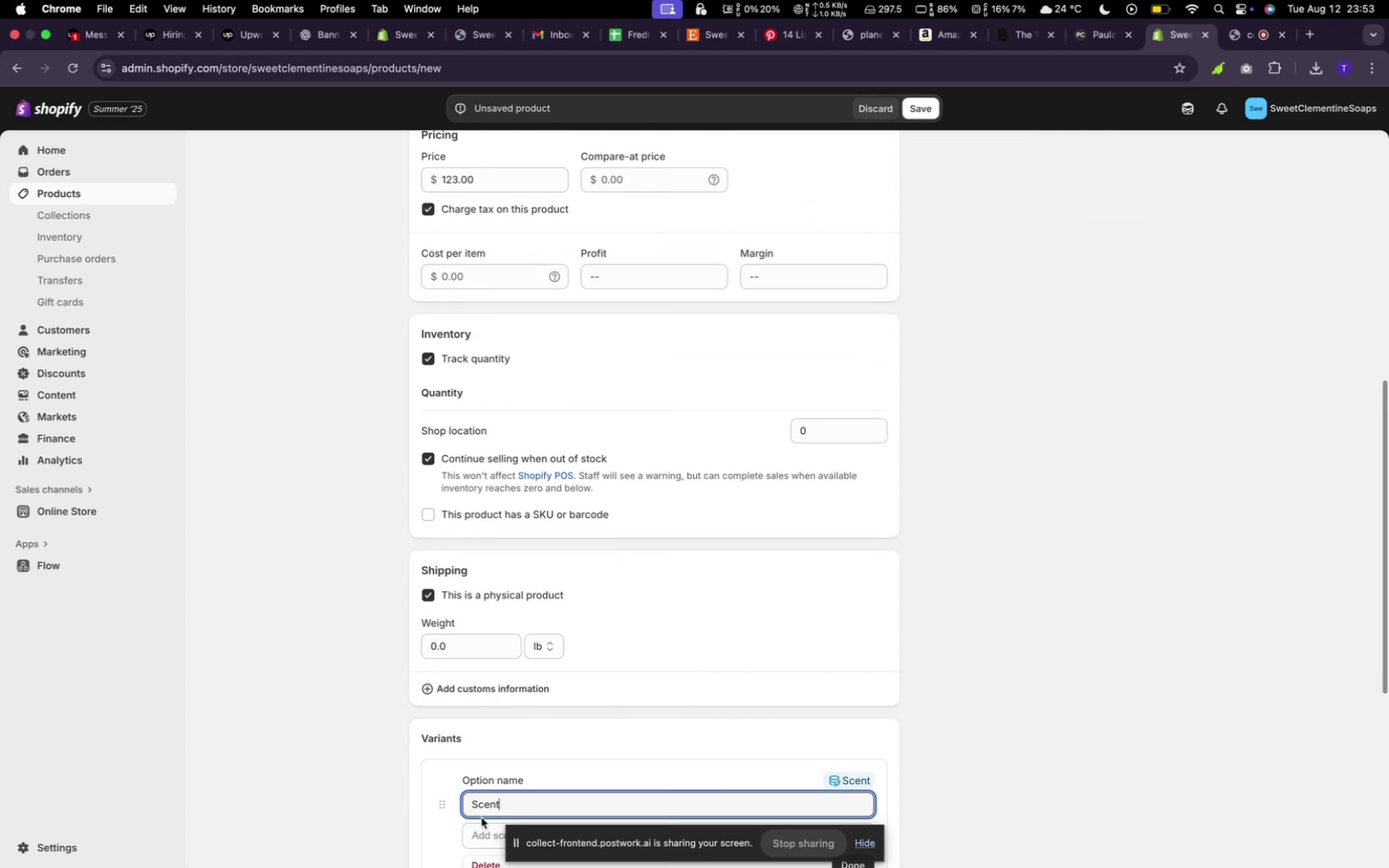 
left_click([476, 825])
 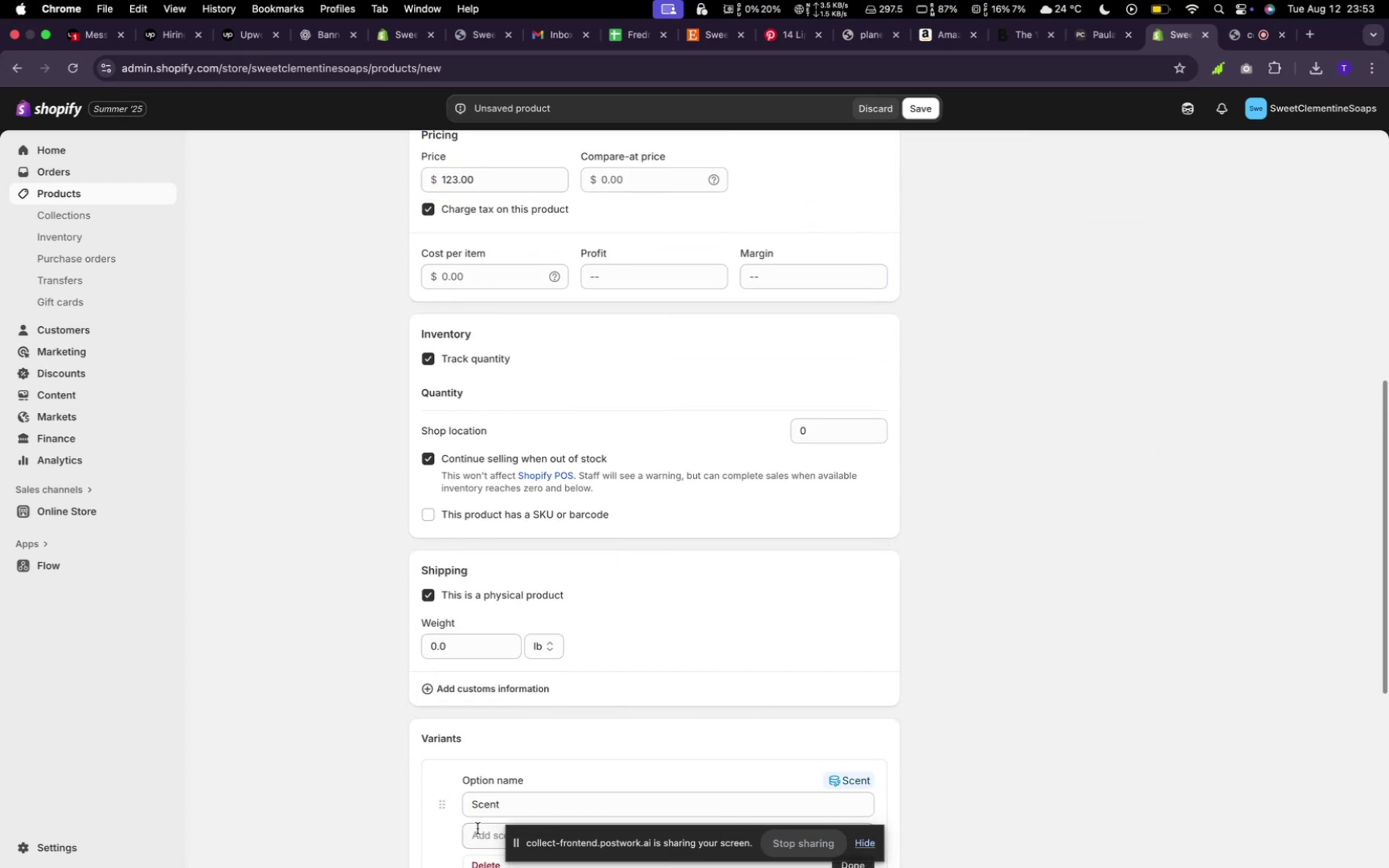 
left_click([478, 829])
 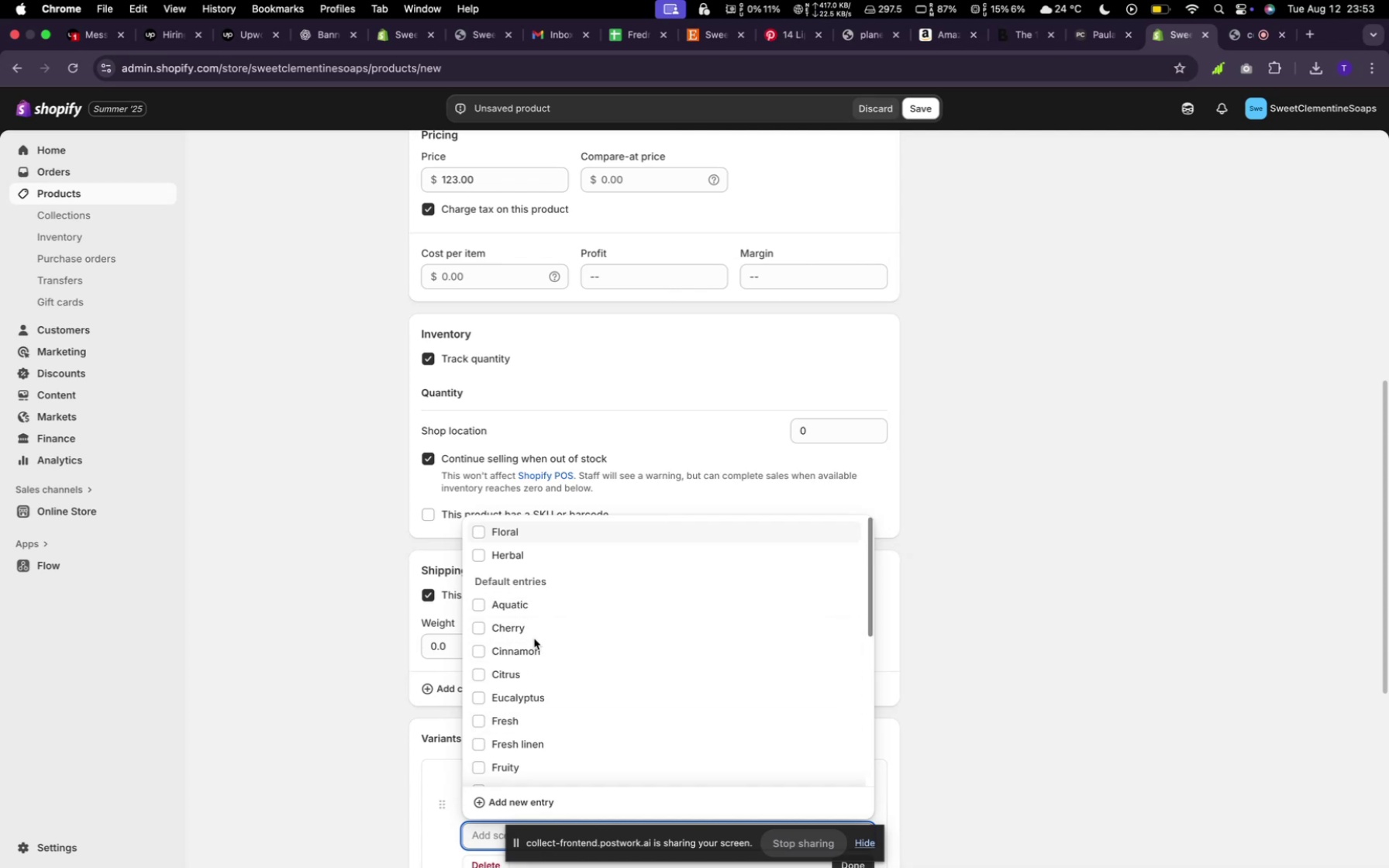 
left_click([519, 677])
 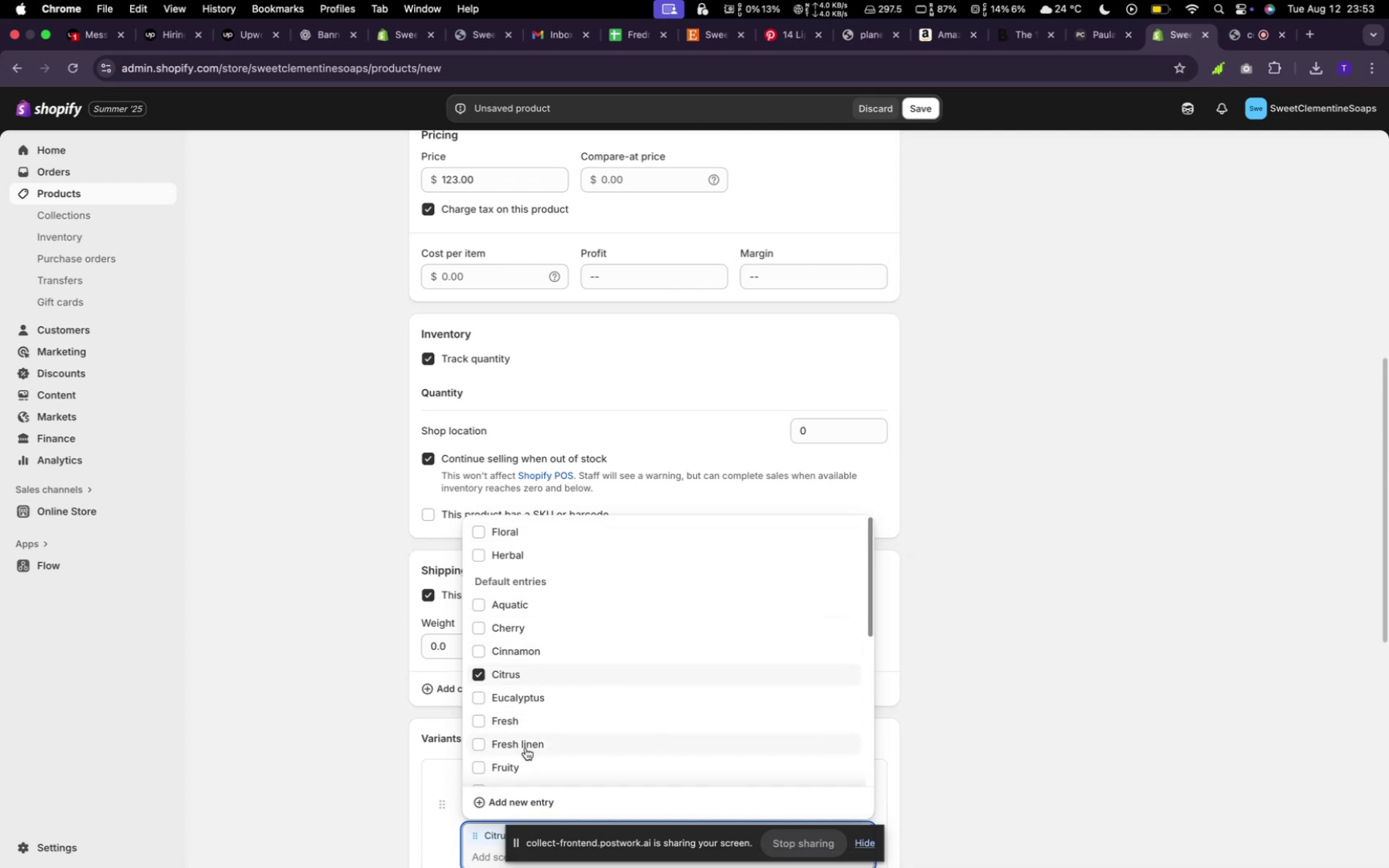 
left_click([523, 757])
 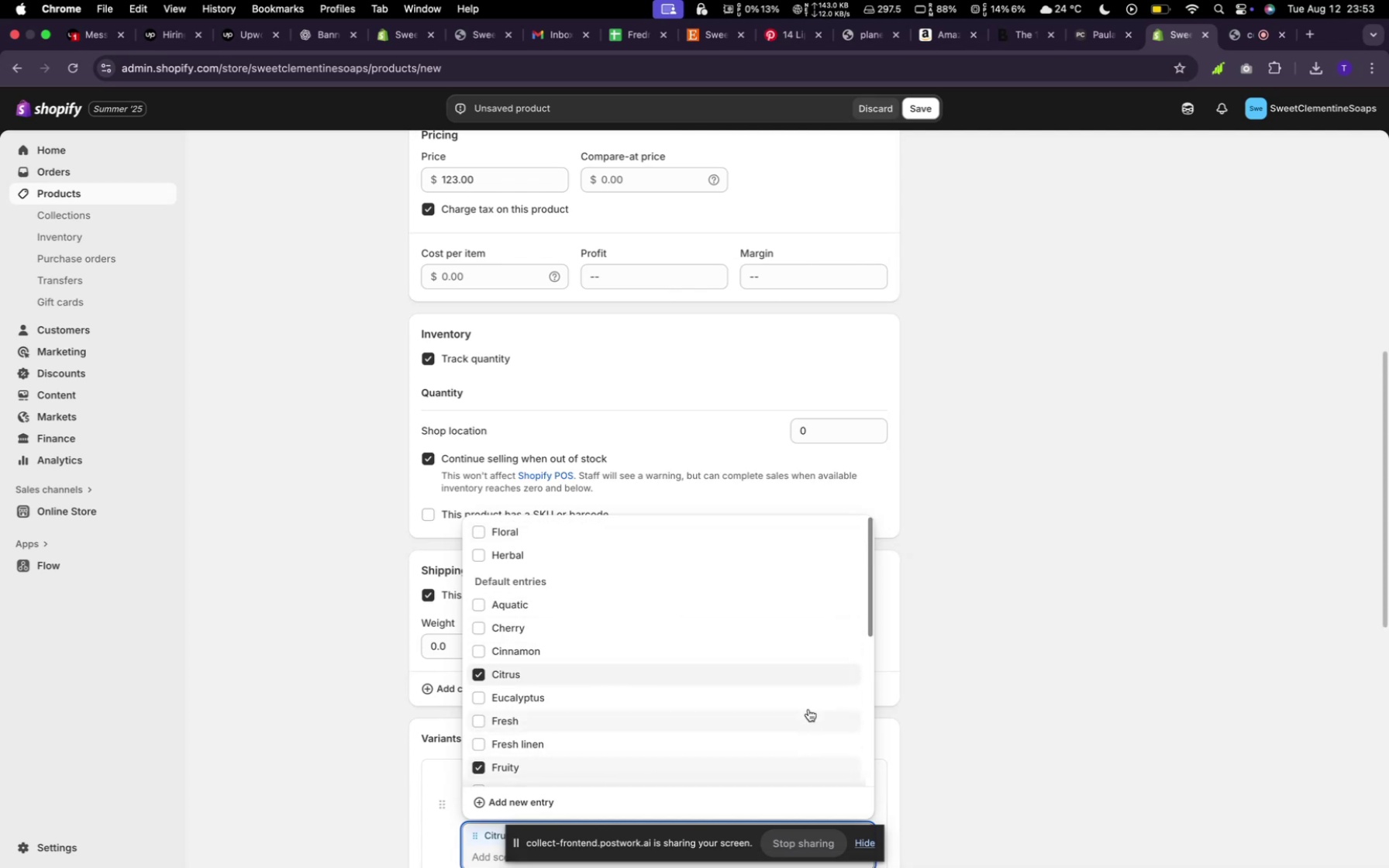 
scroll: coordinate [1057, 453], scroll_direction: down, amount: 9.0
 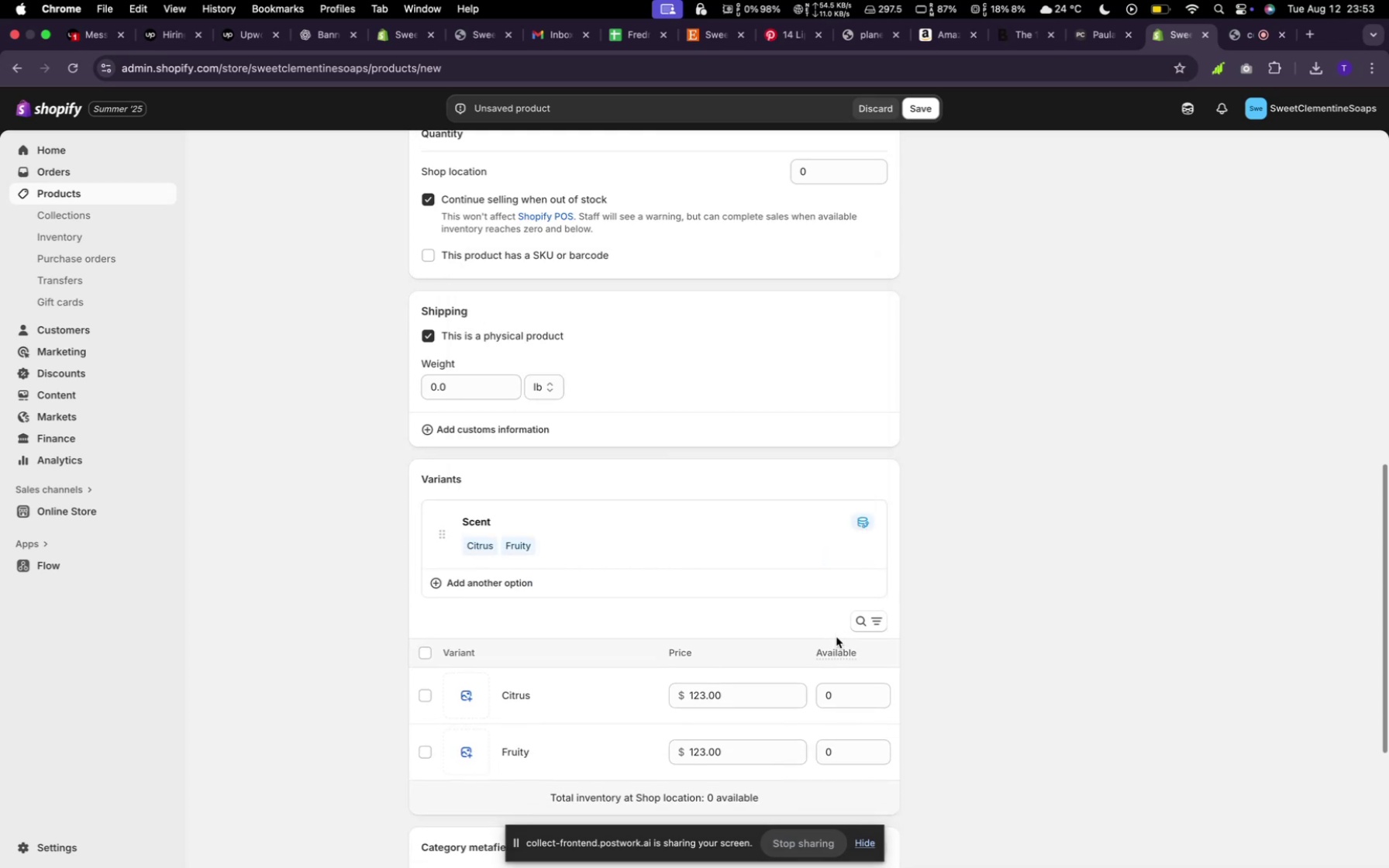 
wait(6.42)
 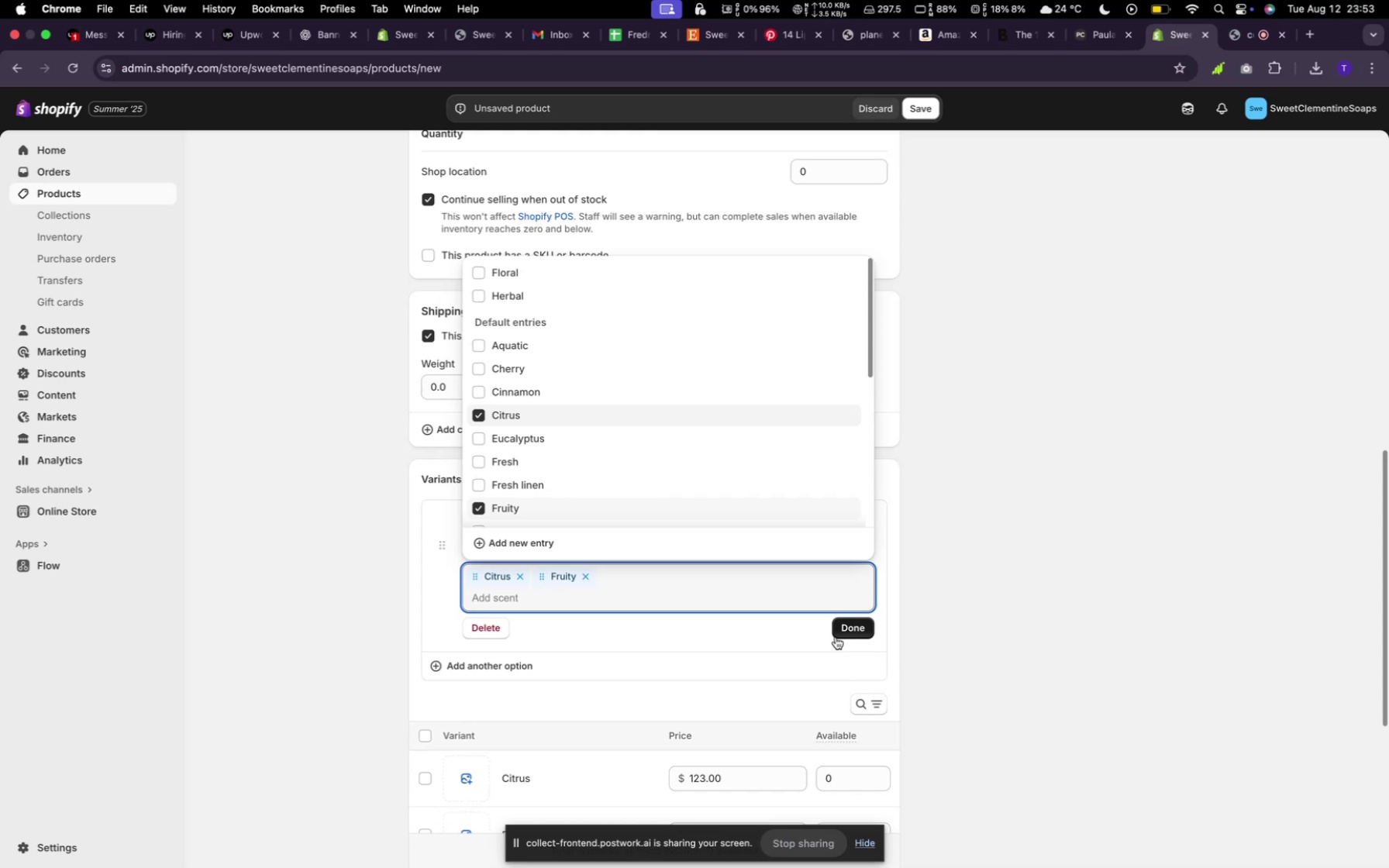 
left_click([461, 697])
 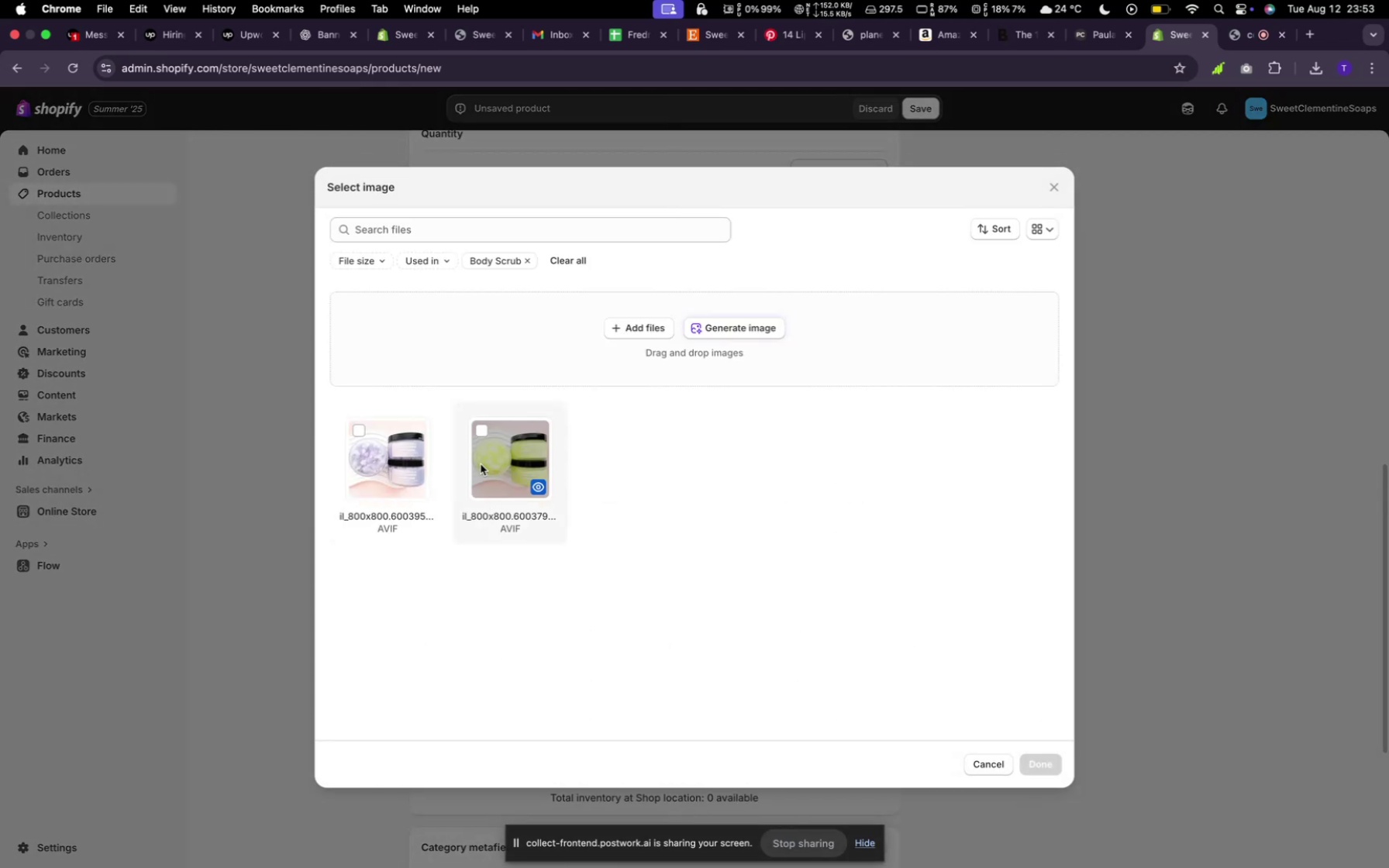 
left_click([416, 463])
 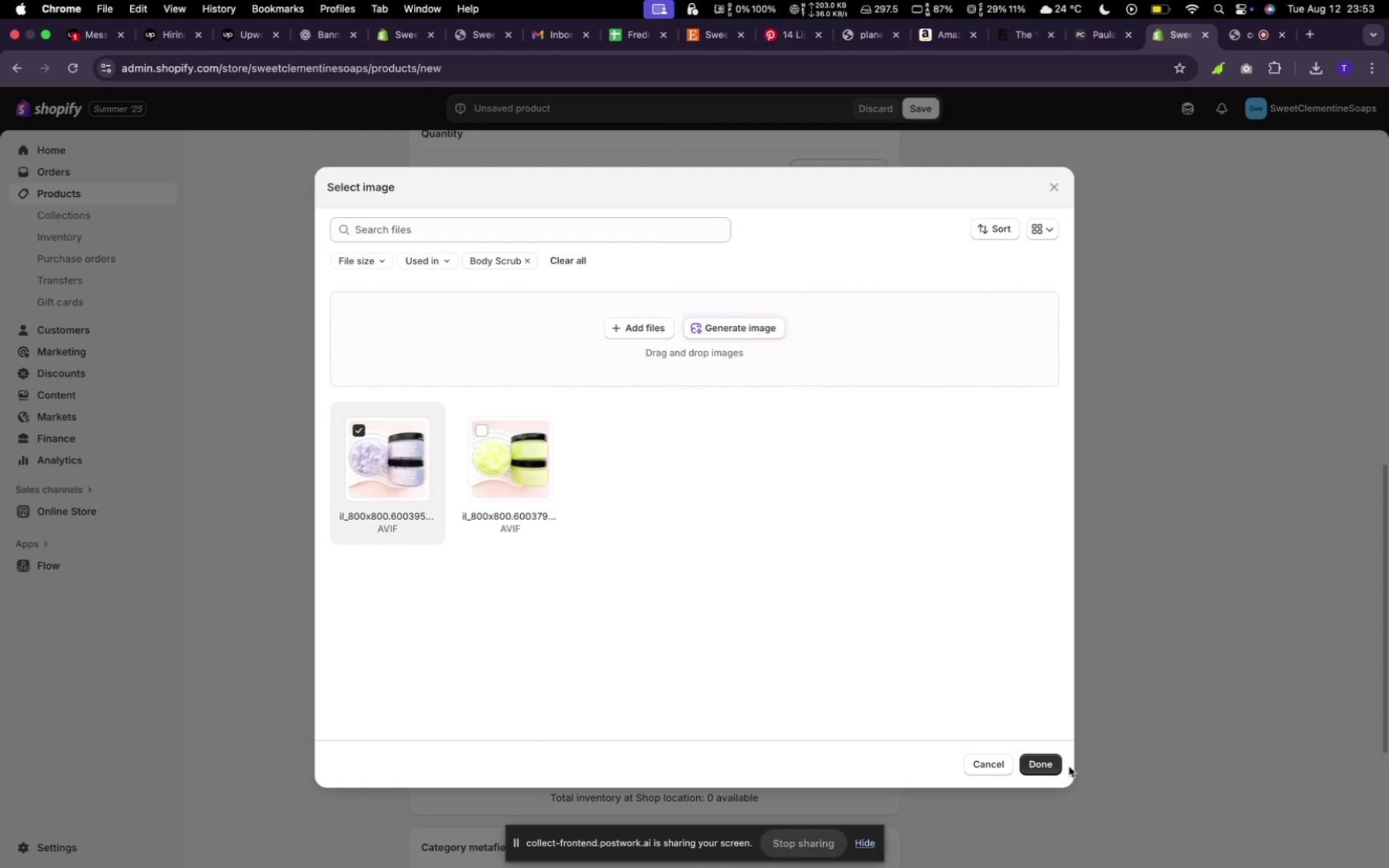 
left_click([1058, 769])
 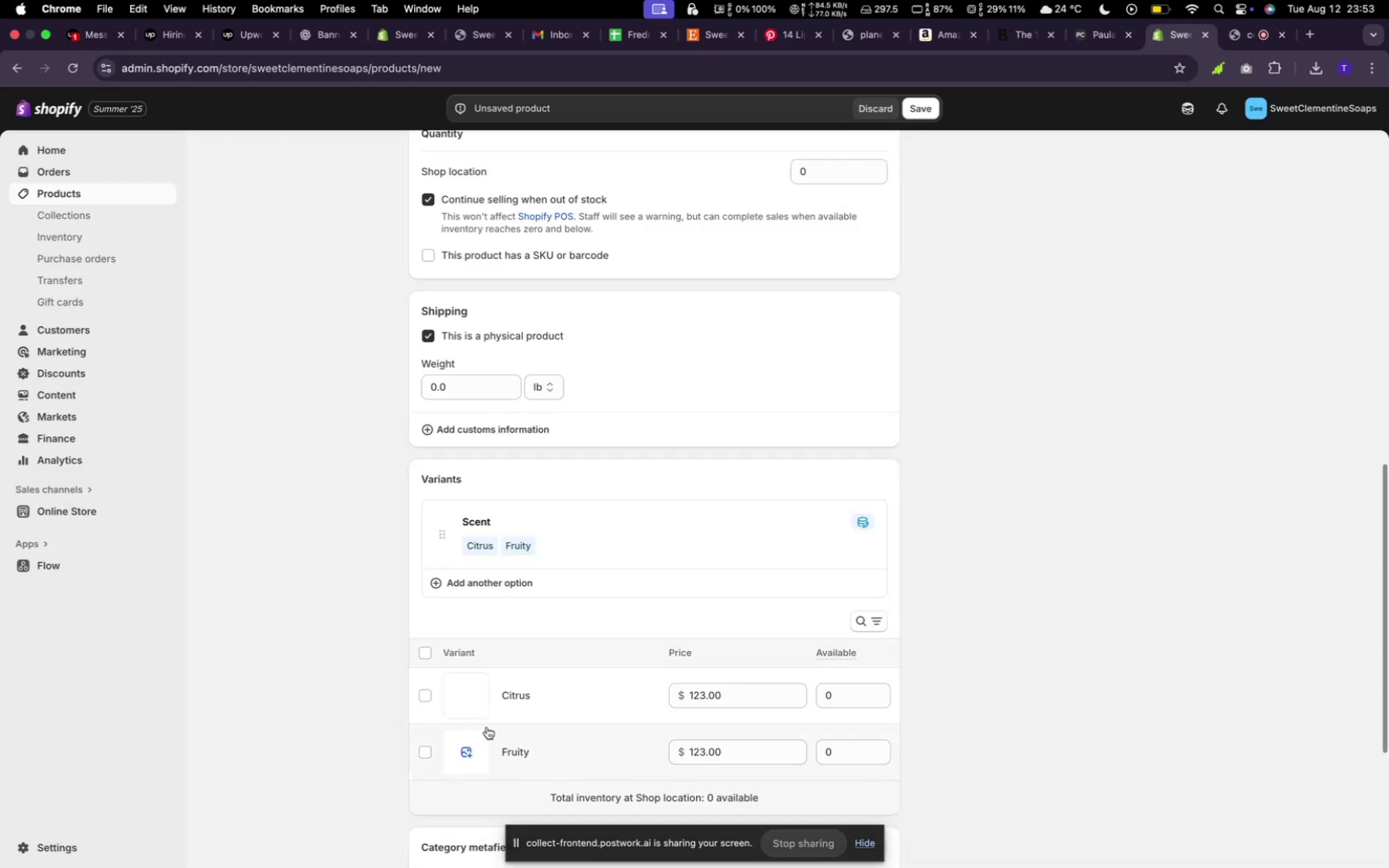 
left_click([471, 773])
 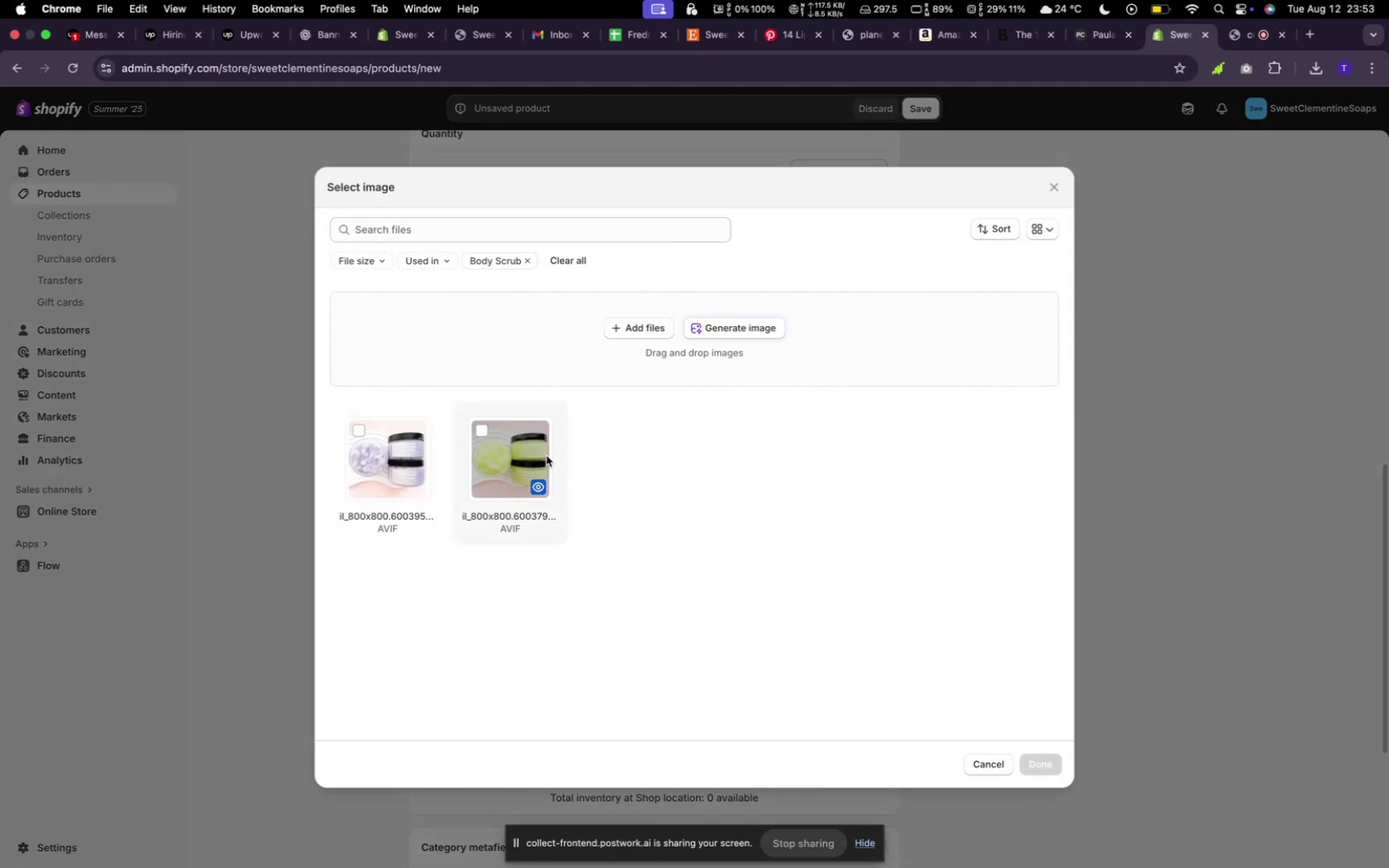 
left_click([535, 472])
 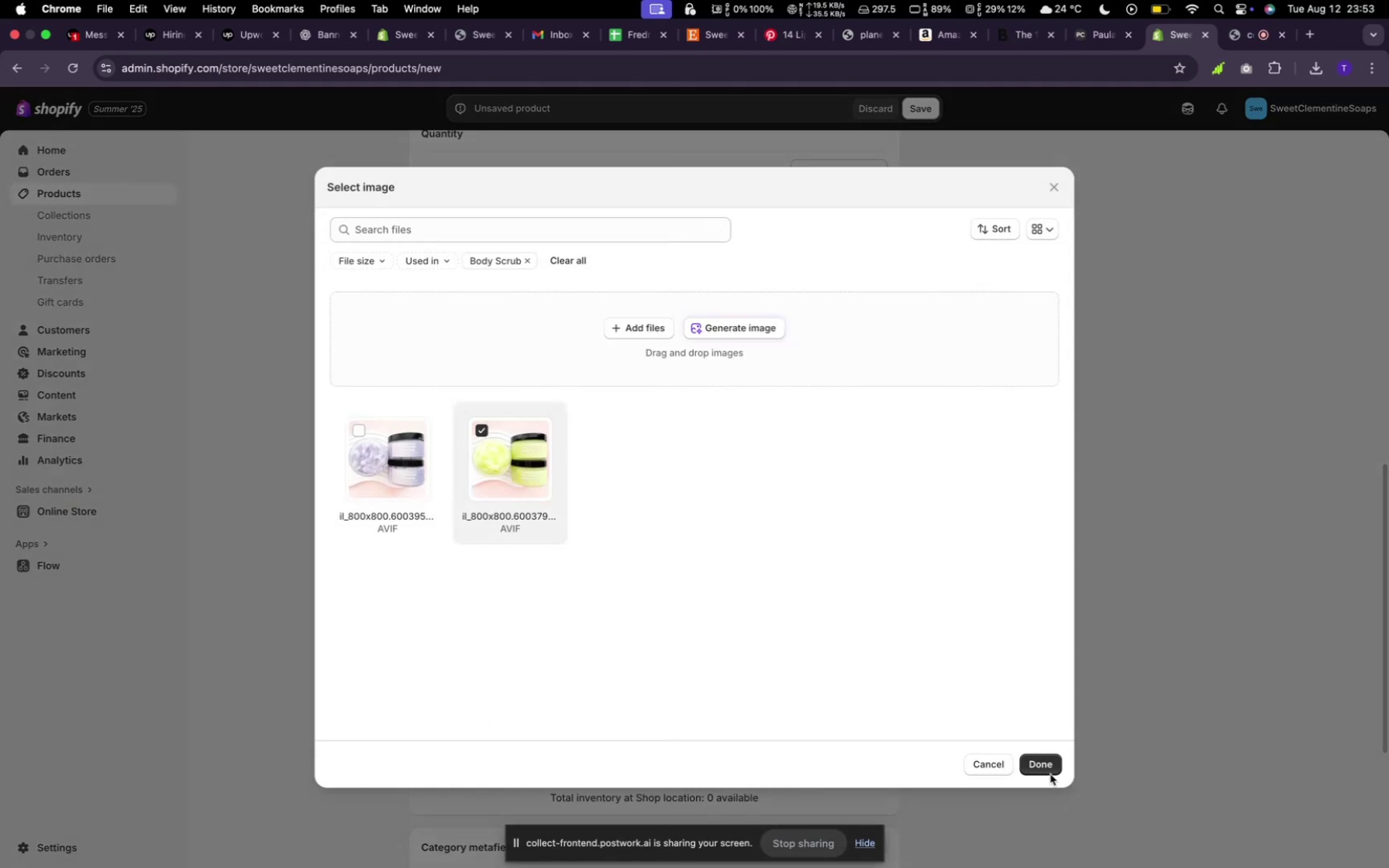 
left_click([1046, 770])
 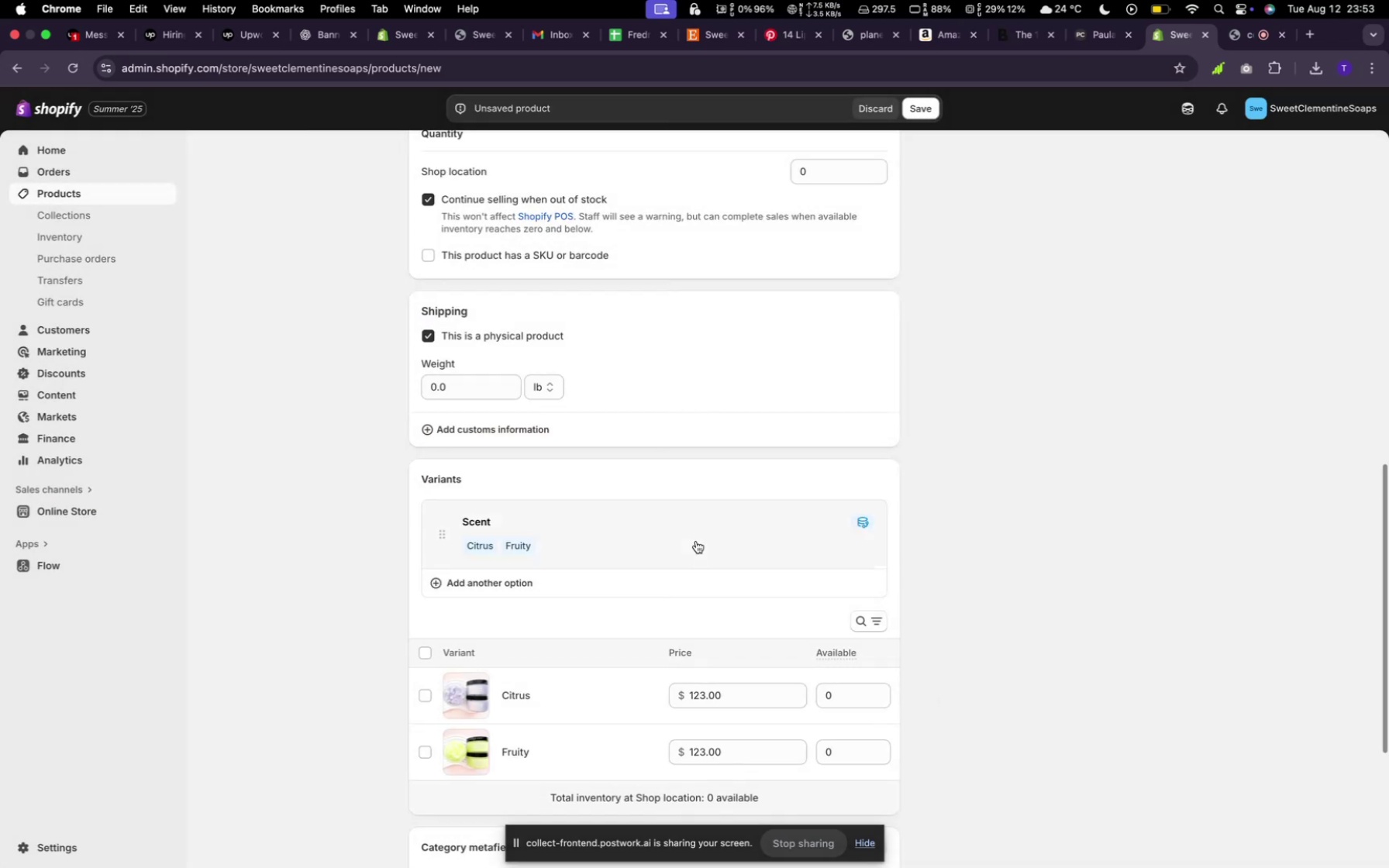 
scroll: coordinate [846, 475], scroll_direction: down, amount: 13.0
 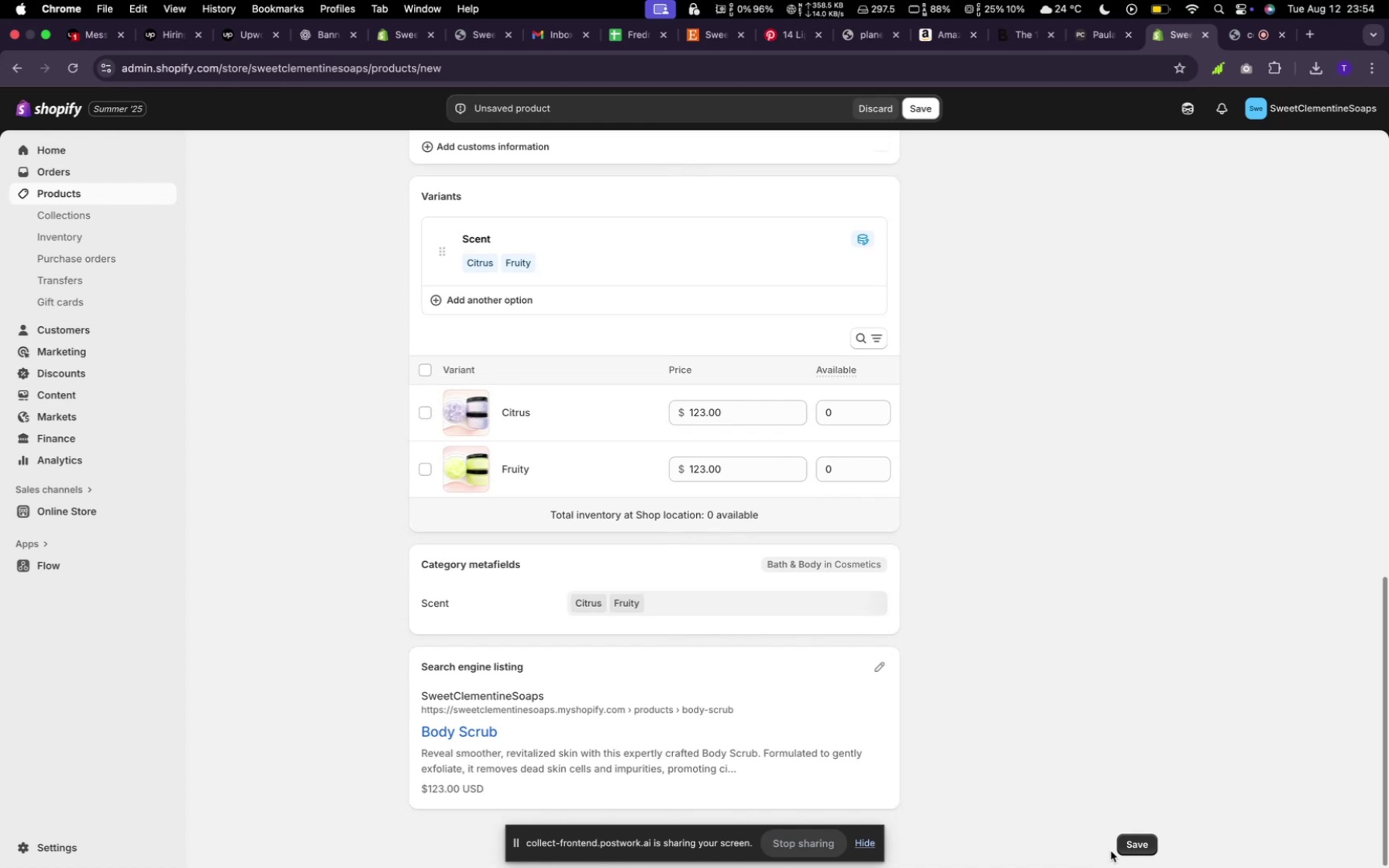 
left_click([1129, 840])
 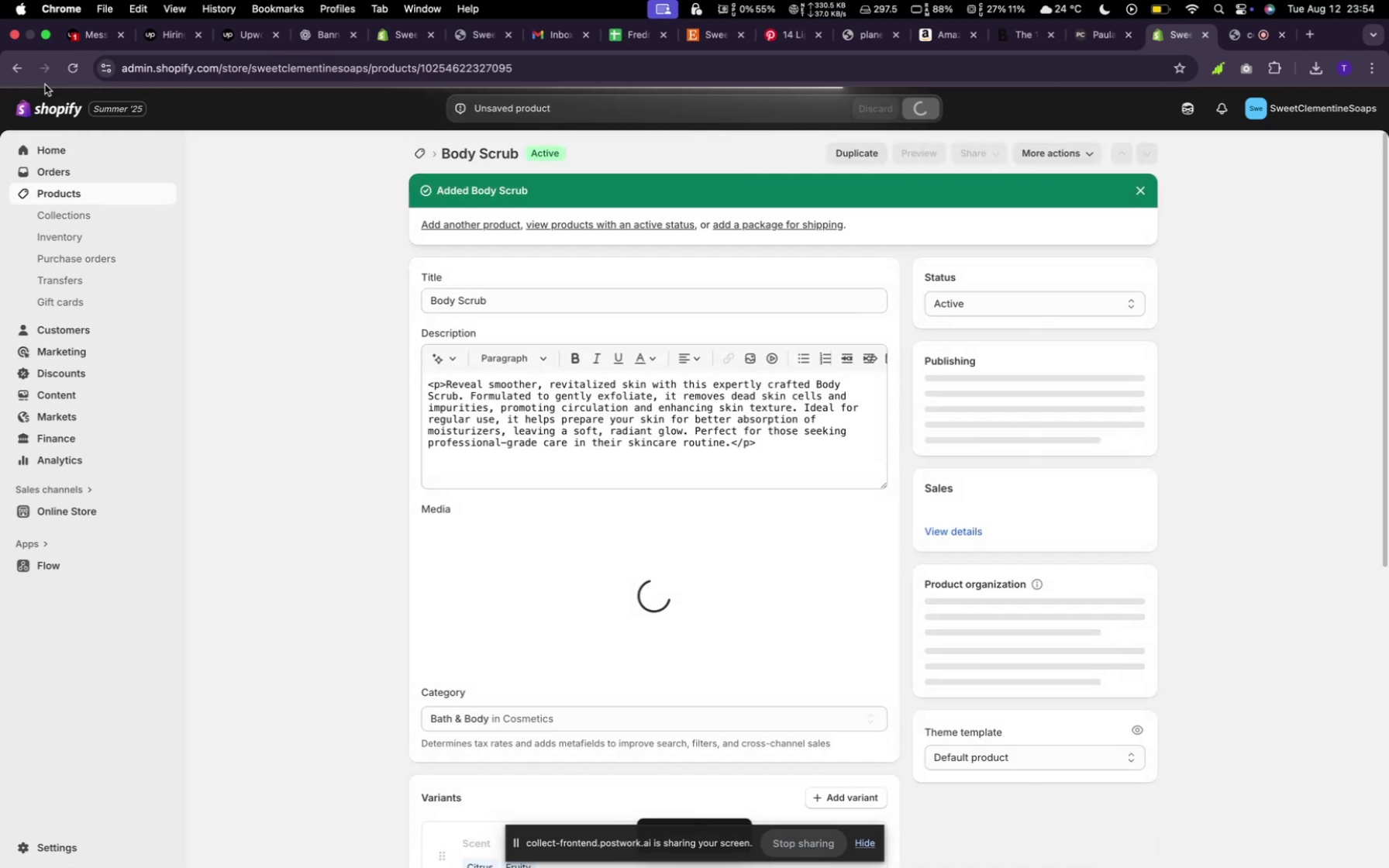 
wait(10.37)
 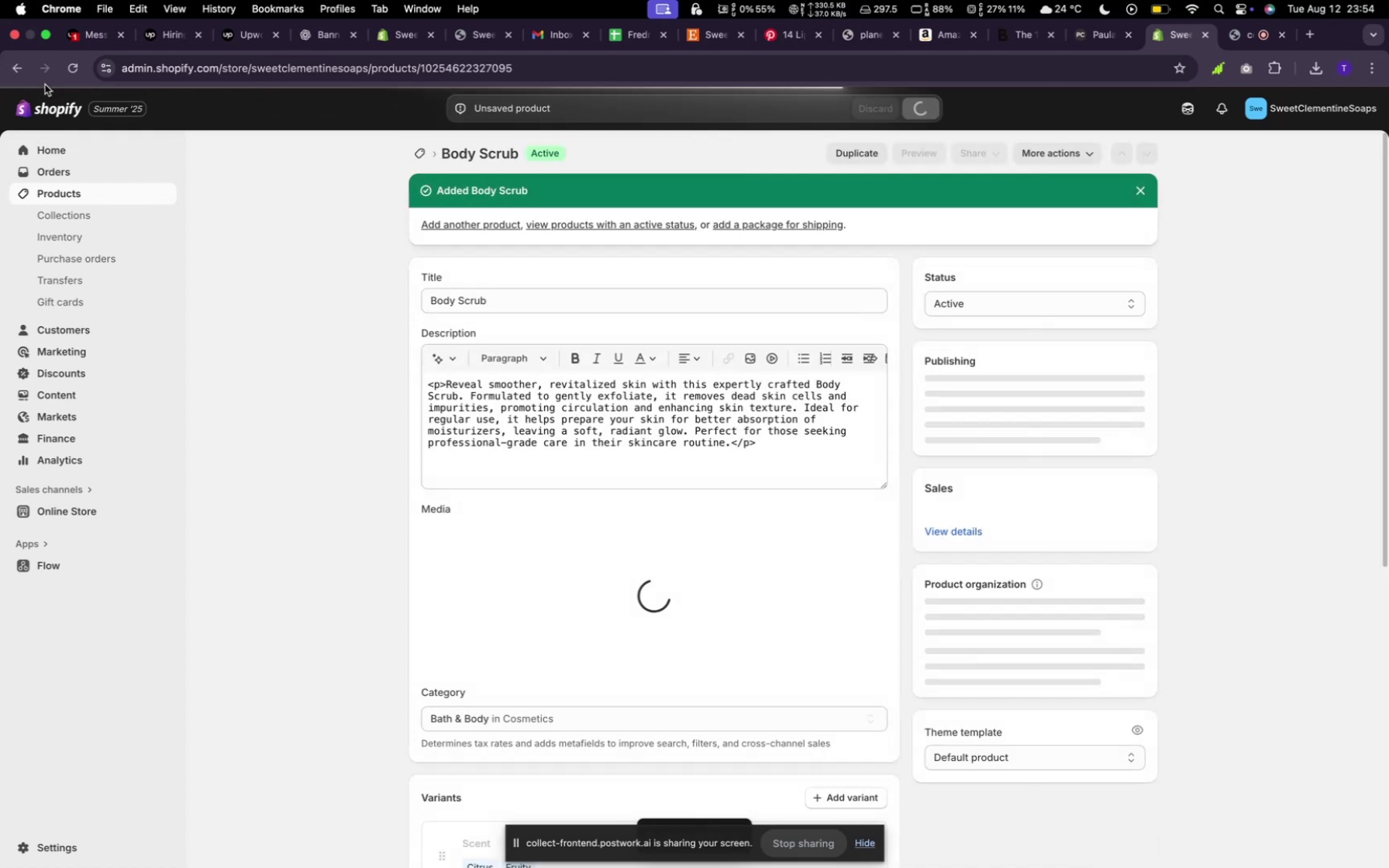 
left_click([425, 160])
 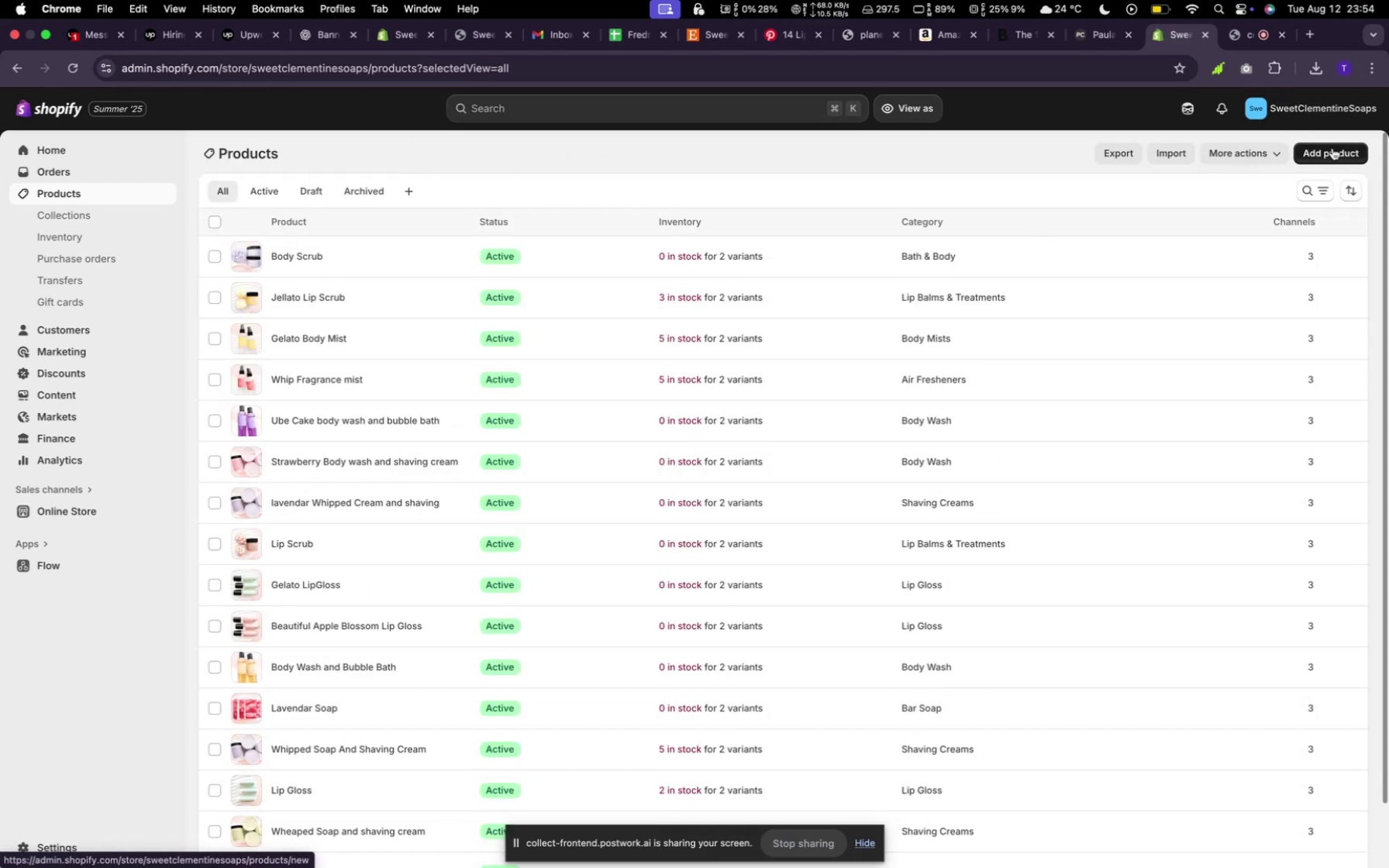 
wait(8.34)
 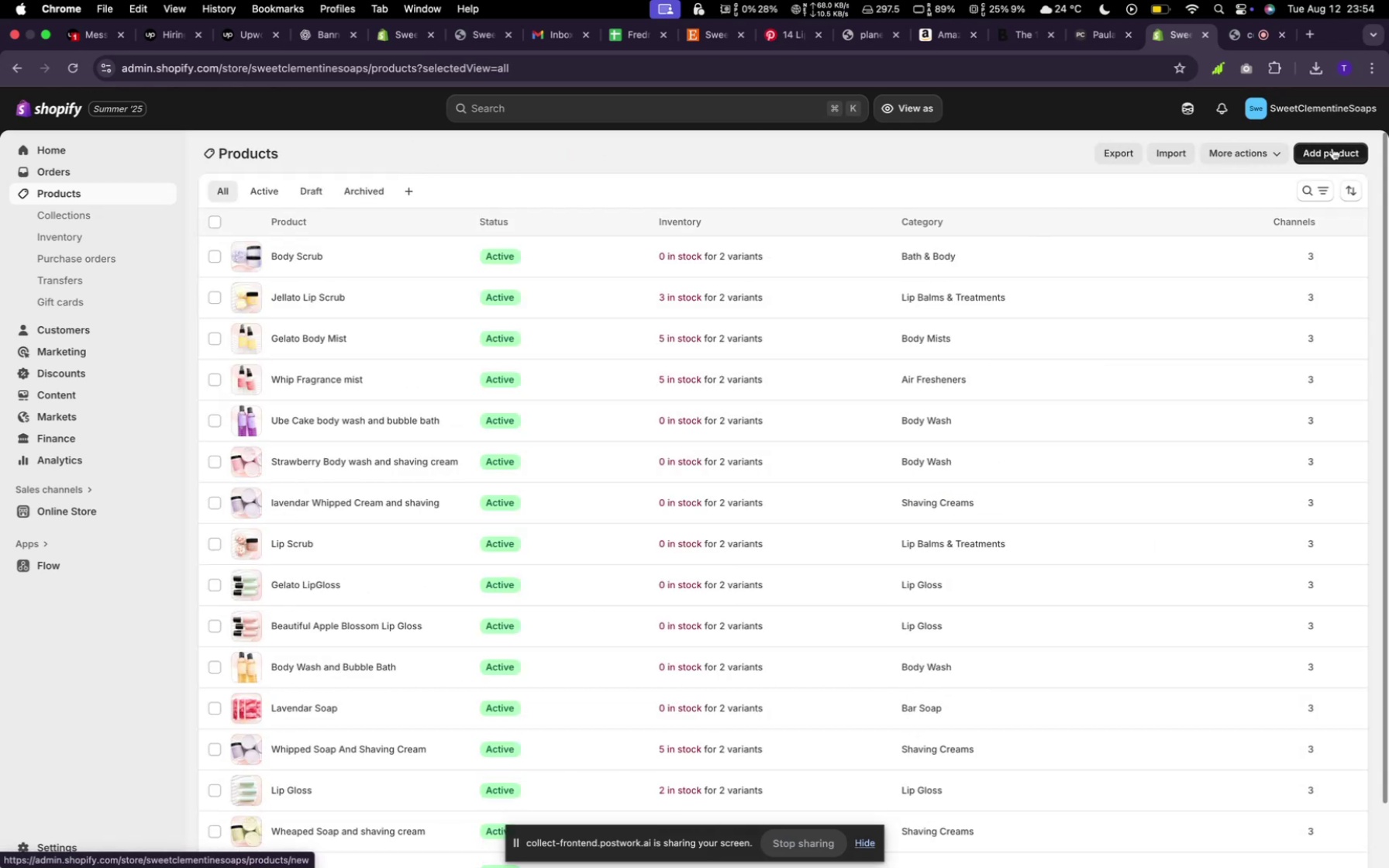 
left_click([680, 472])
 